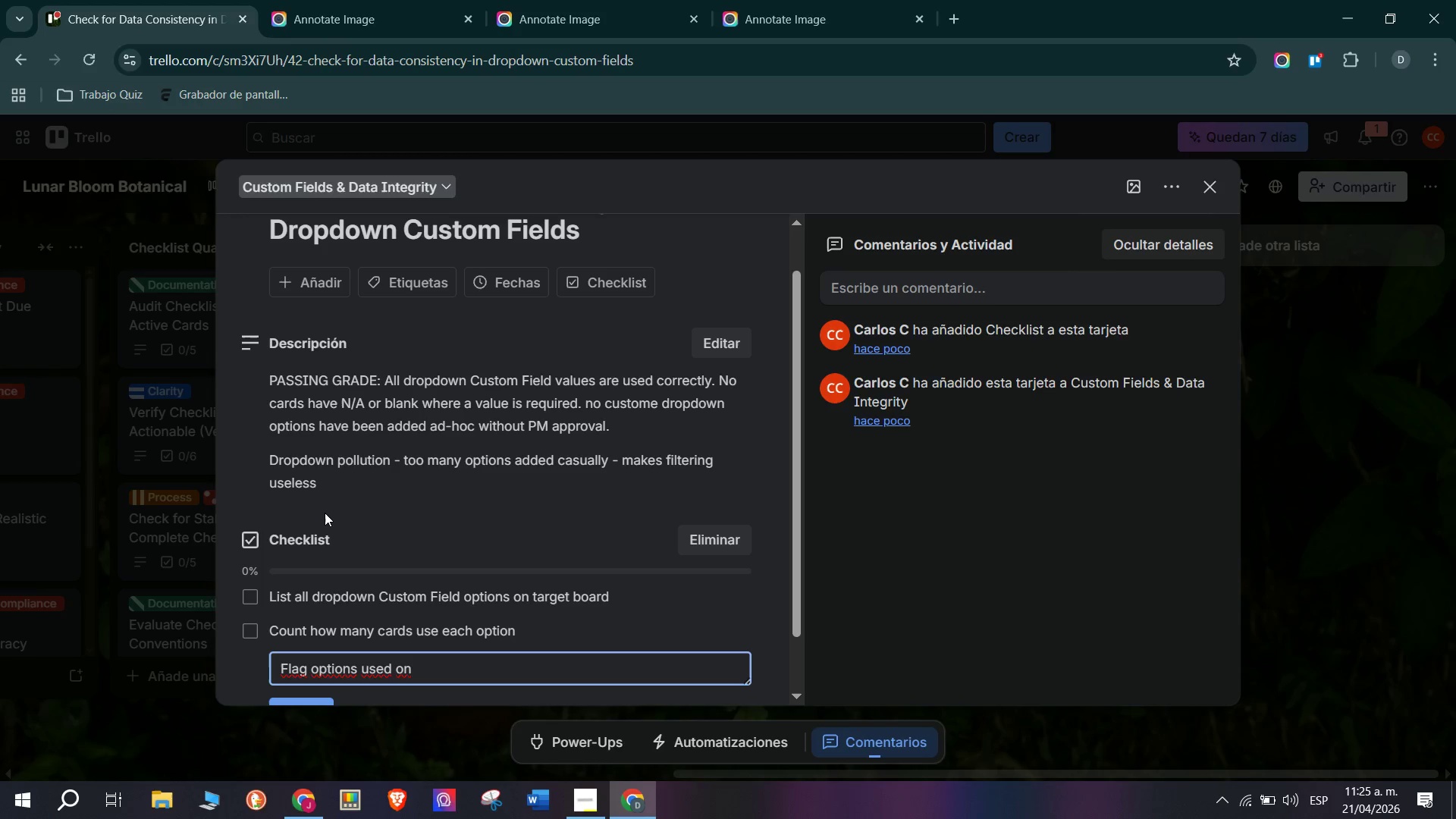 
wait(10.19)
 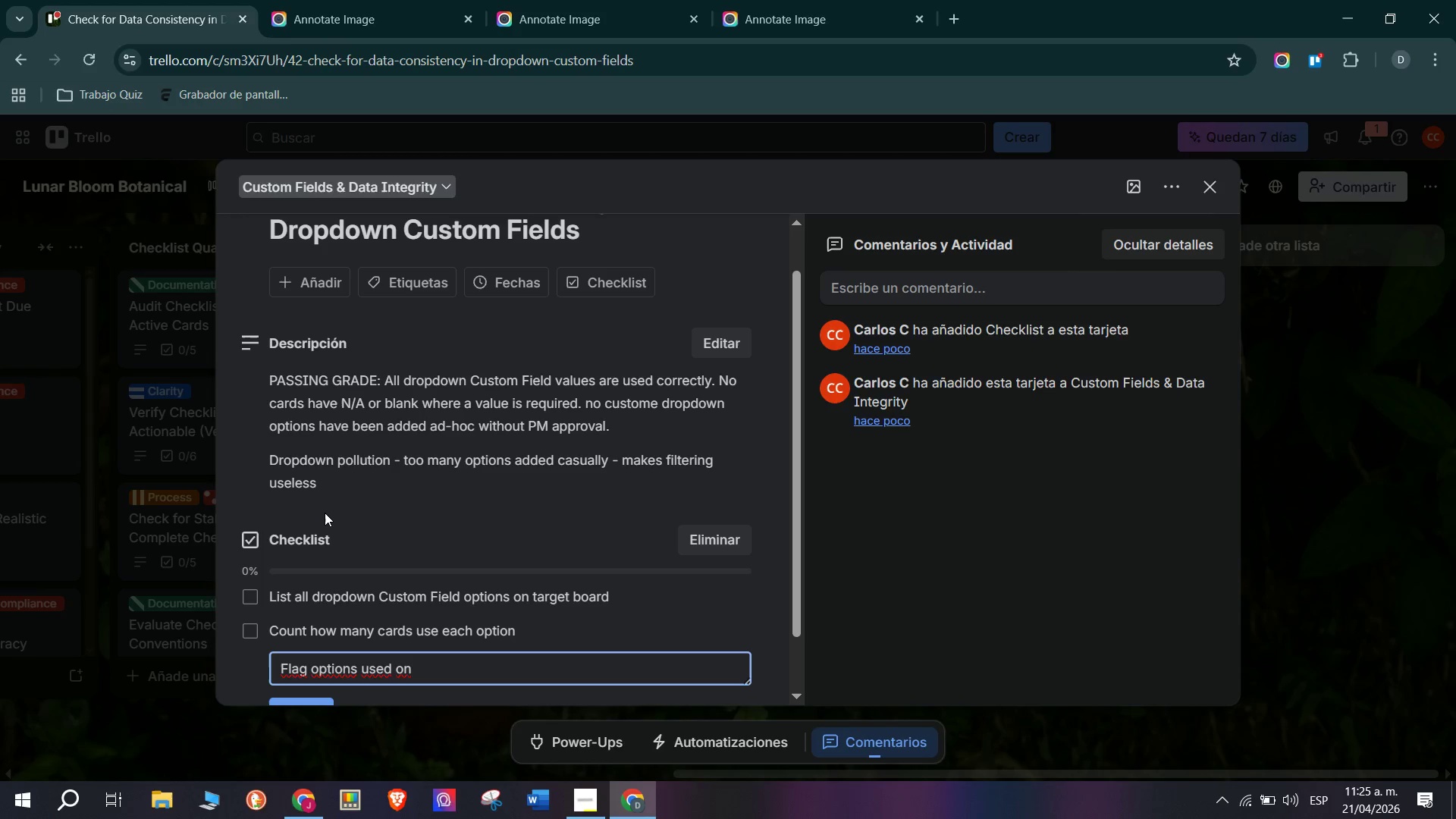 
key(ContextMenu)
 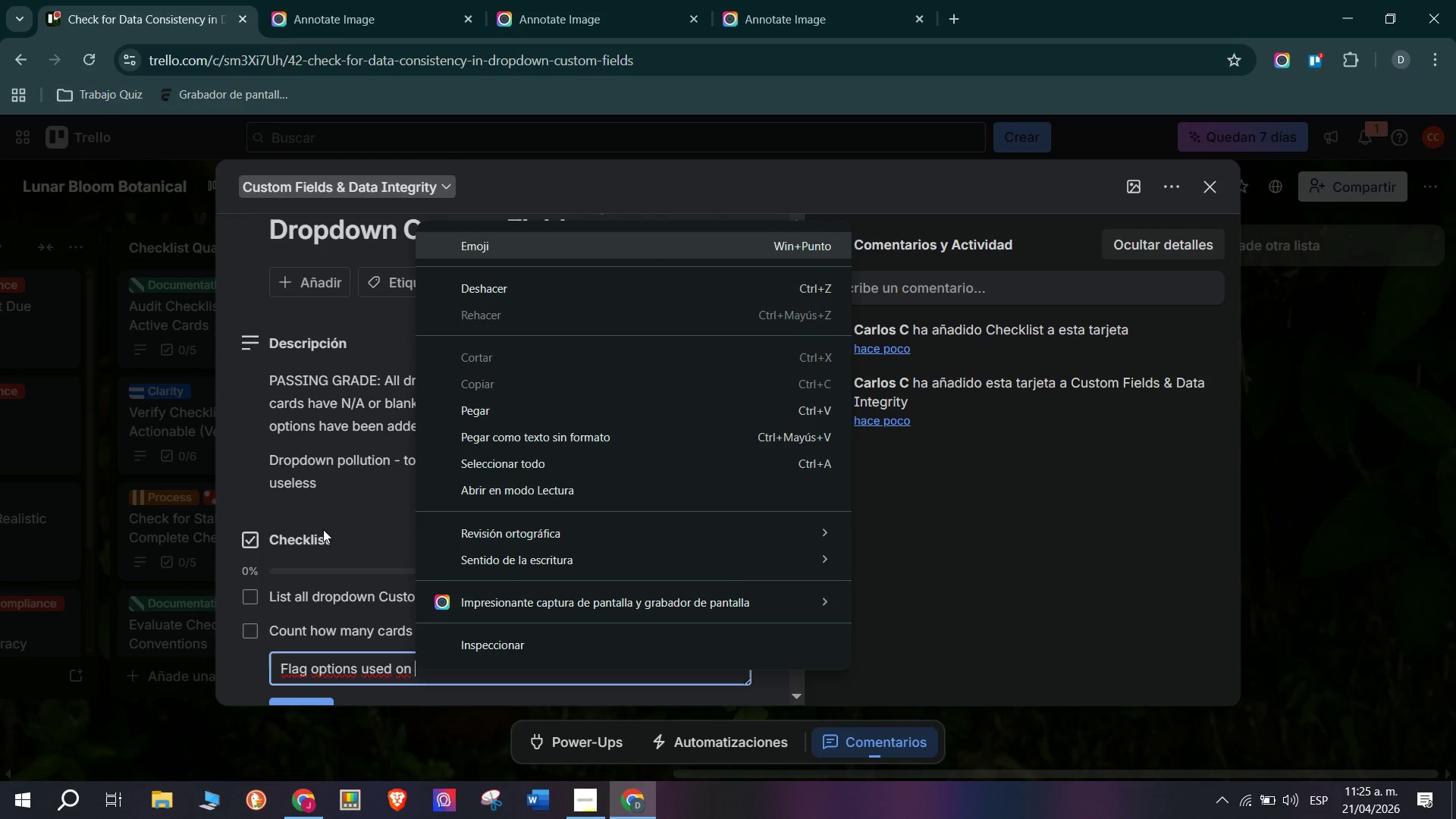 
key(Space)
 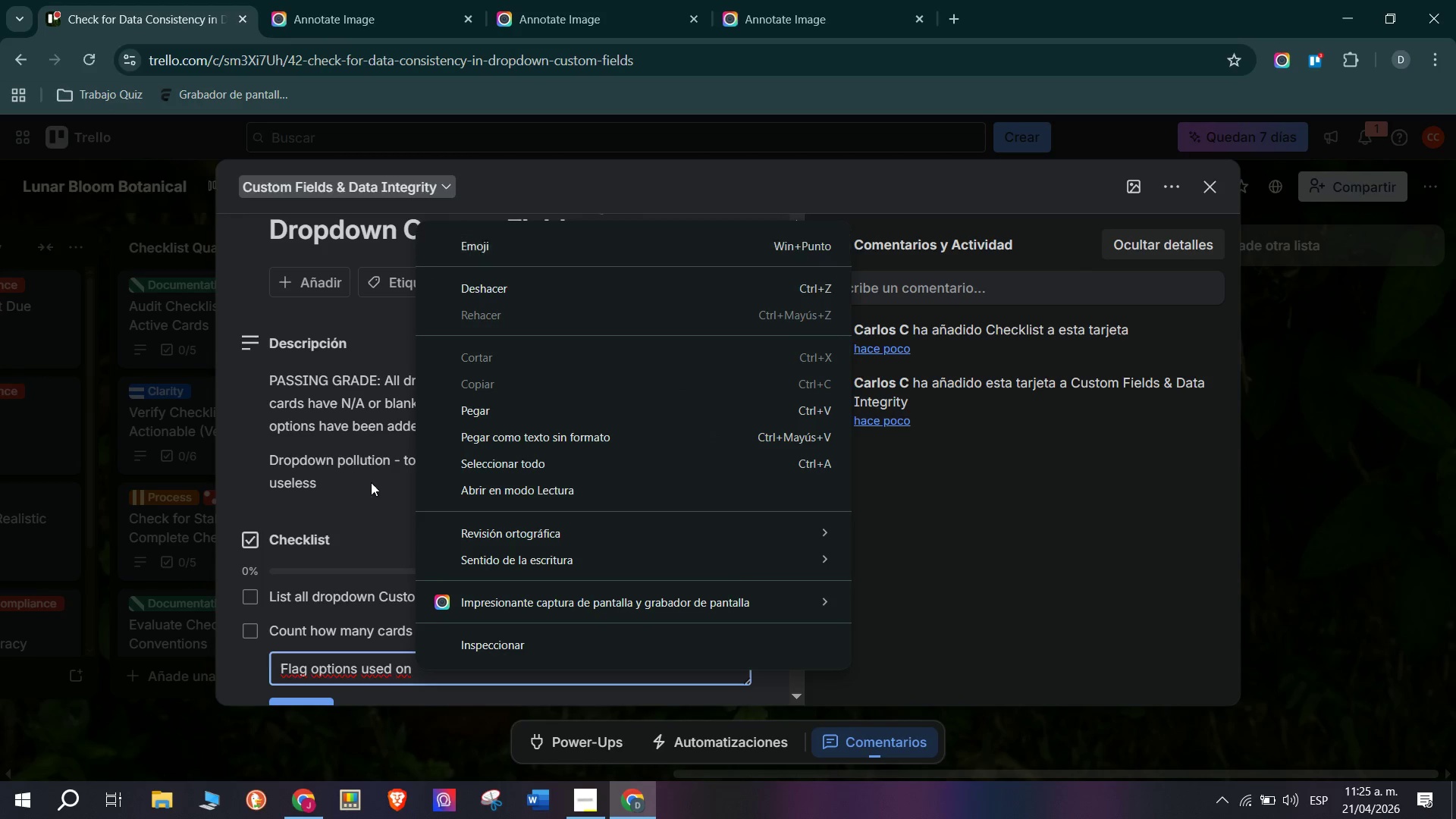 
left_click([358, 498])
 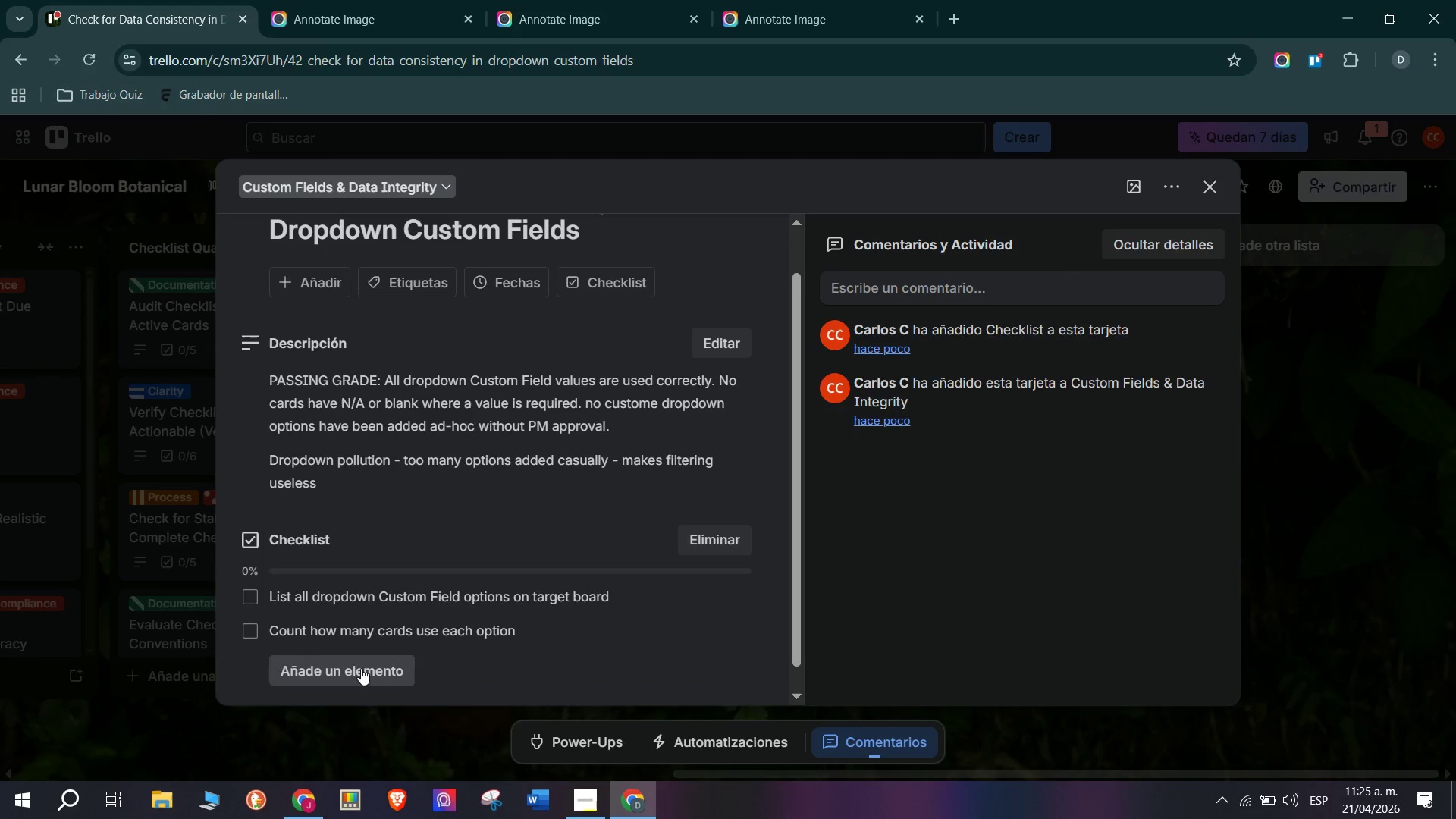 
left_click([463, 660])
 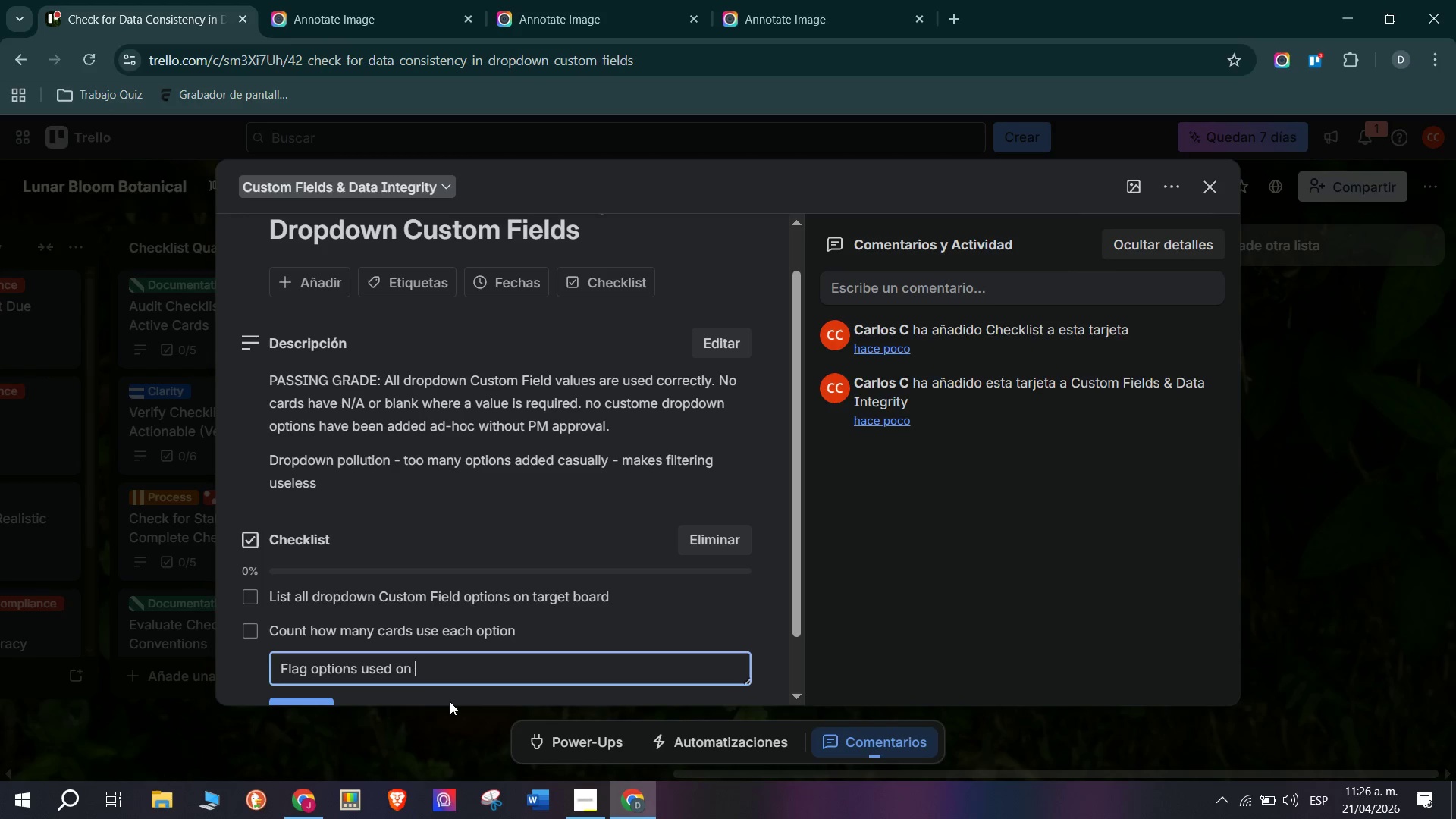 
wait(20.19)
 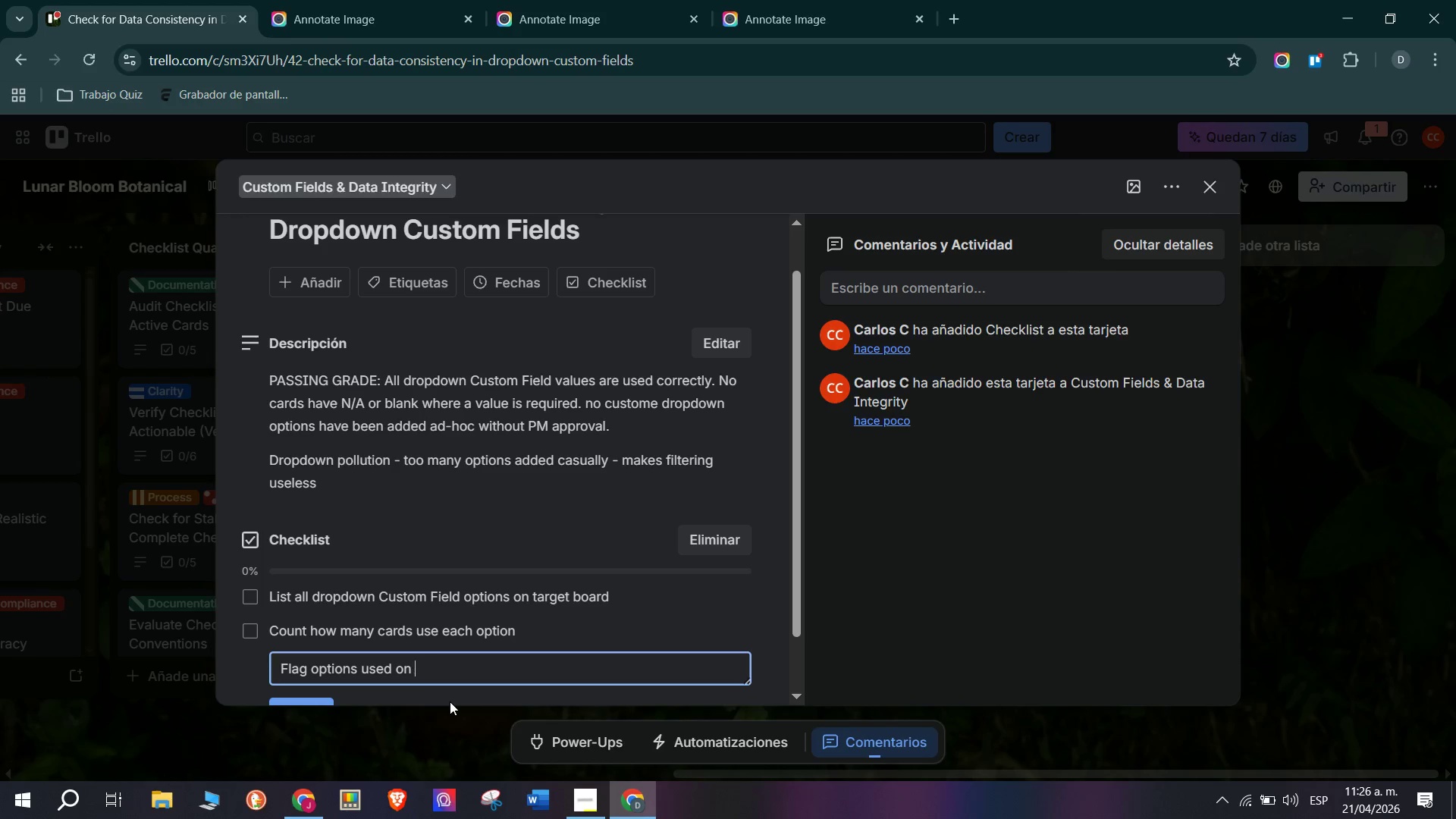 
type(fewer than)
 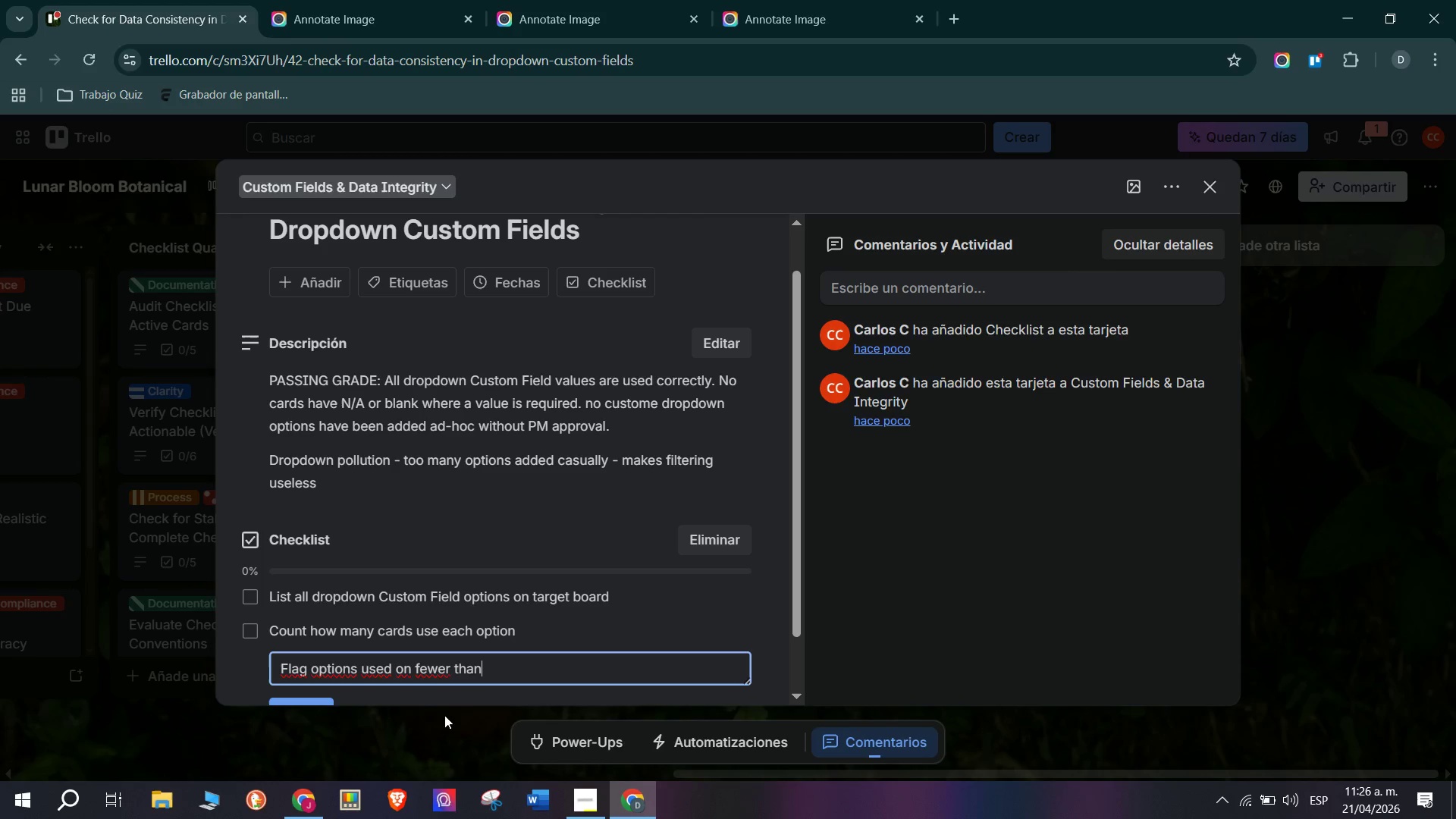 
type( 2 cards *may be )
 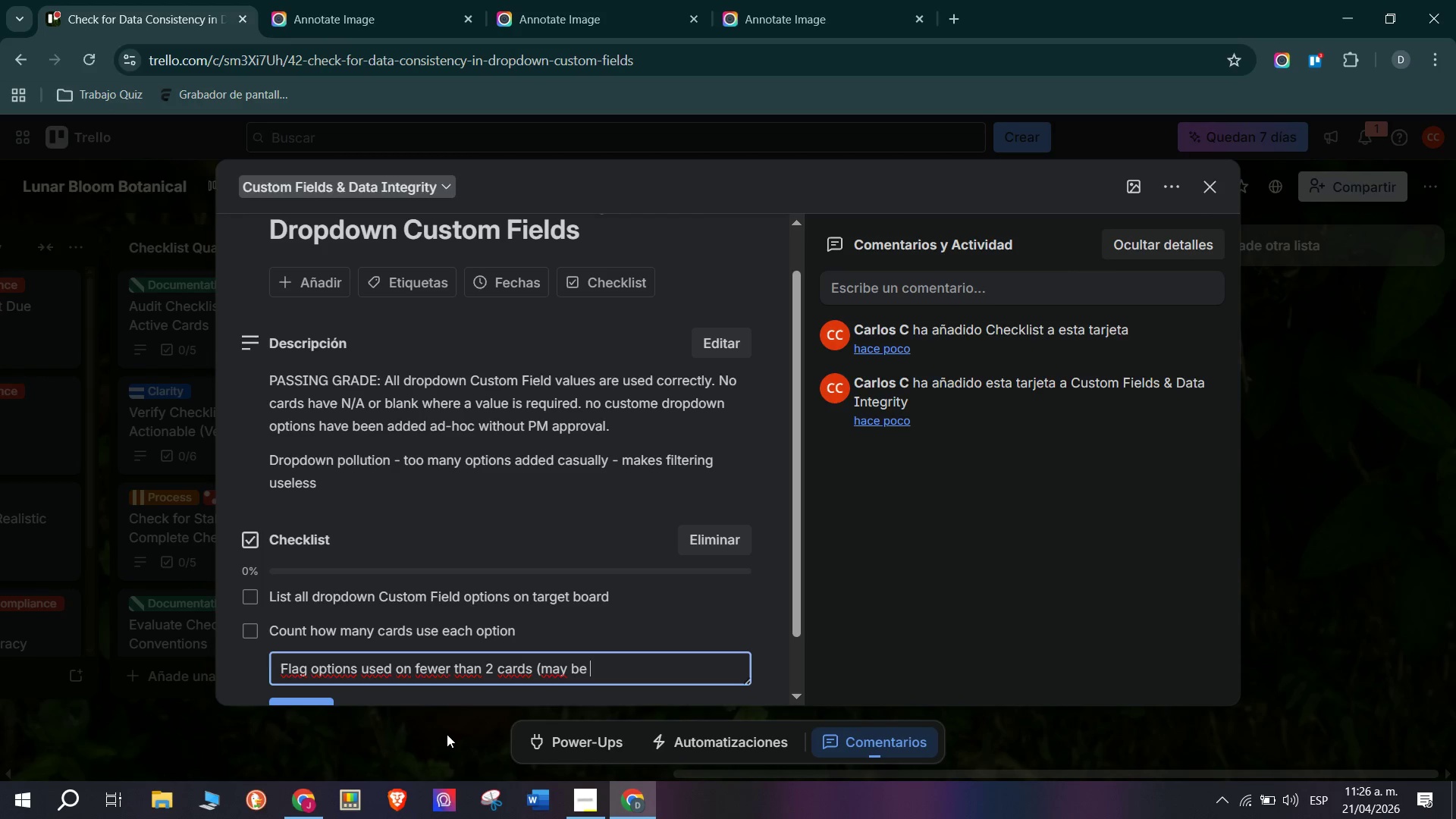 
type(nnecessary()
 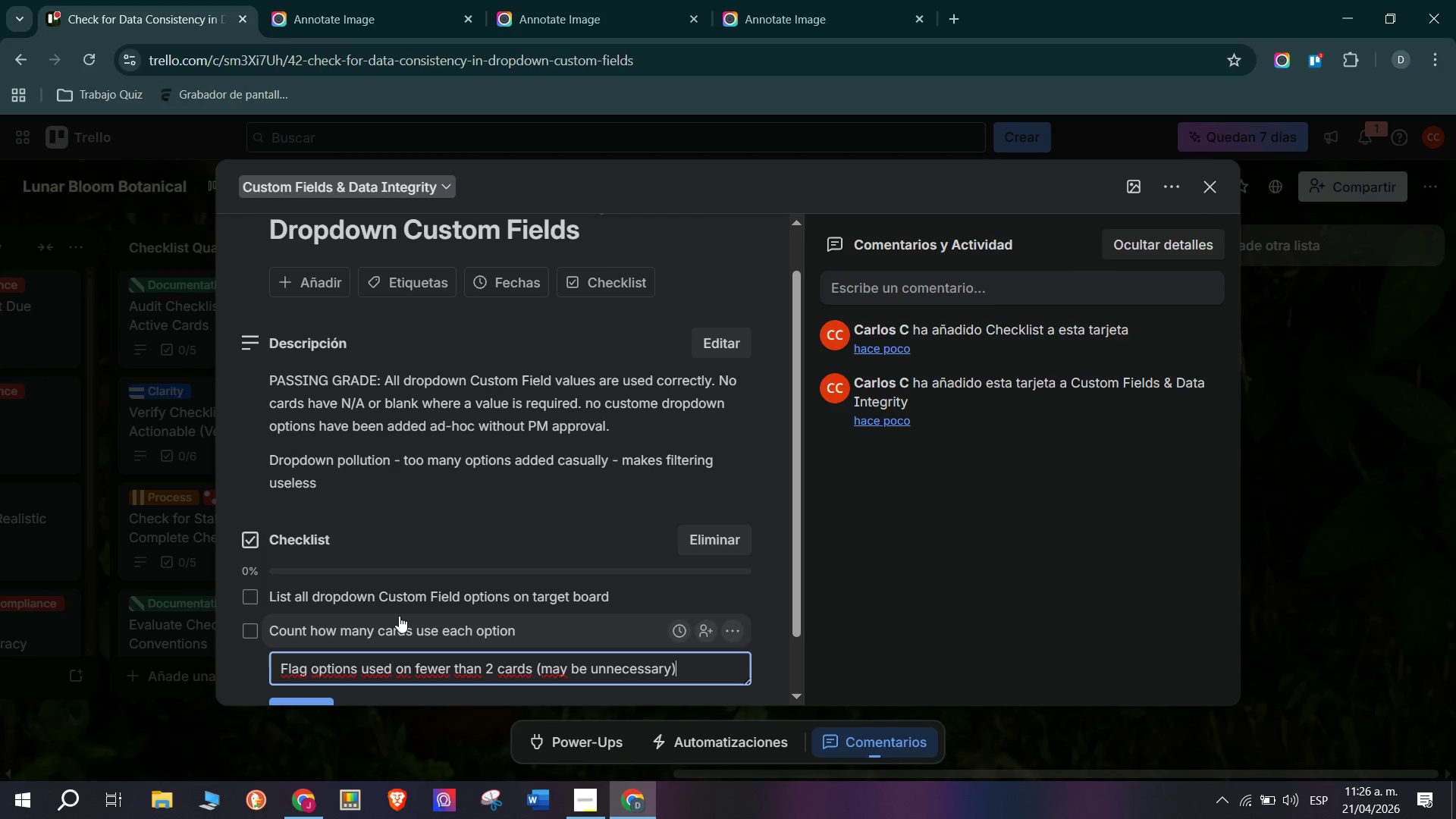 
key(Enter)
 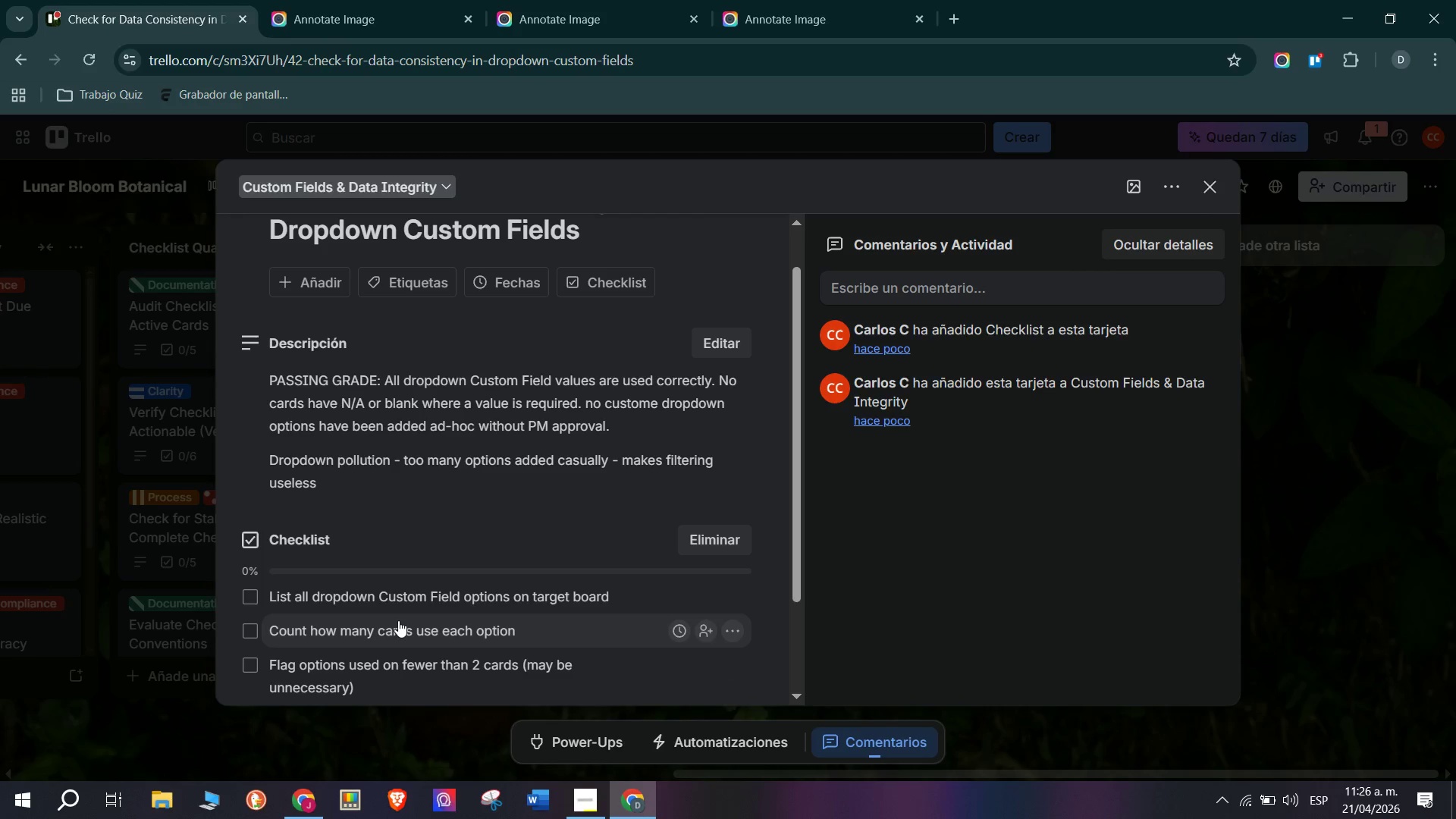 
type(Remove or co)
 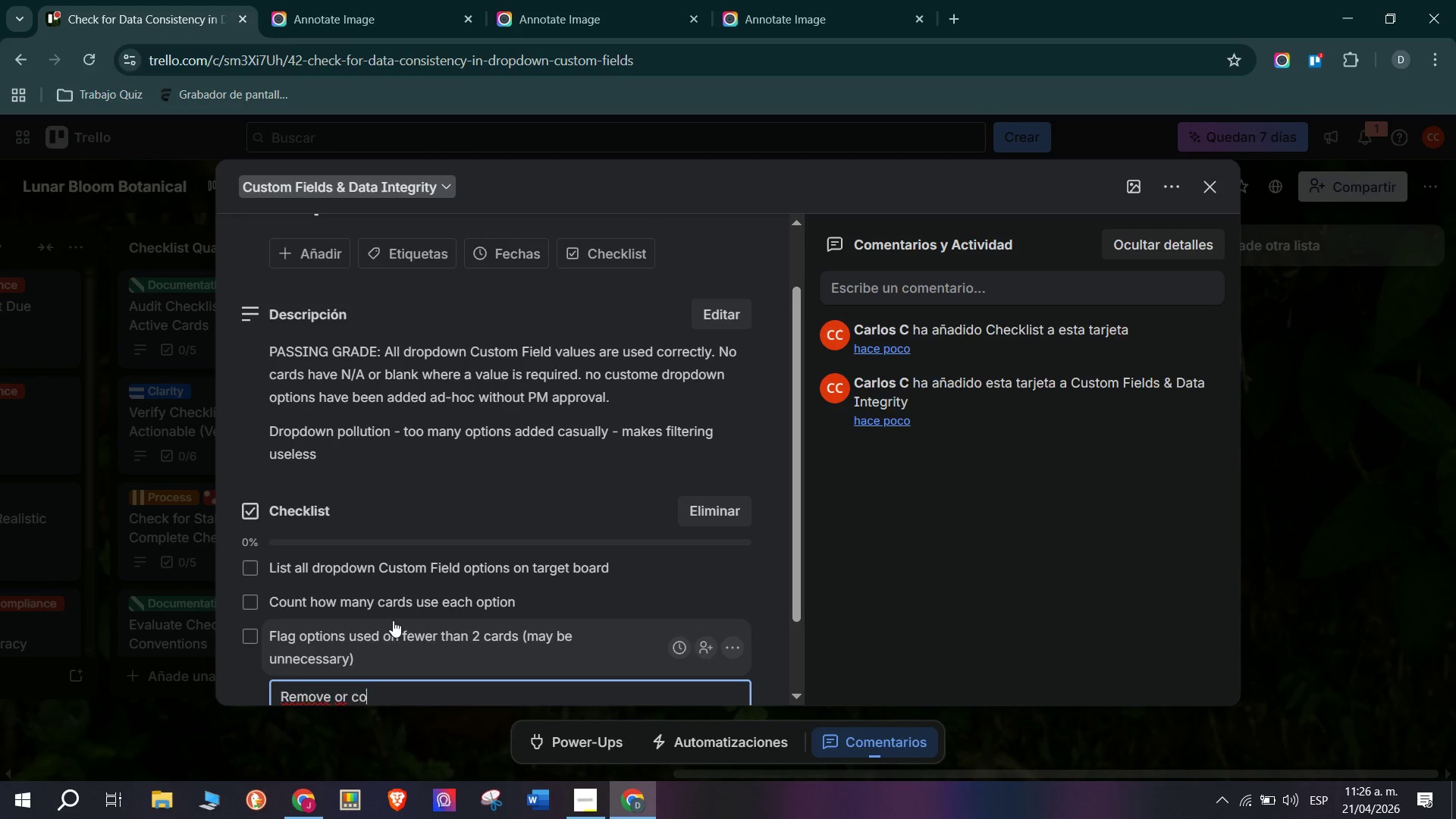 
type(nsolidate rarely)
key(Backspace)
key(Backspace)
key(Backspace)
type(ely-)
 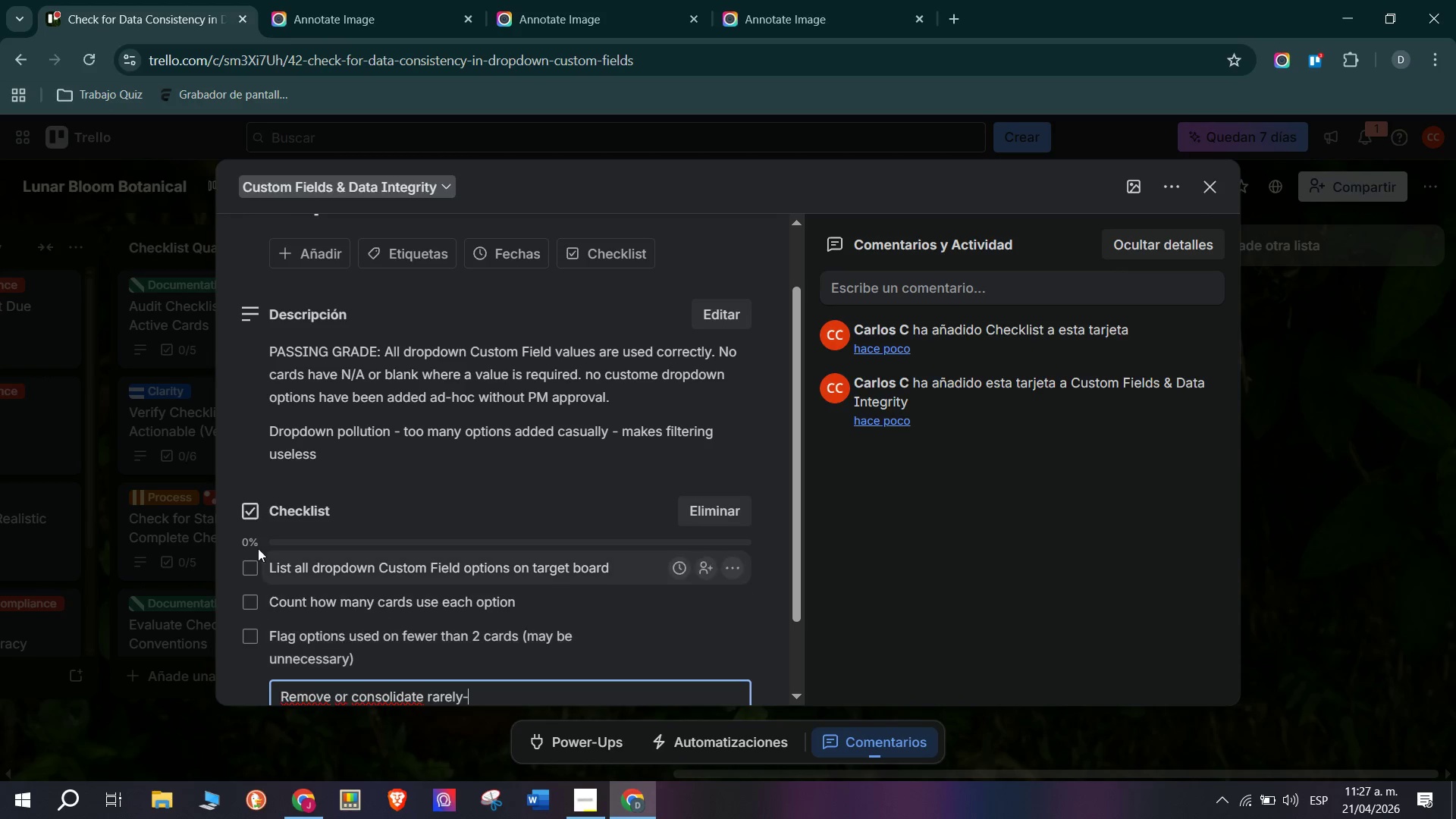 
type(used f)
key(Backspace)
type(drod)
 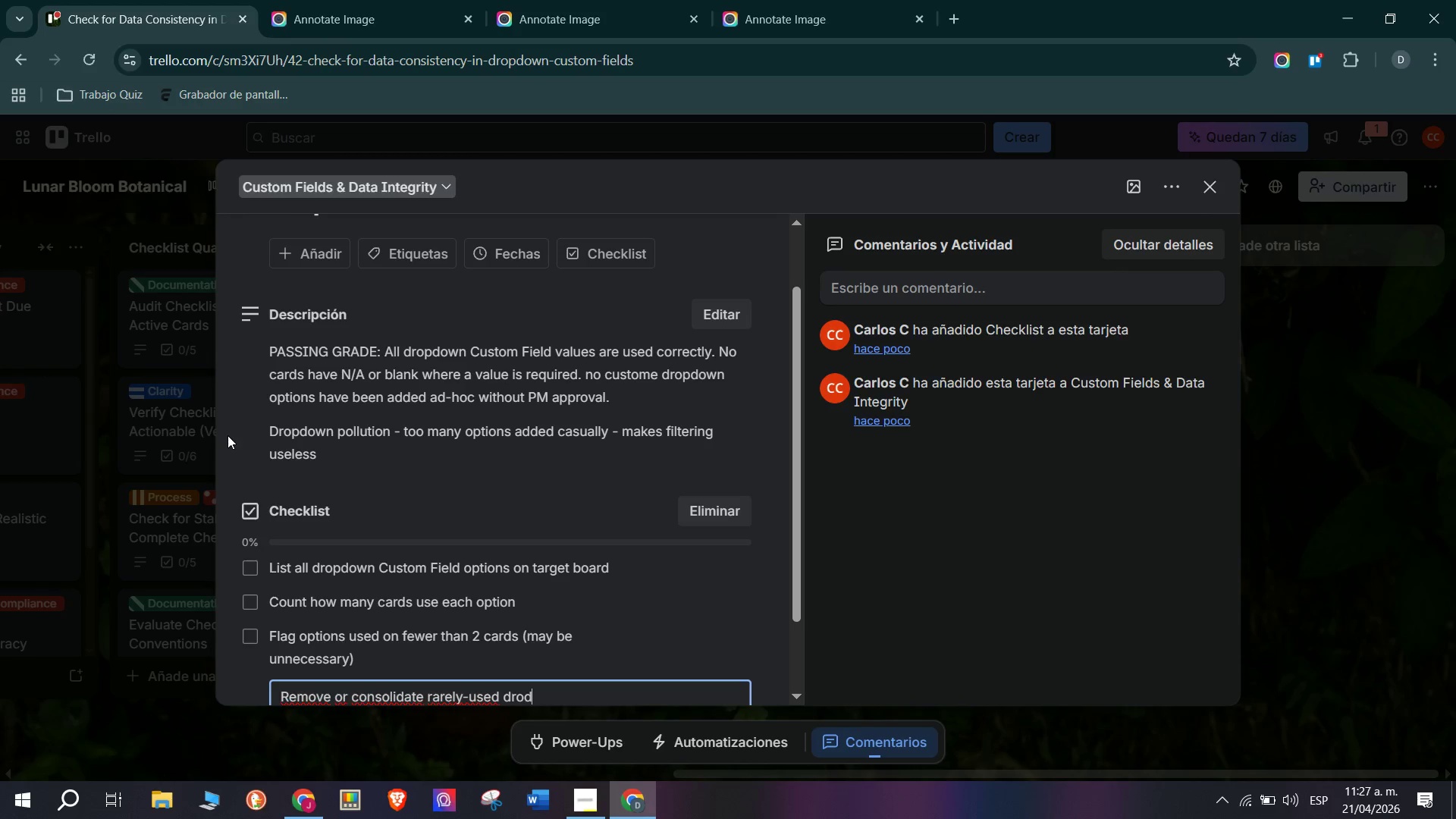 
type(dowe)
key(Backspace)
type(n options)
 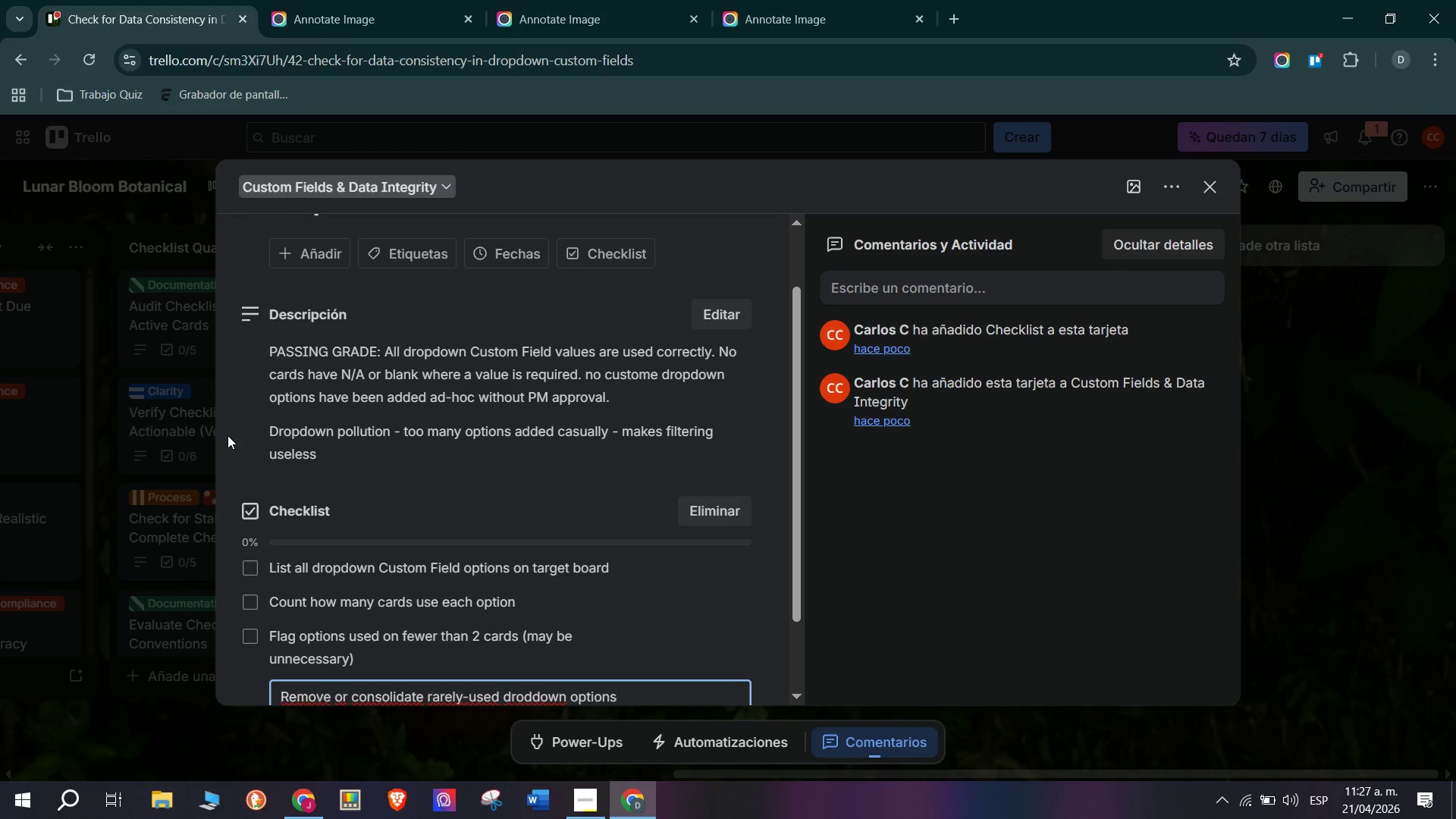 
key(Enter)
 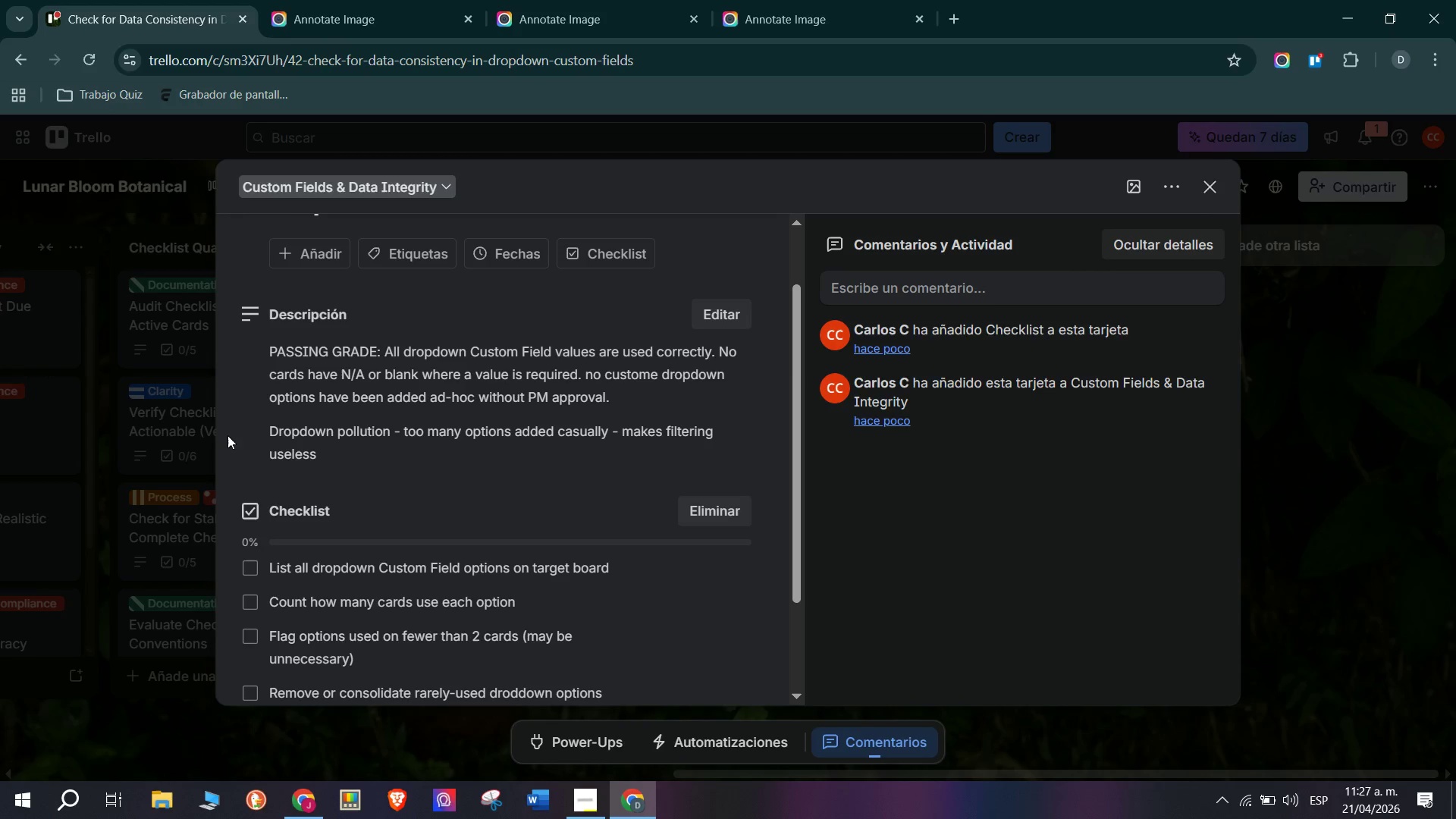 
type(Doc)
 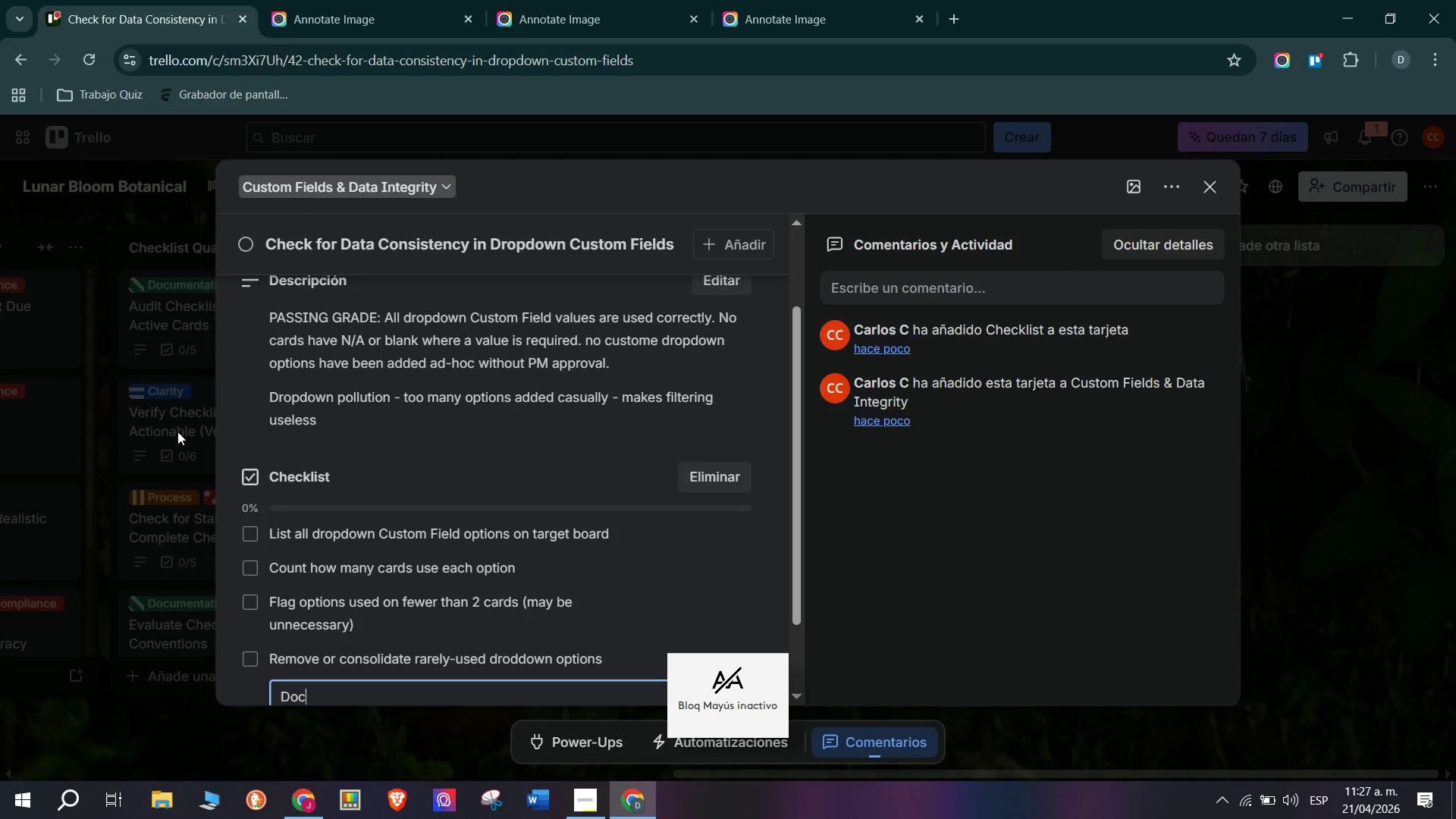 
type(ument approved droddow)
 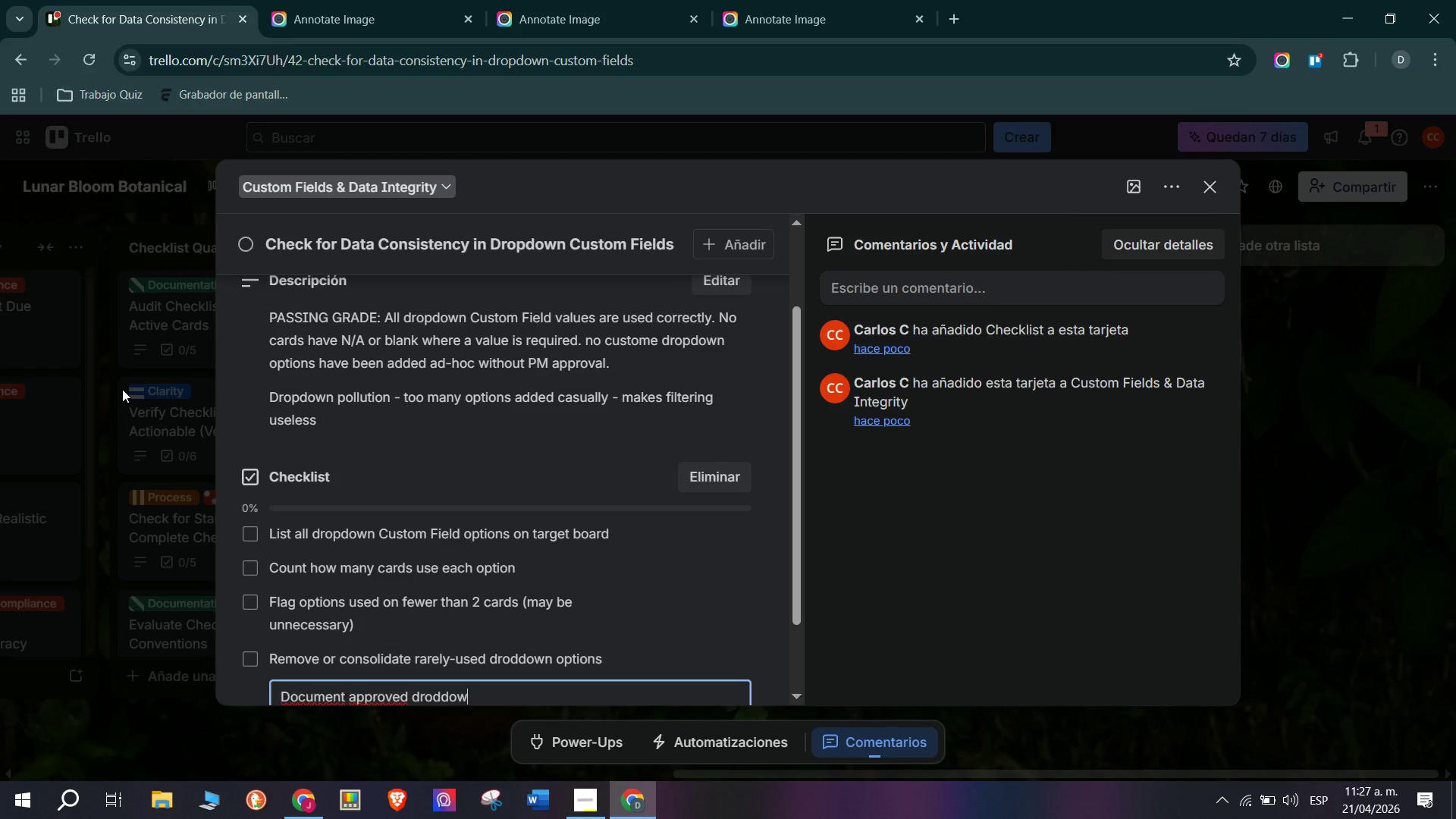 
type(n)
key(Backspace)
key(Backspace)
key(Backspace)
key(Backspace)
type(ow)
 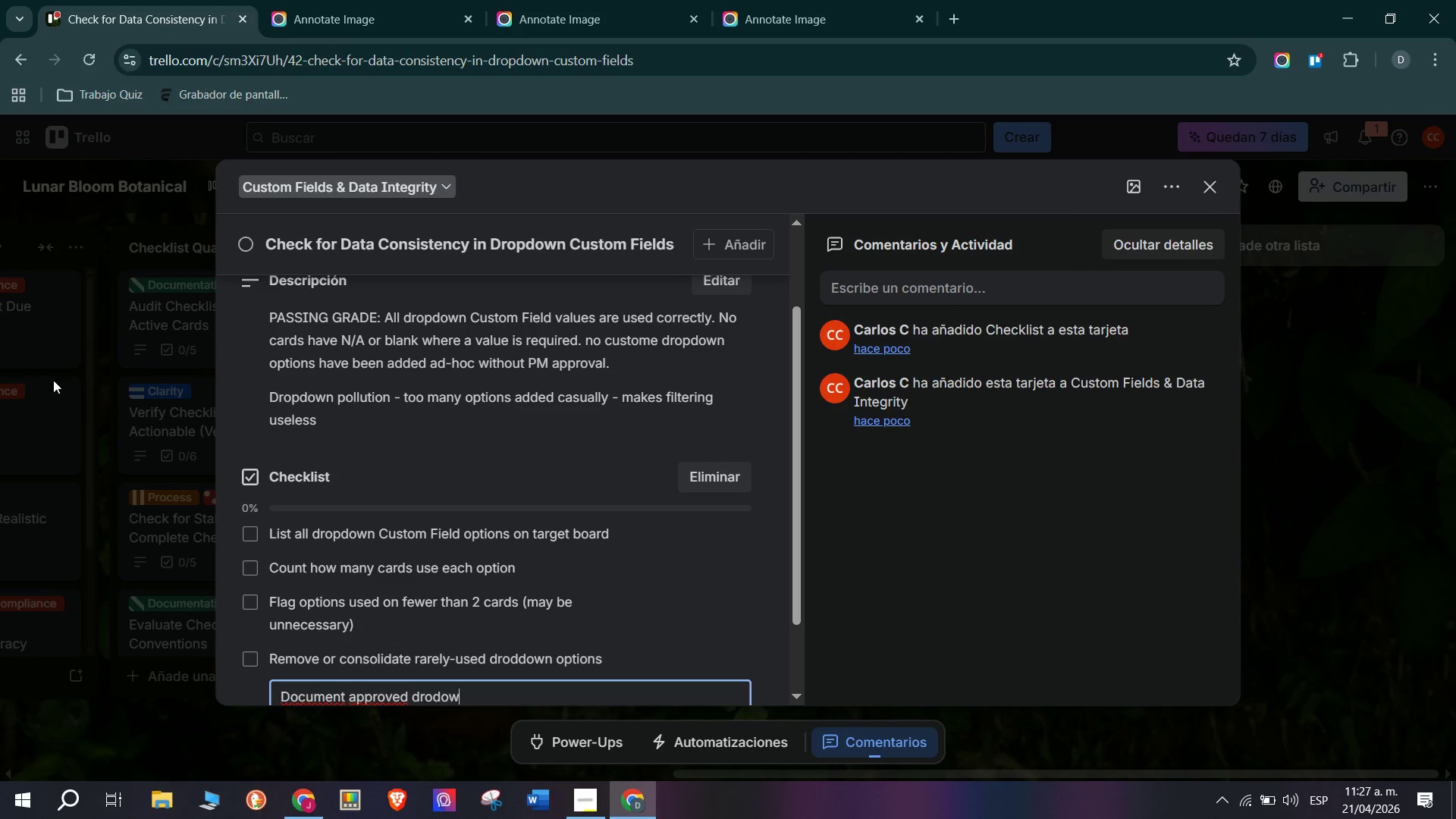 
type(n val)
 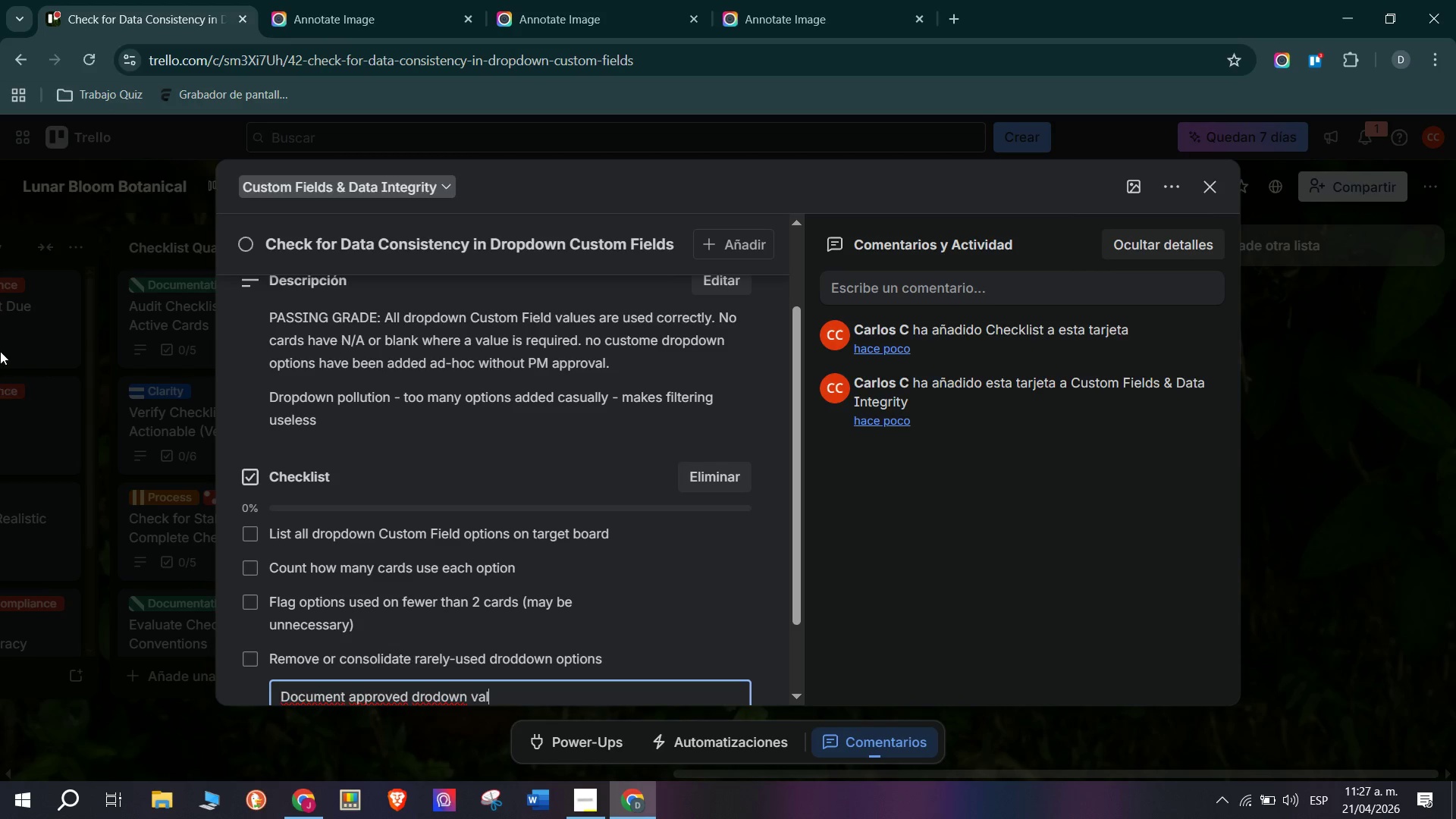 
type(ues in board descripti)
 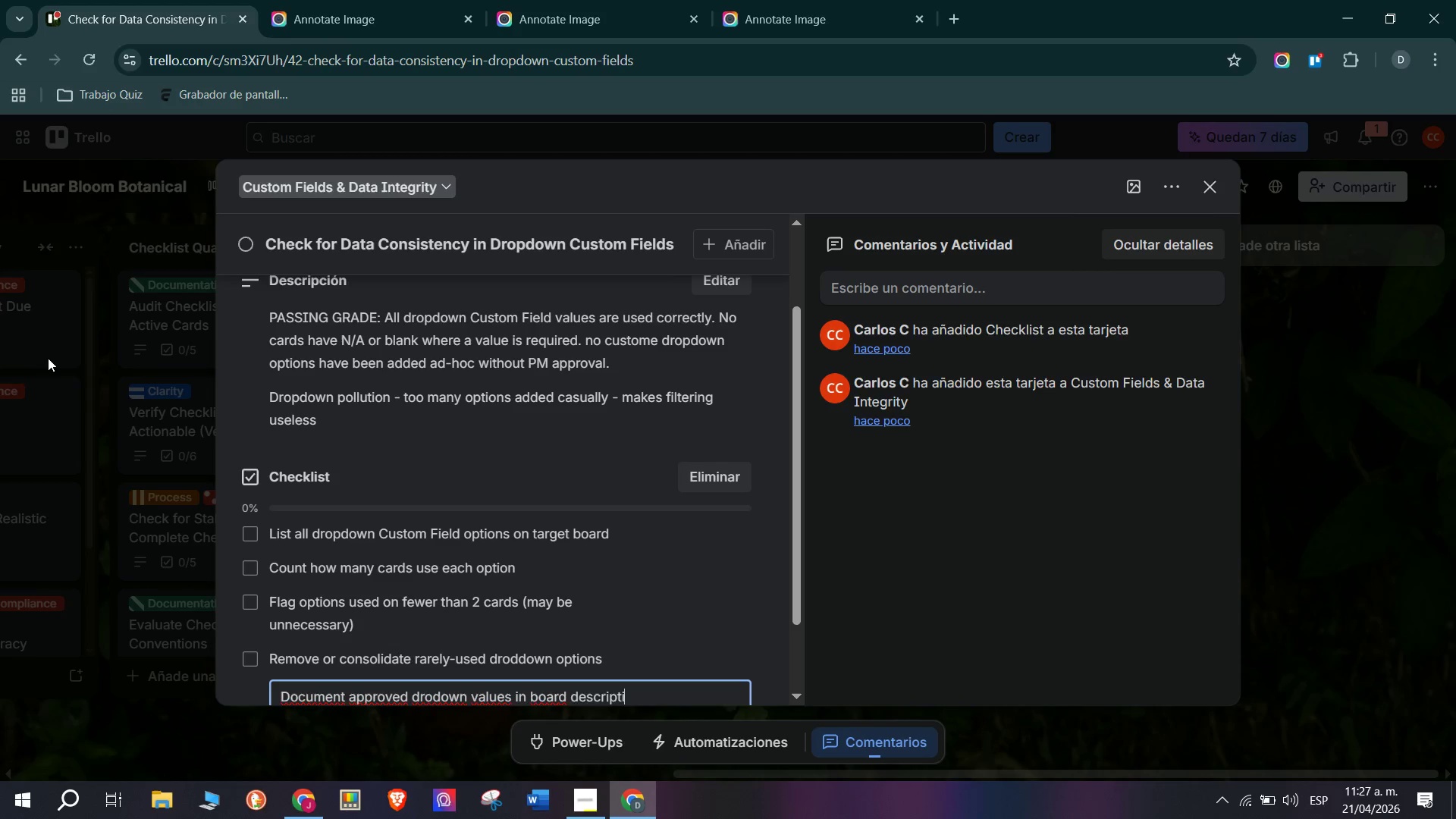 
type(on)
 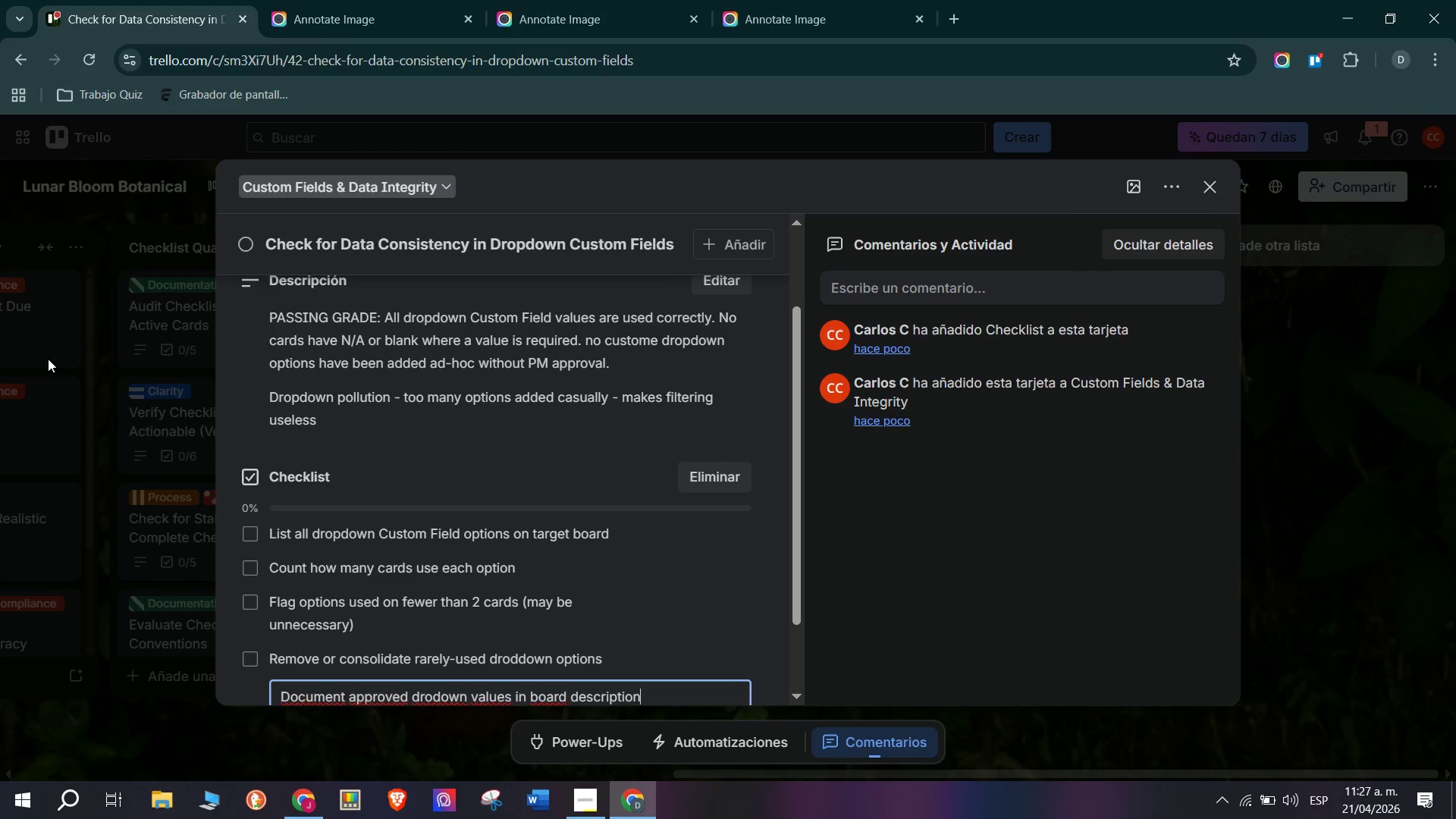 
key(Enter)
 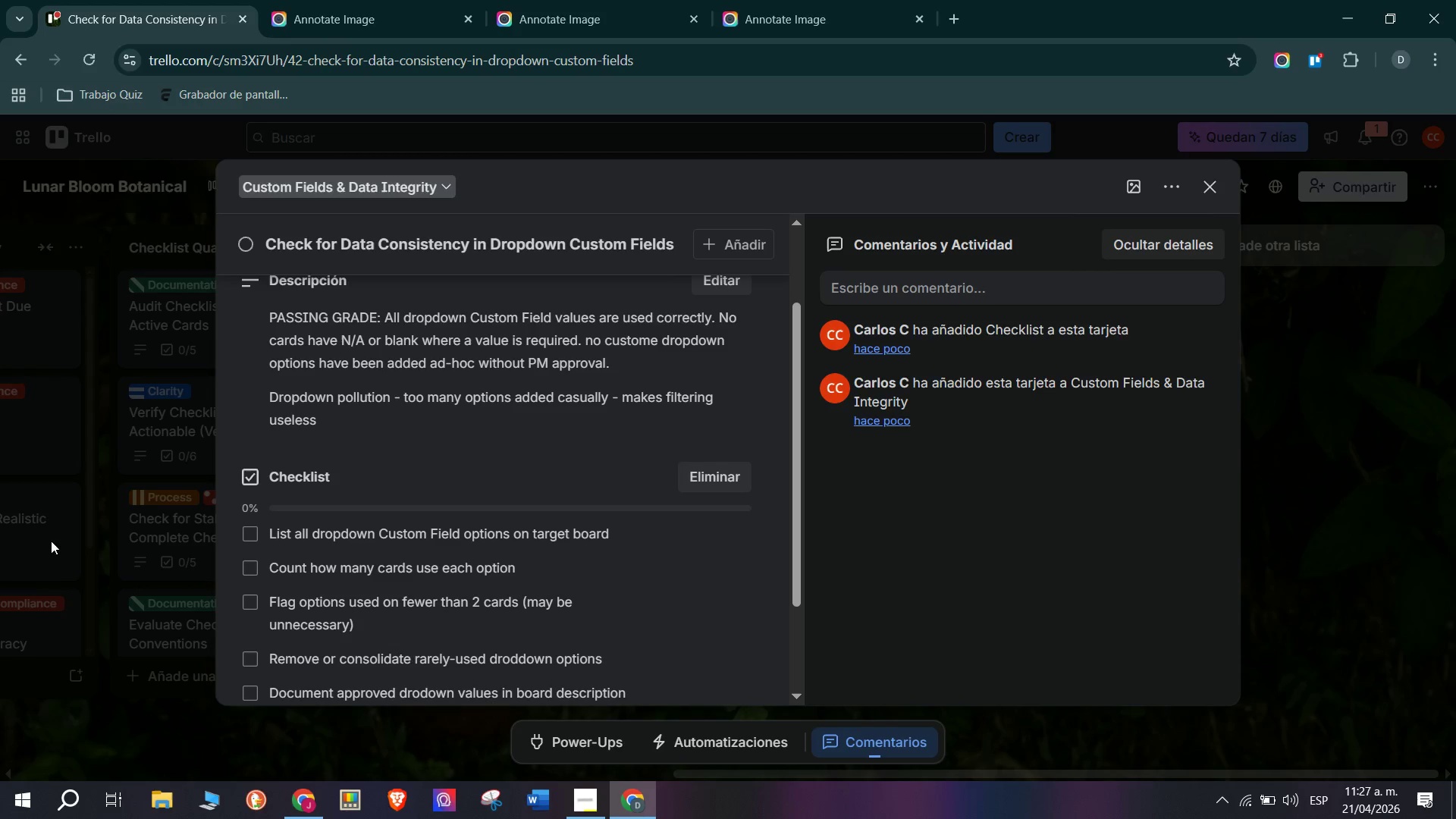 
scroll: coordinate [394, 352], scroll_direction: up, amount: 5.0
 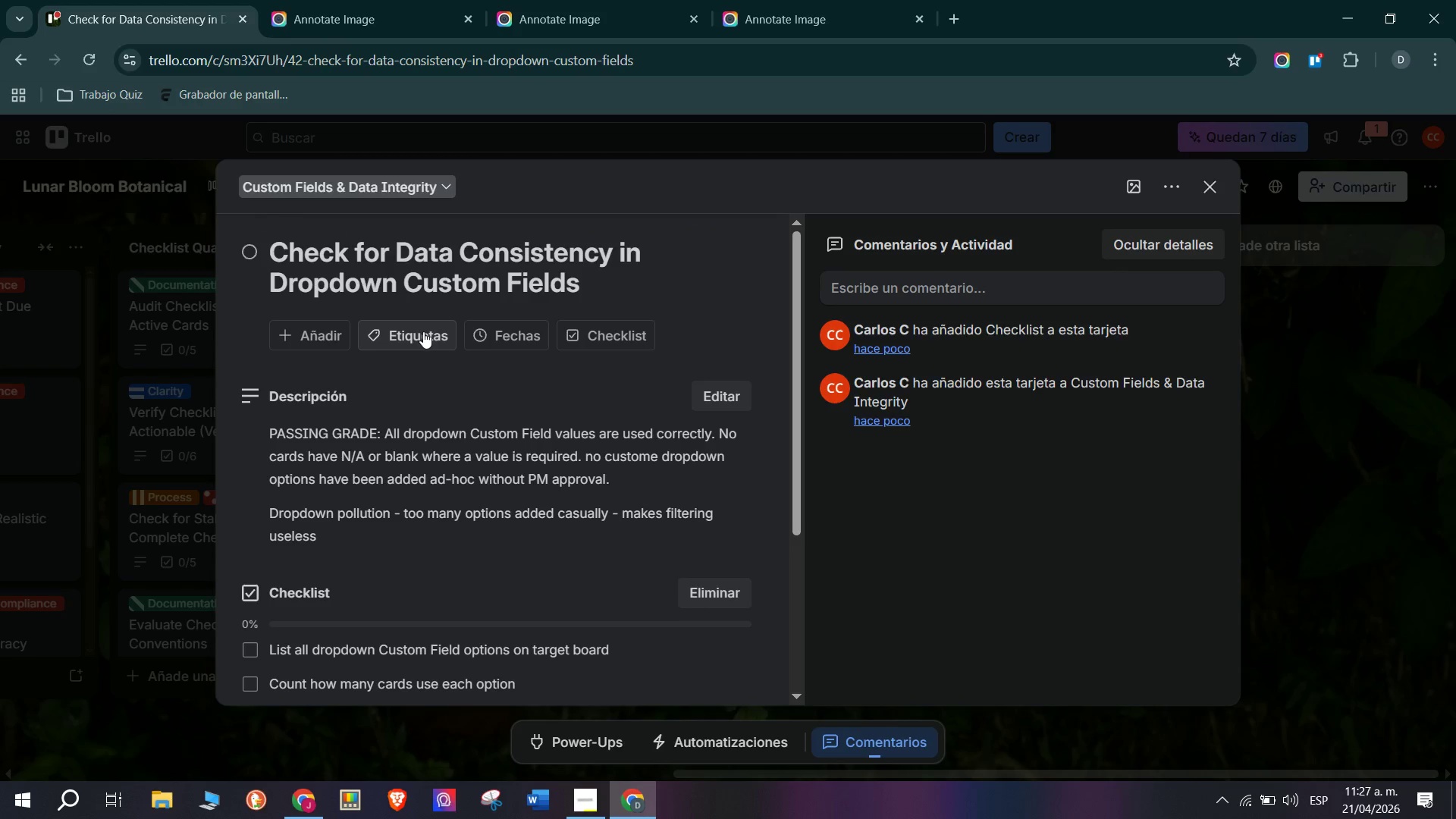 
left_click([417, 338])
 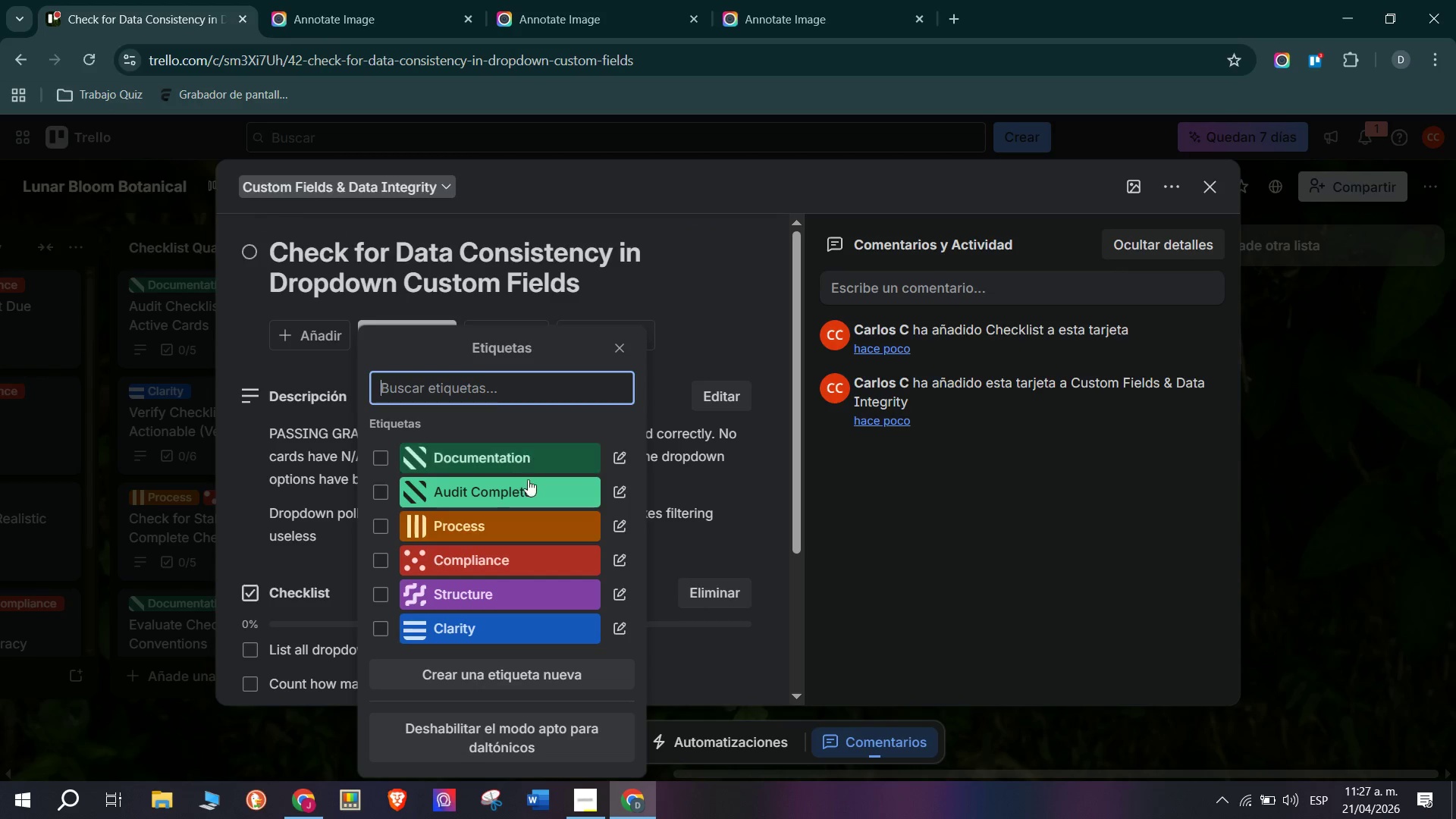 
left_click([515, 640])
 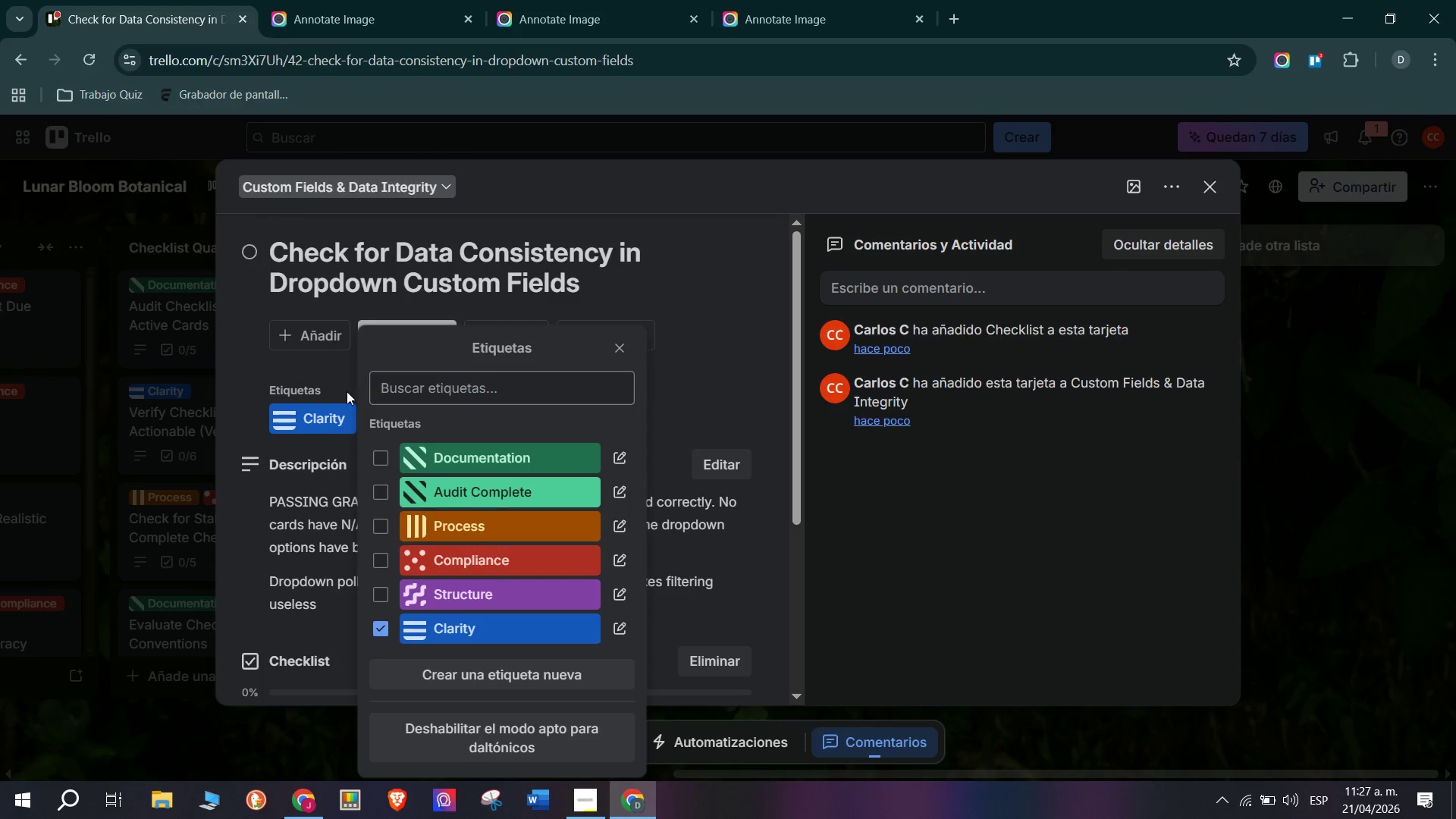 
left_click([311, 371])
 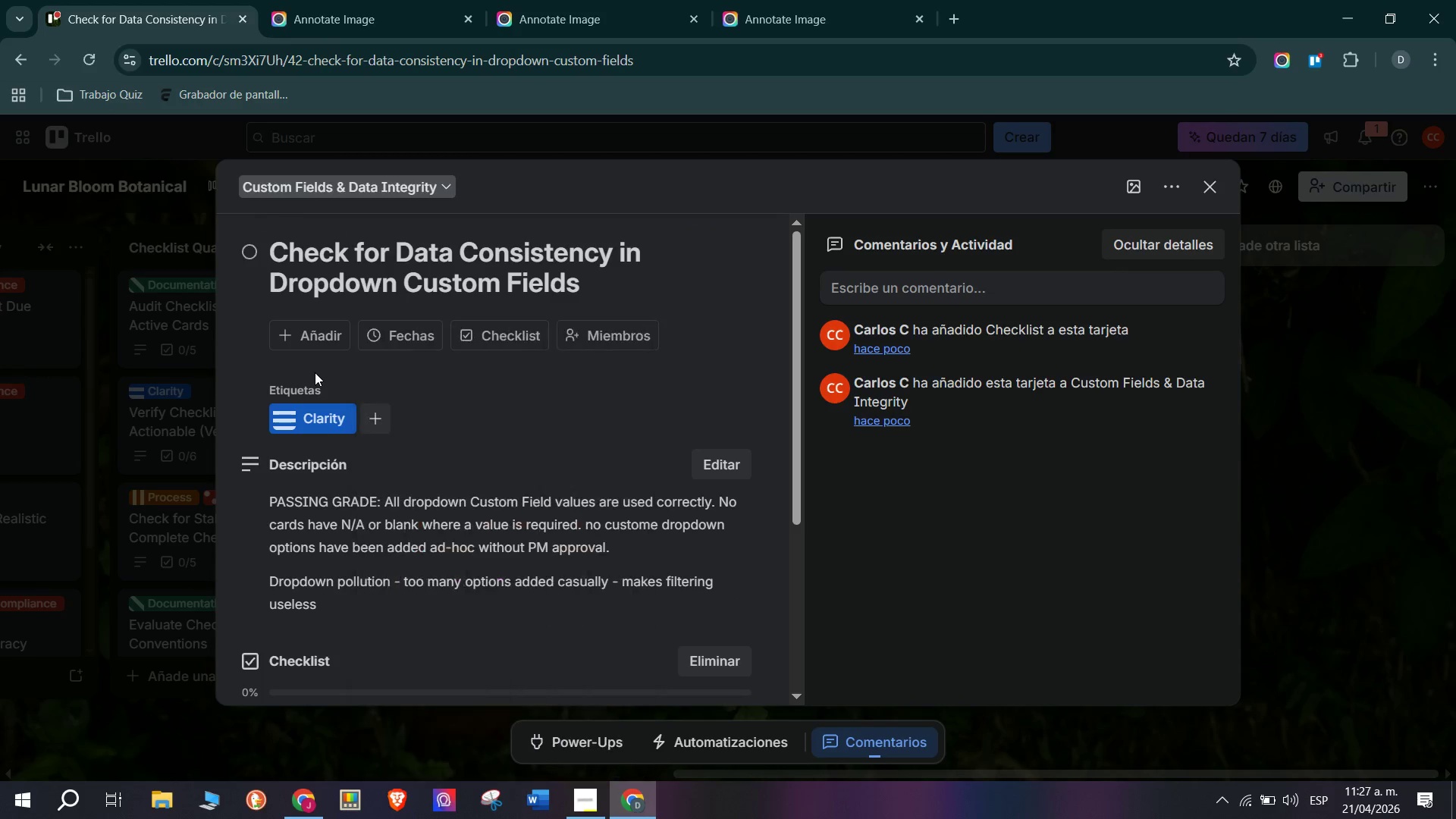 
mouse_move([413, 368])
 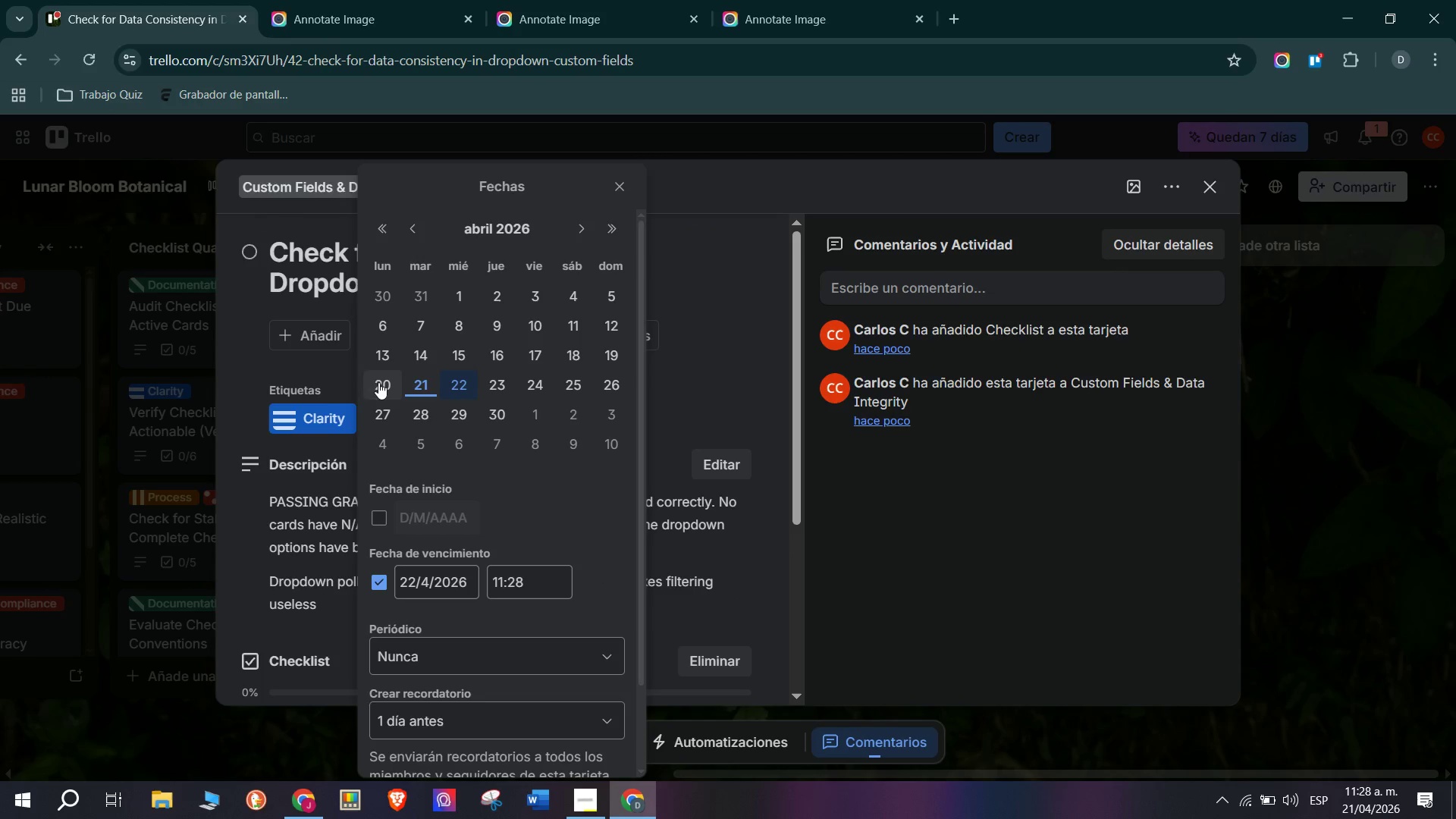 
left_click([300, 408])
 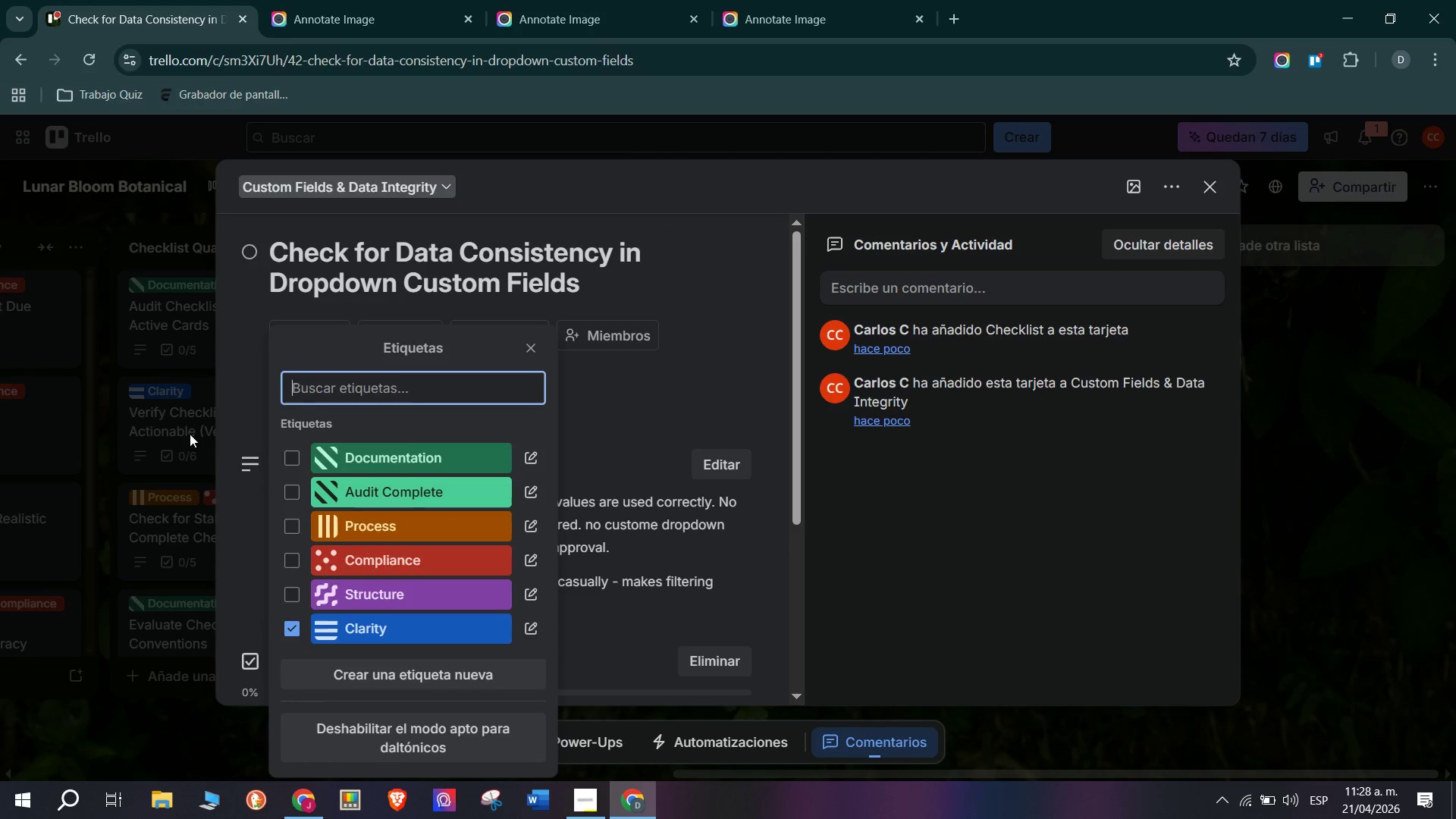 
left_click([374, 419])
 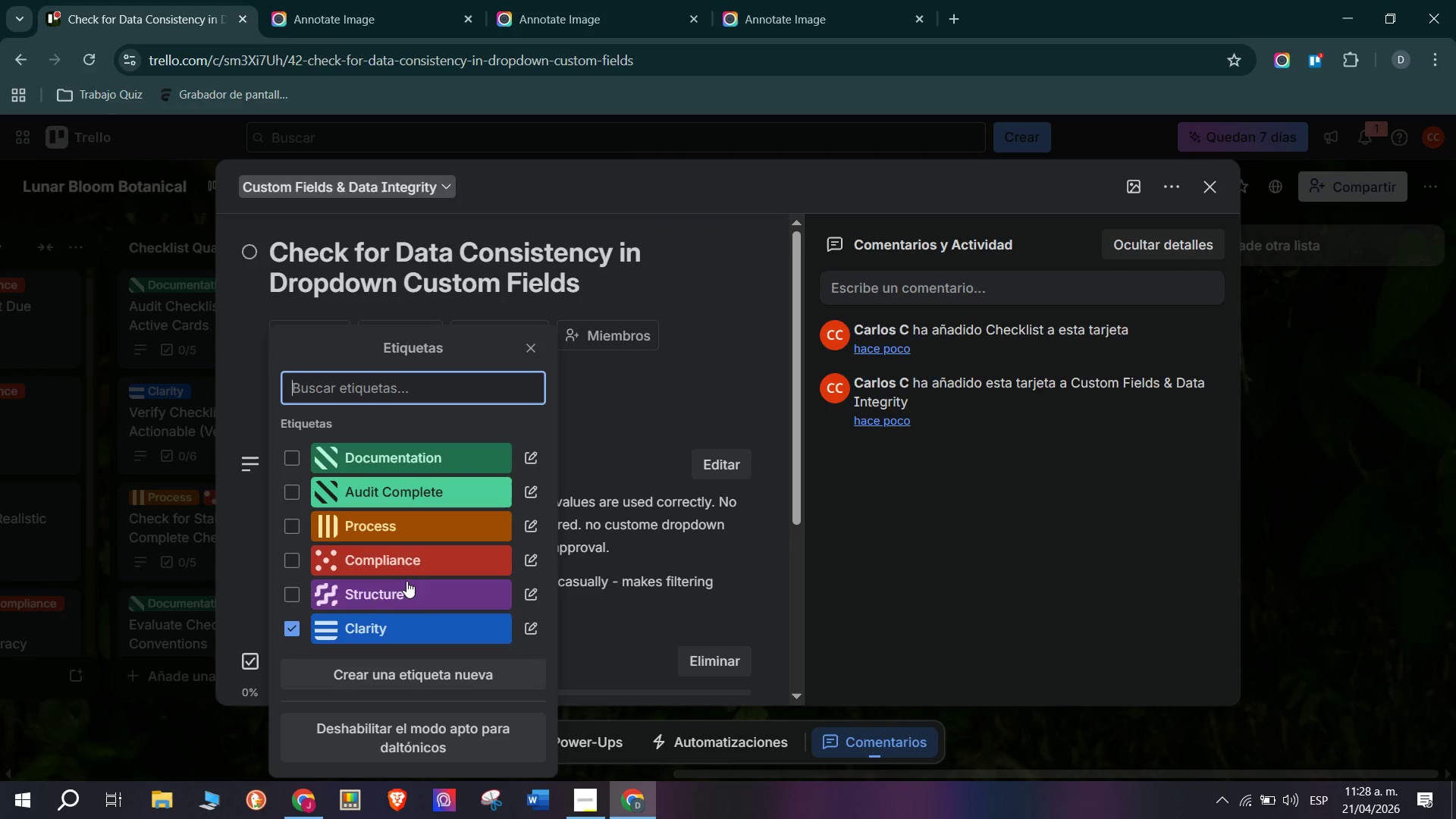 
left_click([410, 556])
 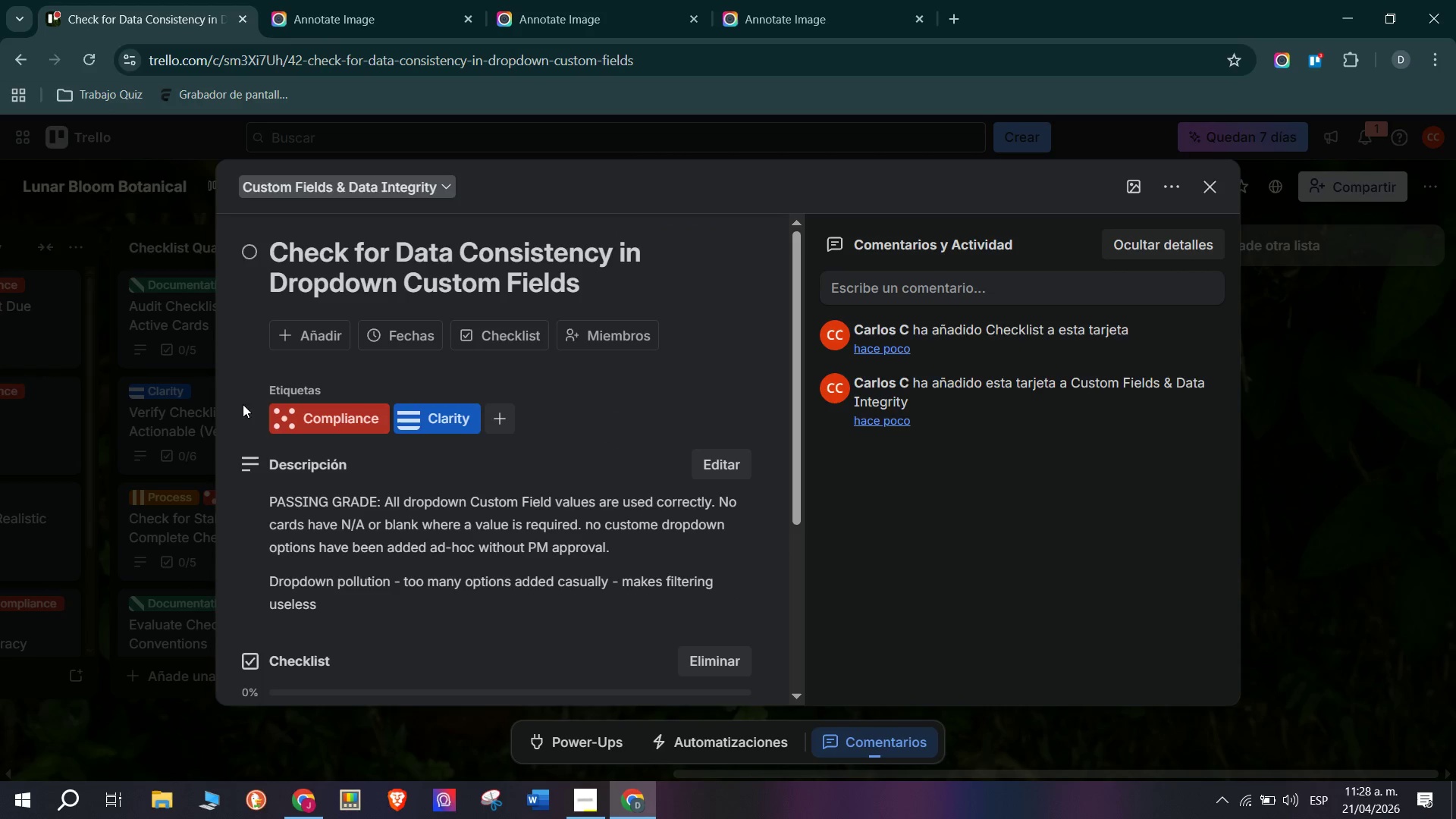 
double_click([158, 497])
 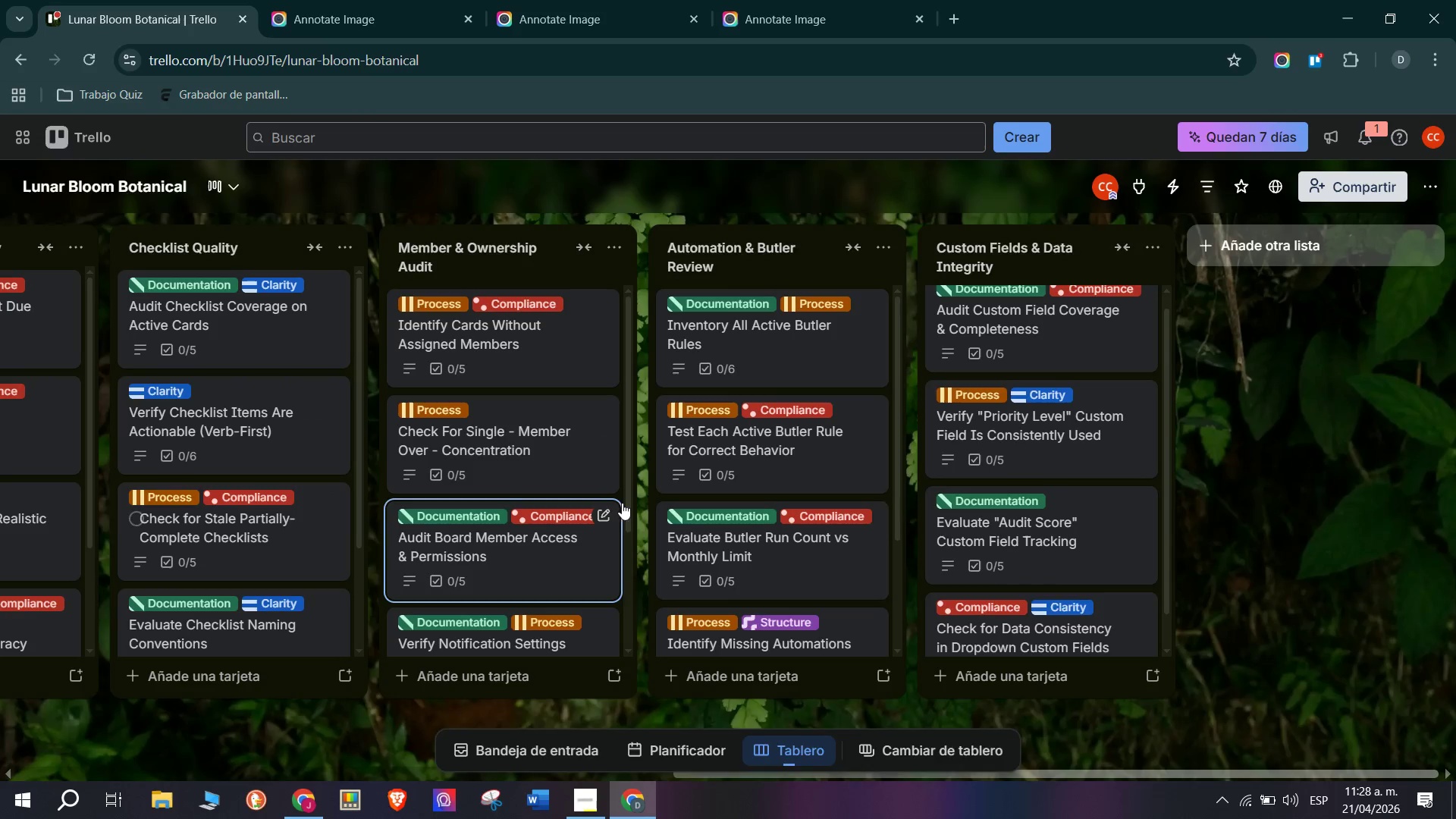 
scroll: coordinate [972, 547], scroll_direction: down, amount: 8.0
 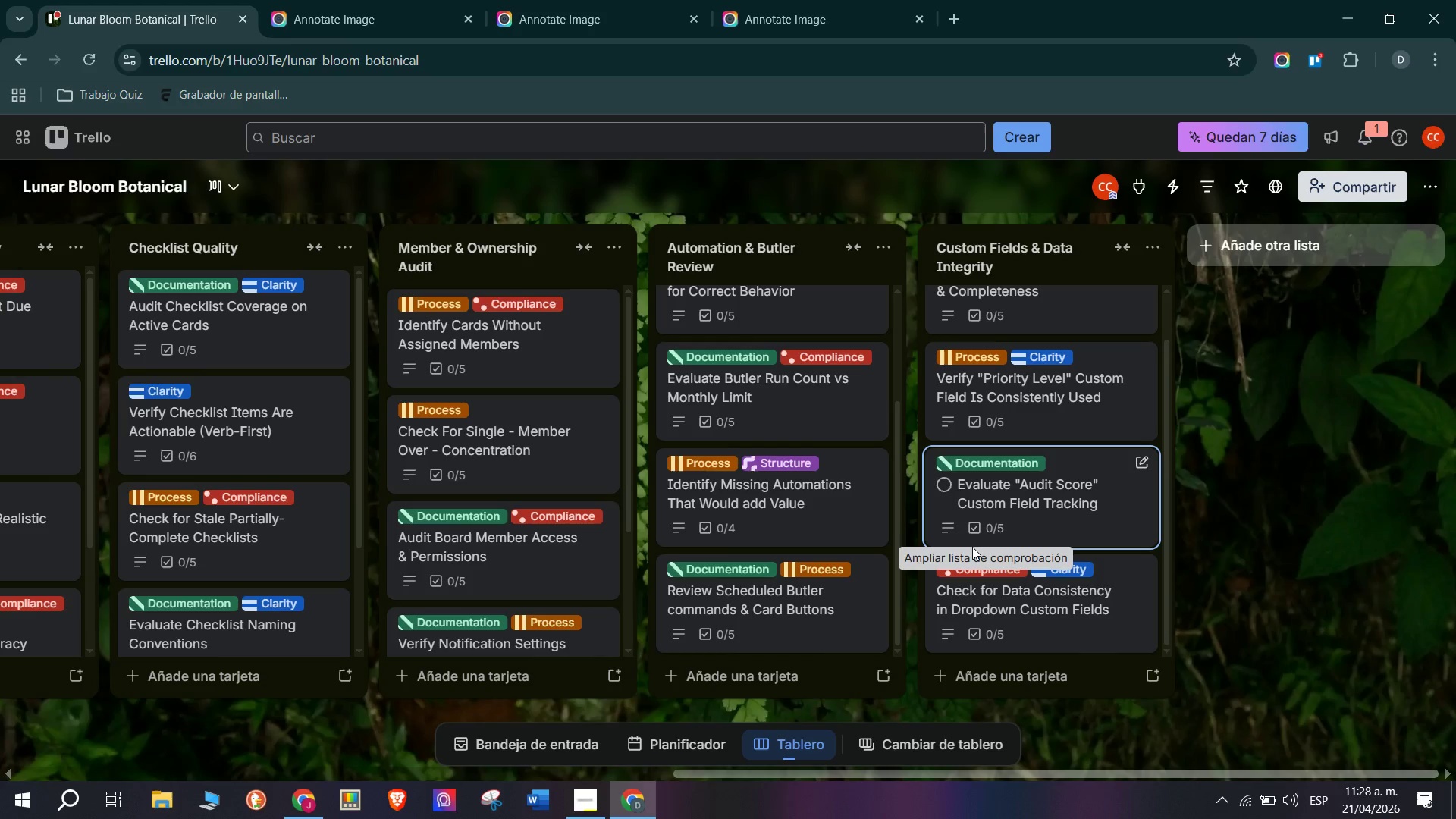 
wait(57.05)
 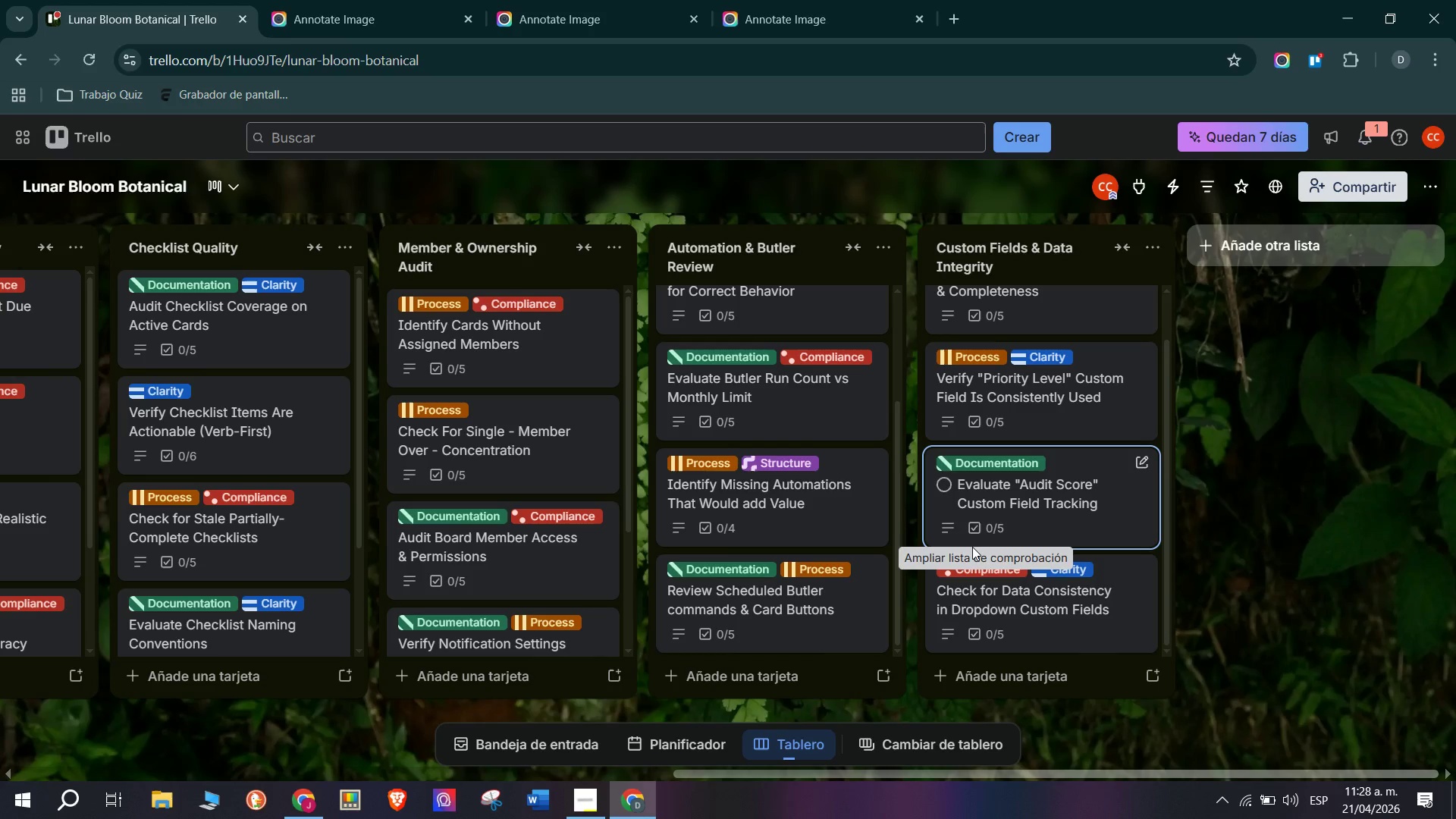 
scroll: coordinate [1084, 508], scroll_direction: down, amount: 7.0
 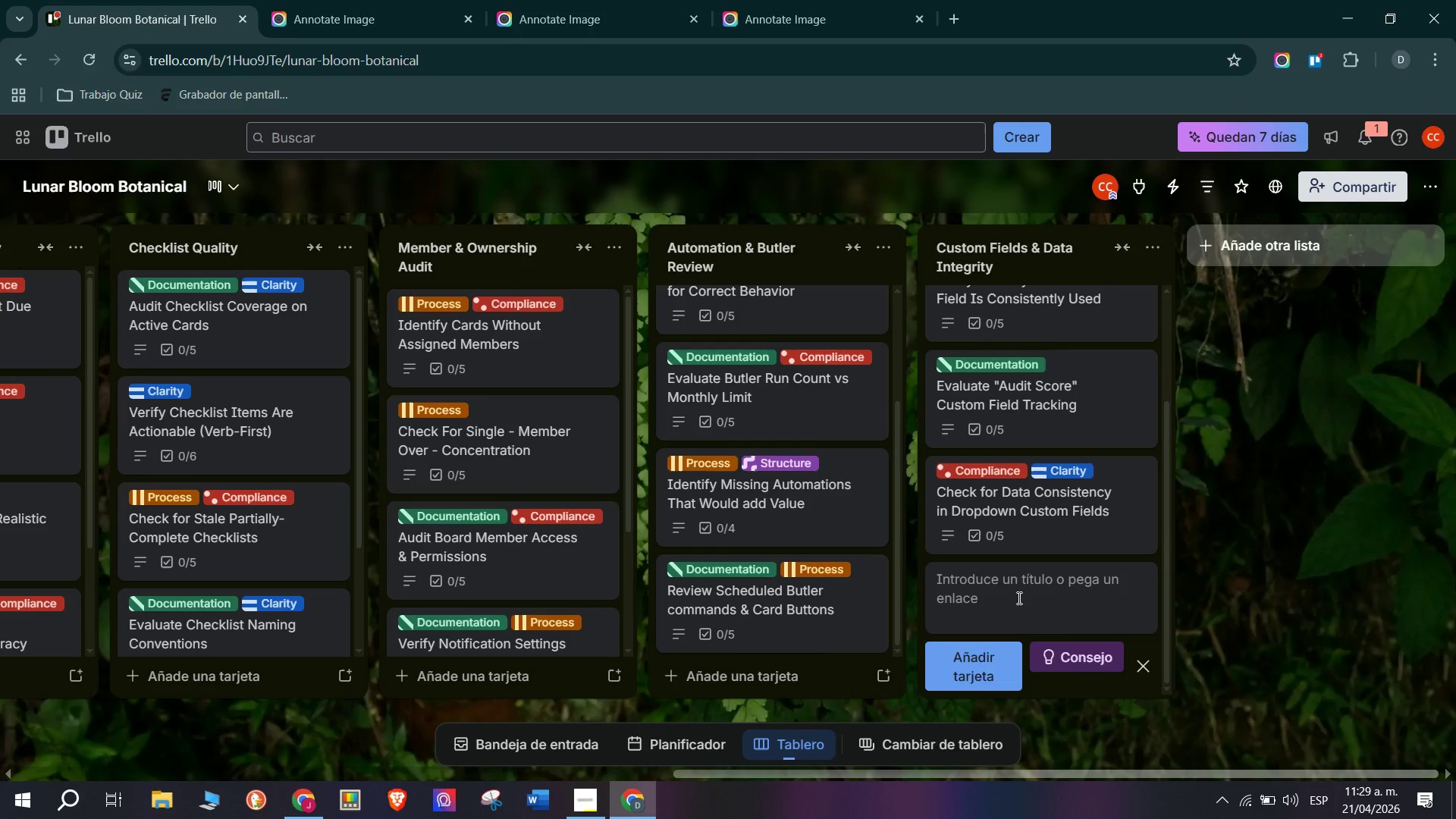 
left_click([1020, 595])
 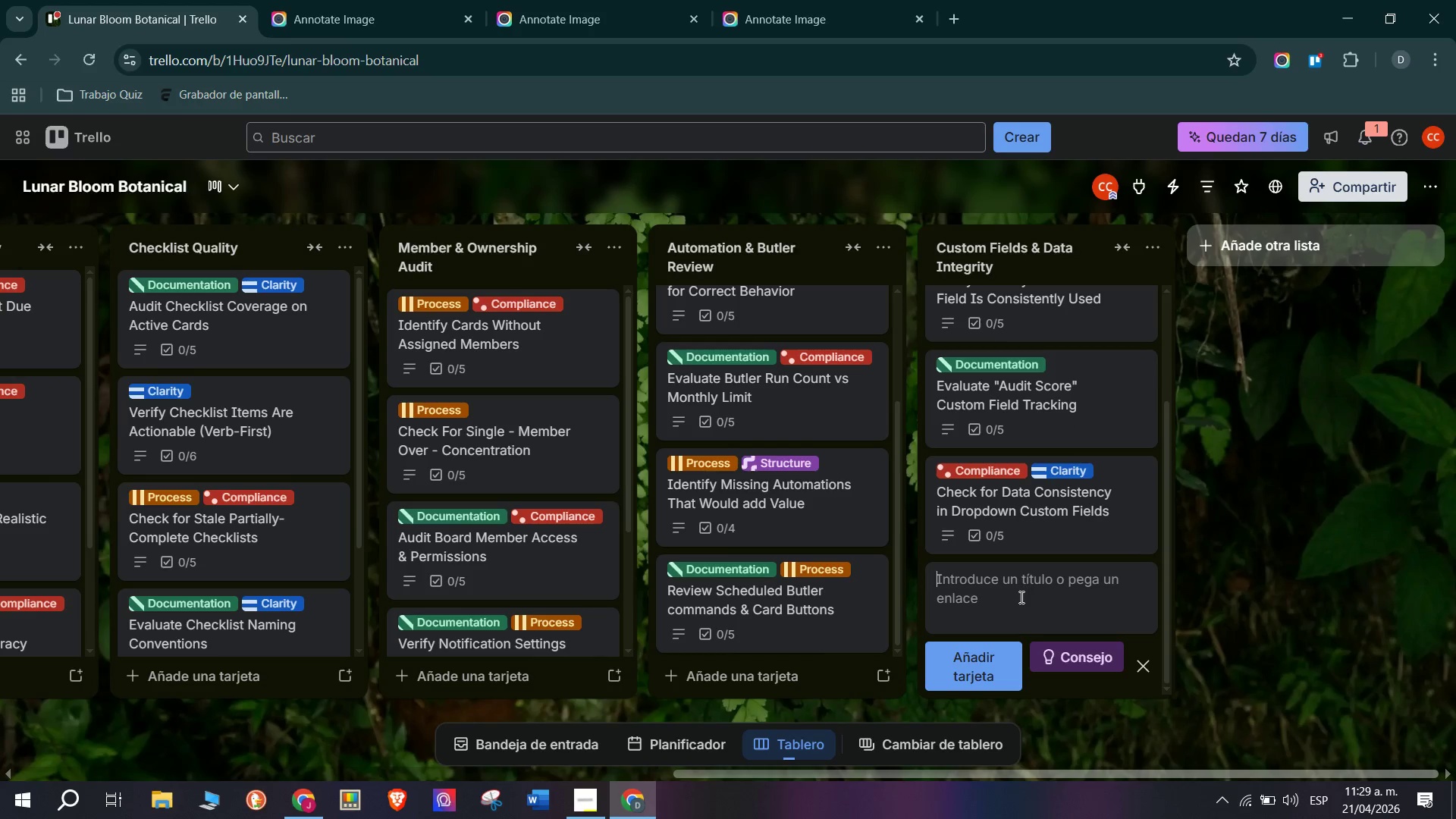 
wait(7.25)
 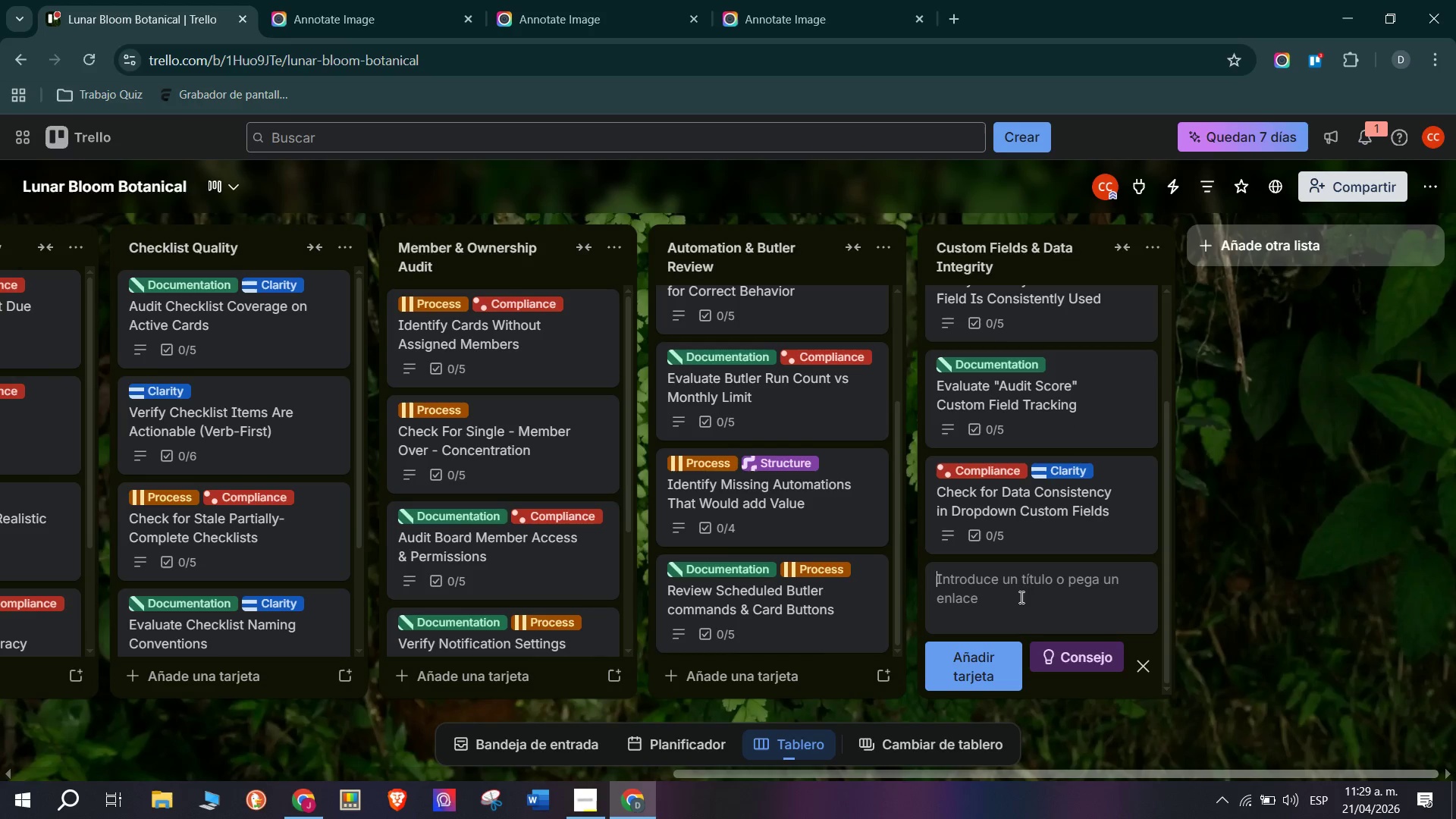 
type(Validate c)
 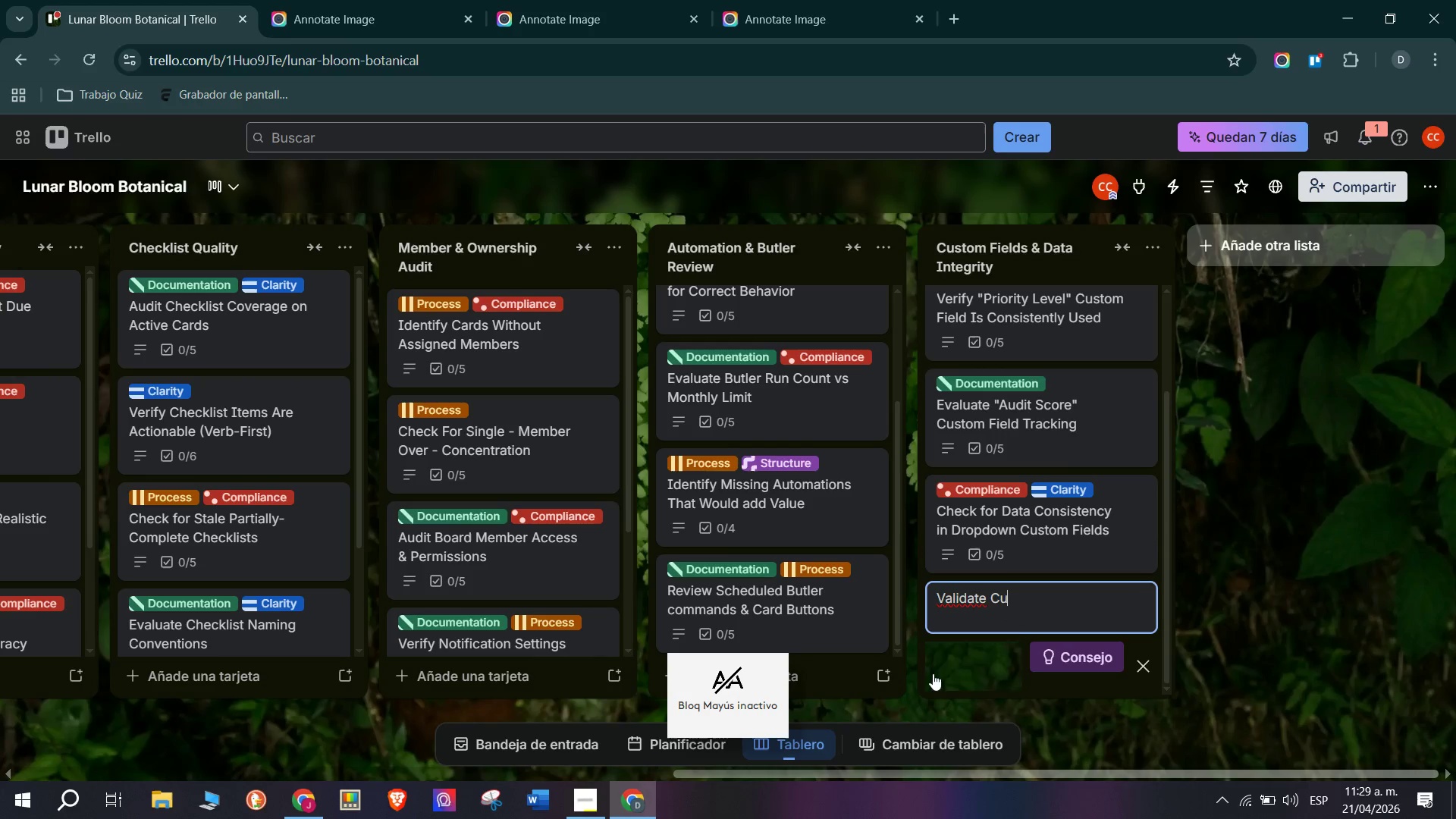 
hold_key(key=CapsLock, duration=0.56)
 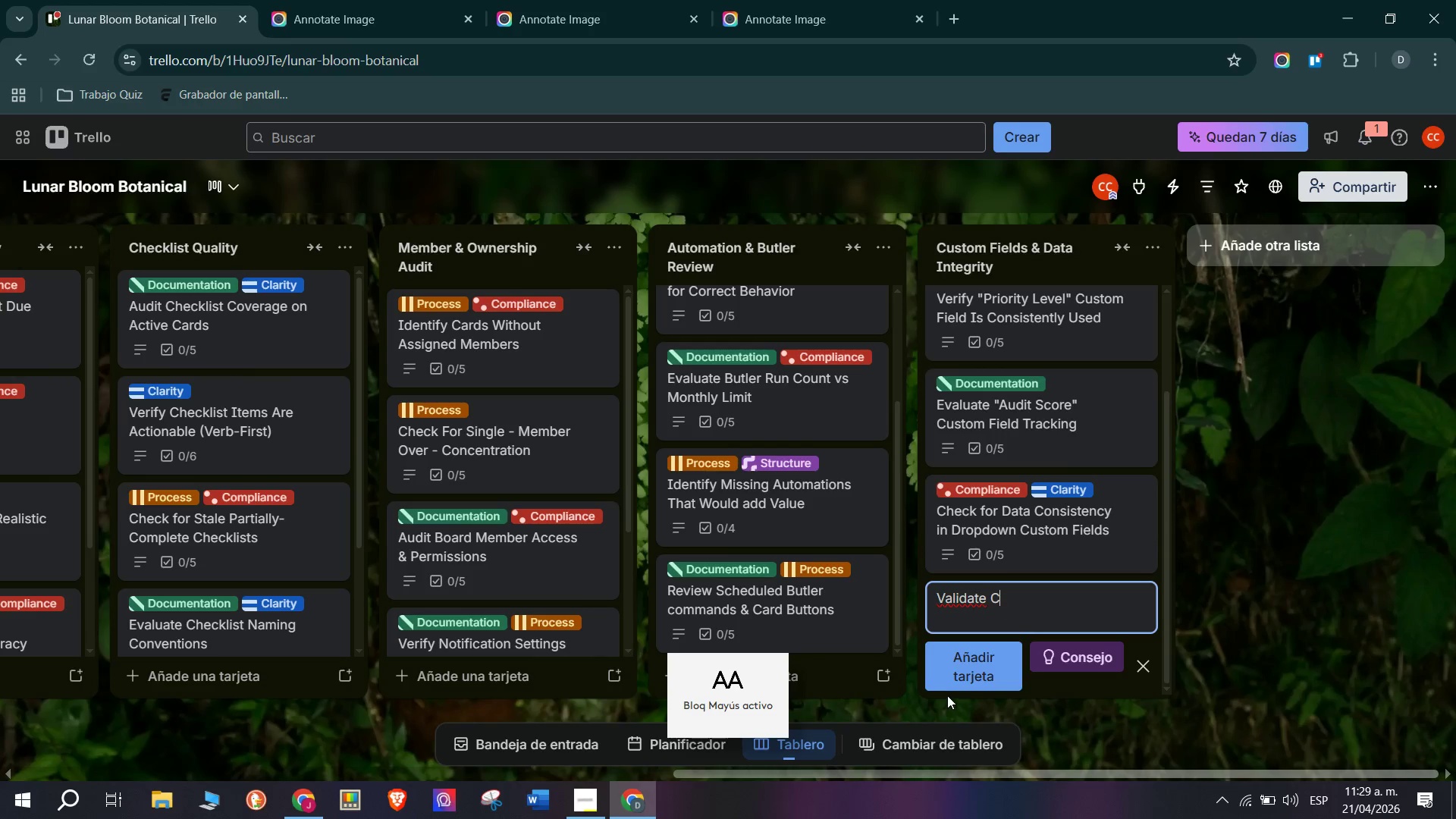 
type(USTOME)
key(Backspace)
type( )
 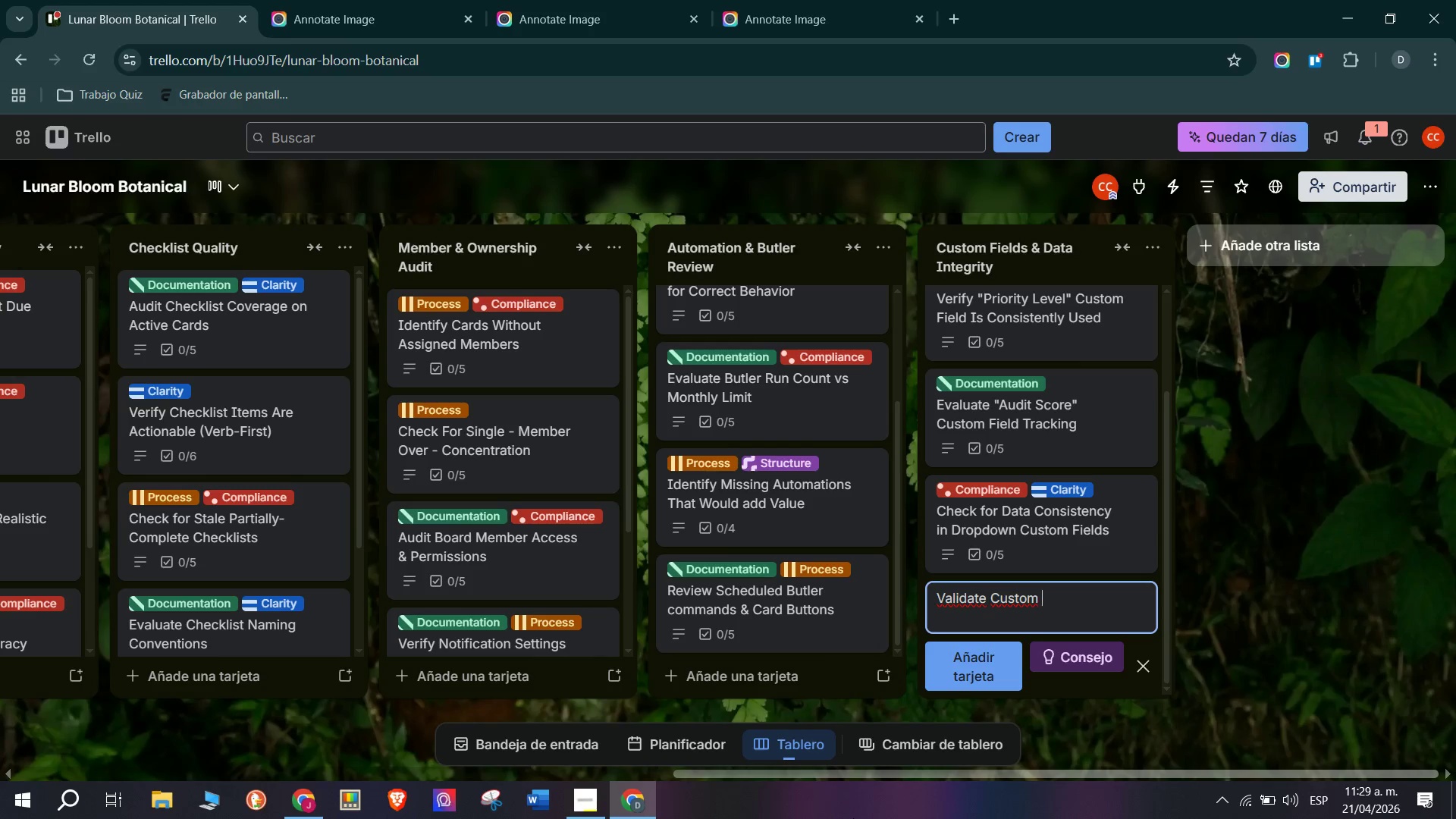 
type(Field)
 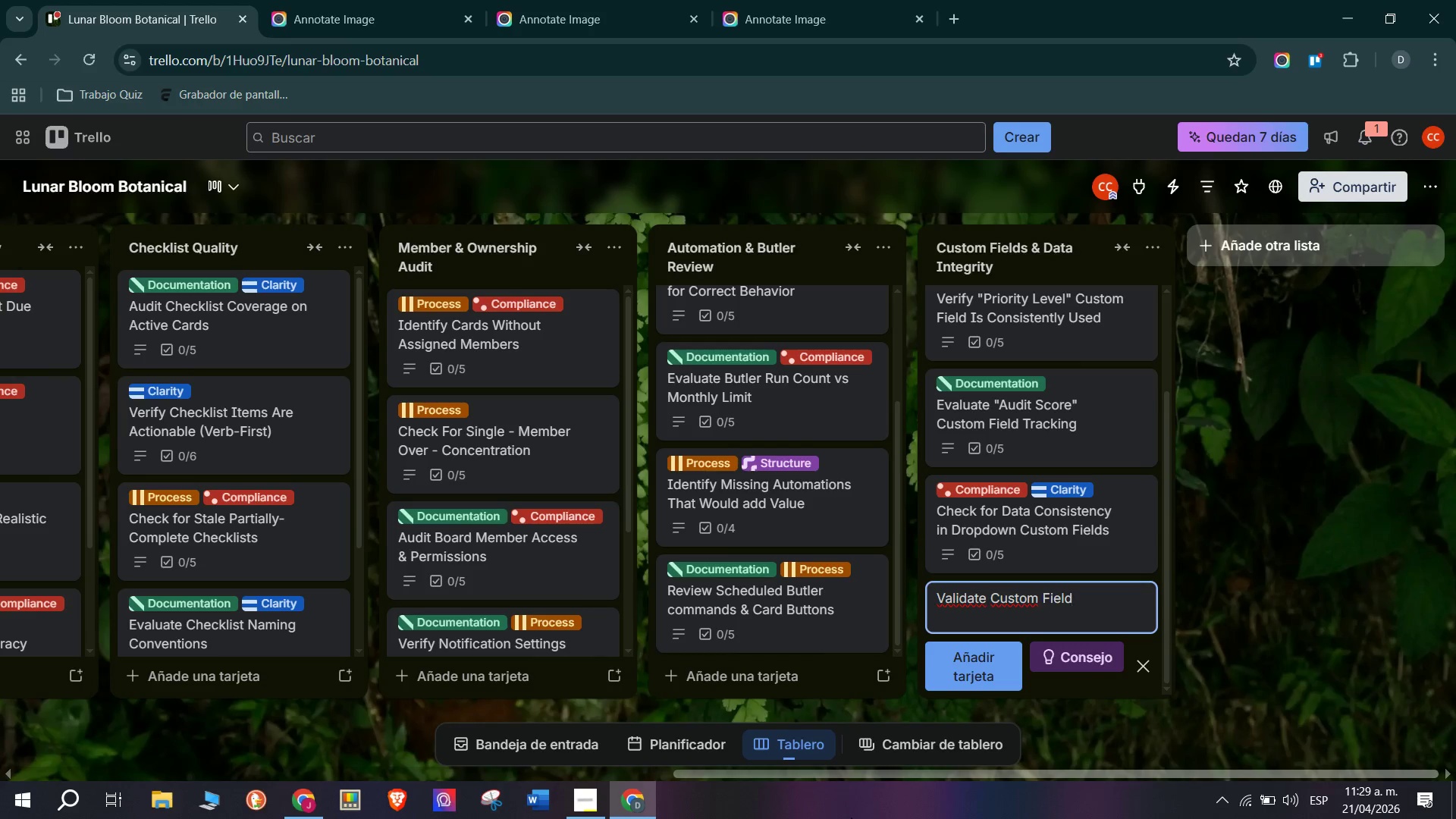 
wait(6.52)
 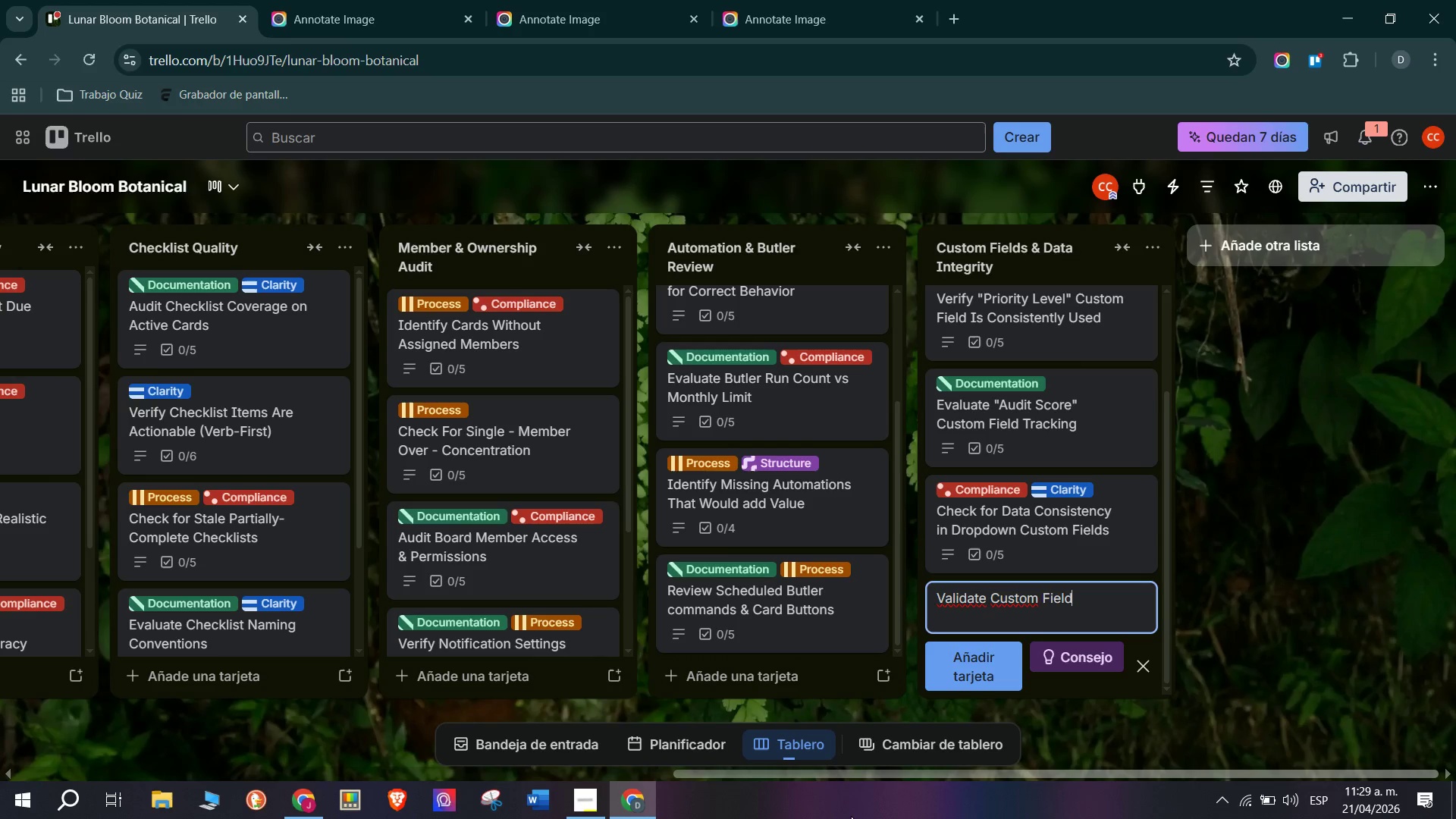 
type( Data Agai)
 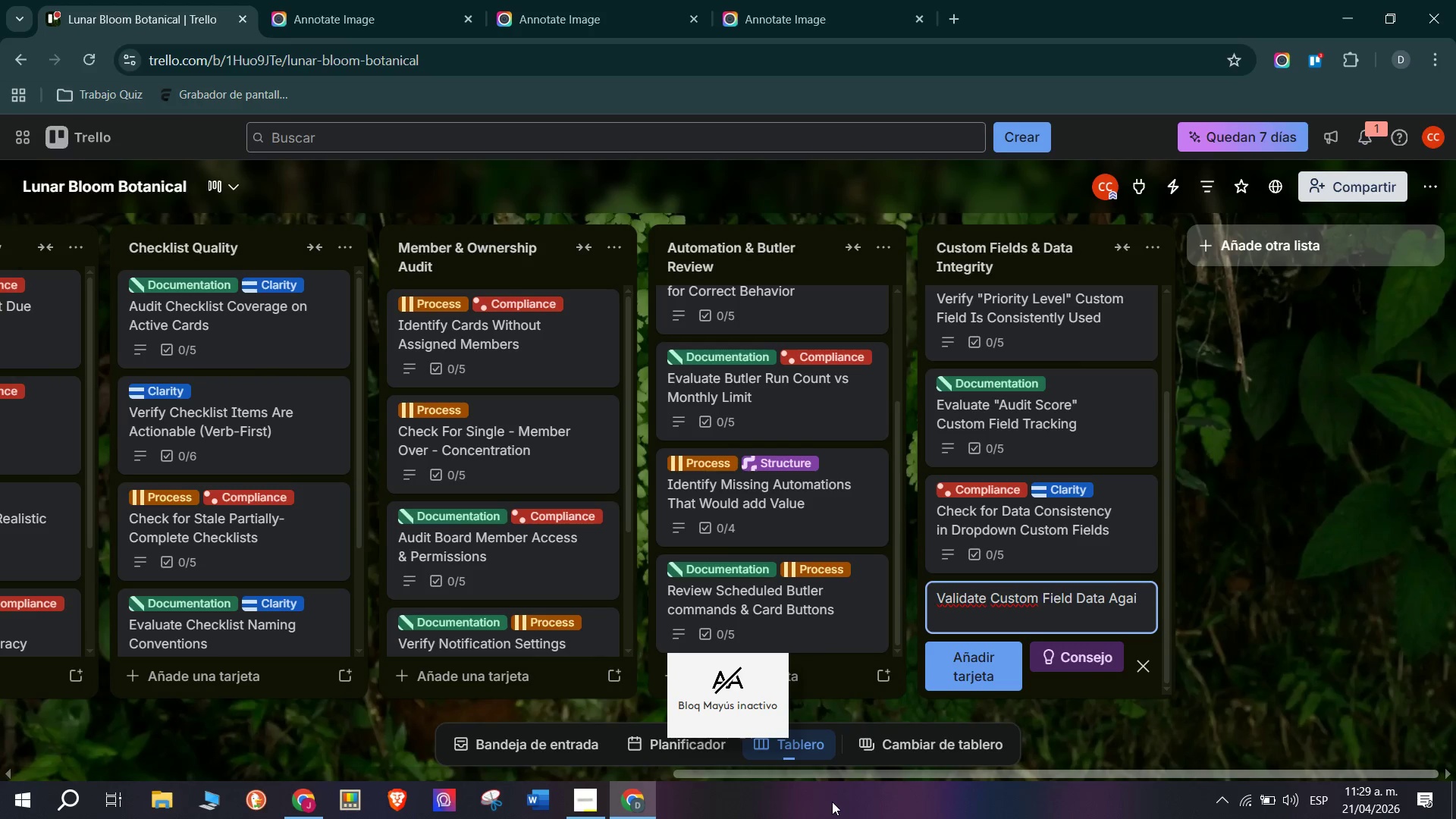 
type(nst SD)
key(Backspace)
type(o)
 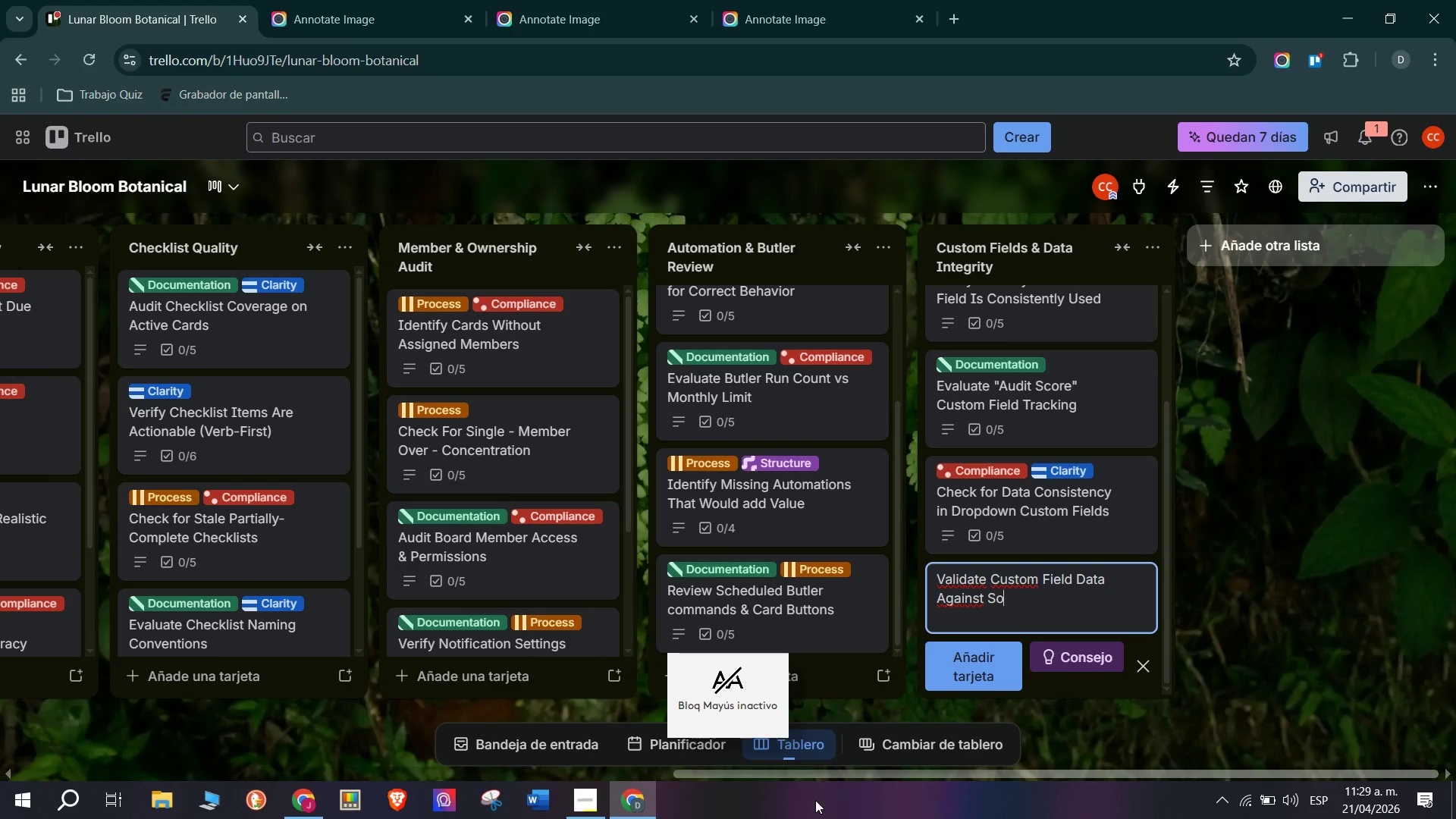 
type(urce )
 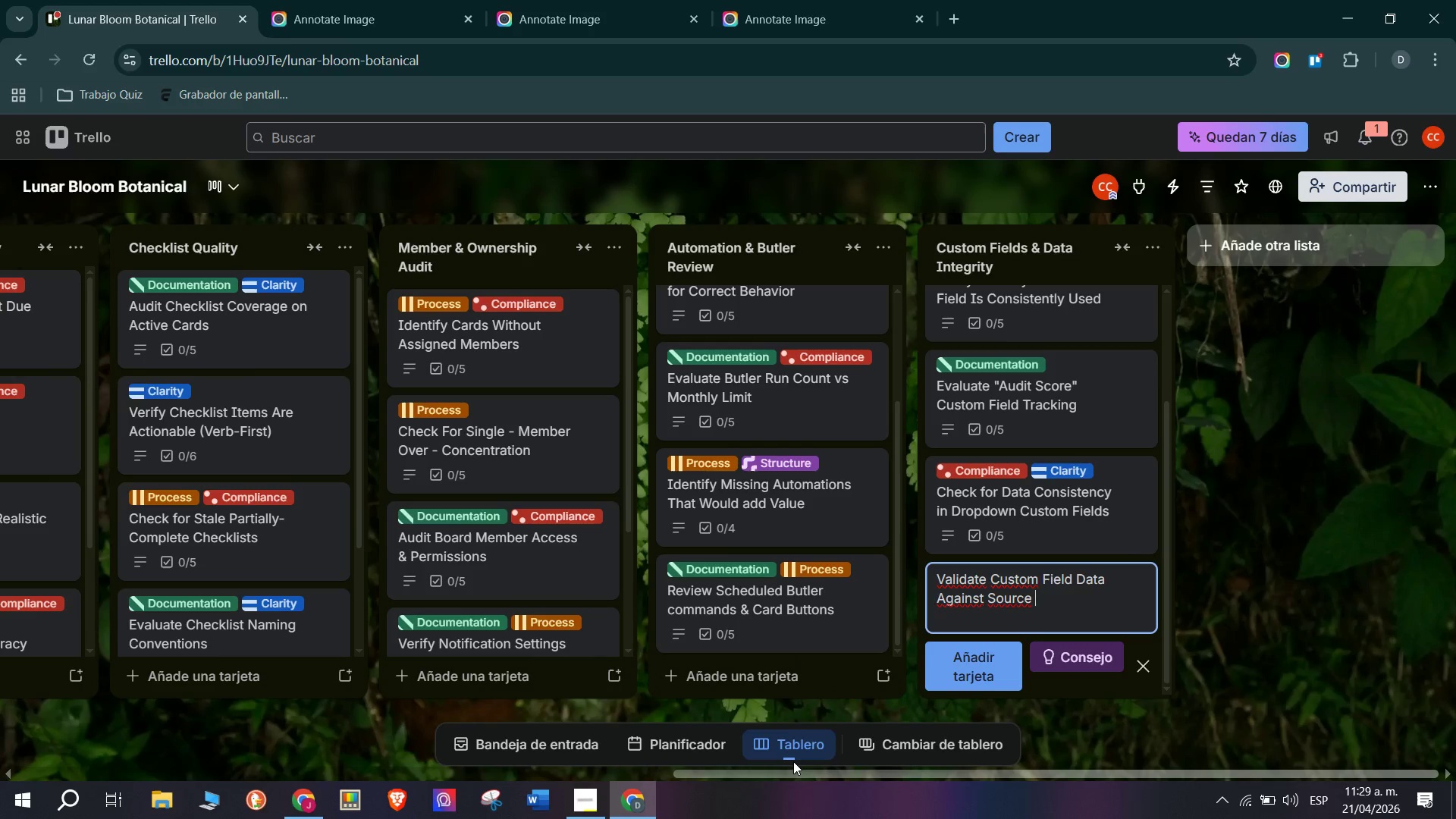 
type(of tr)
 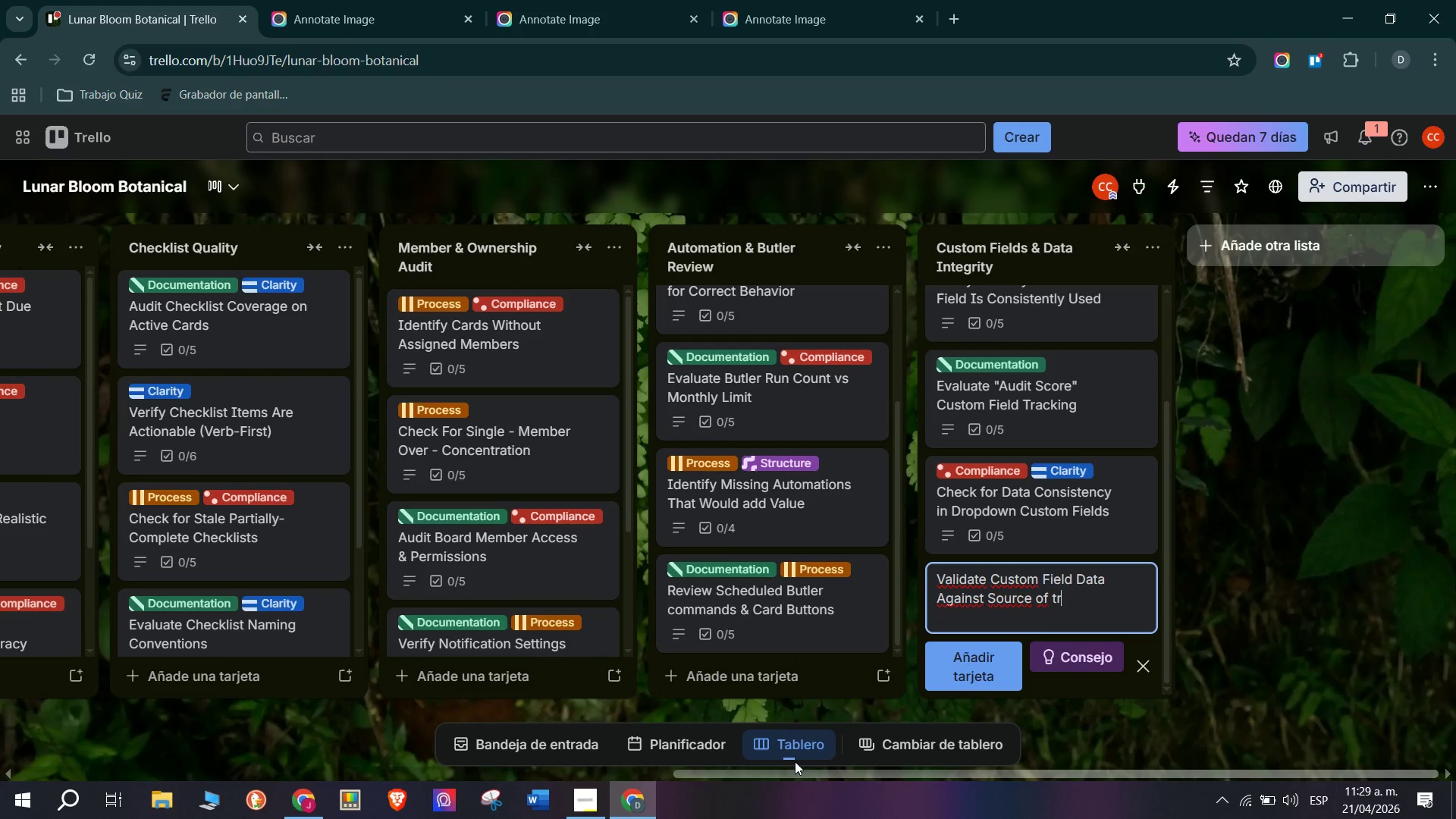 
type(uth)
 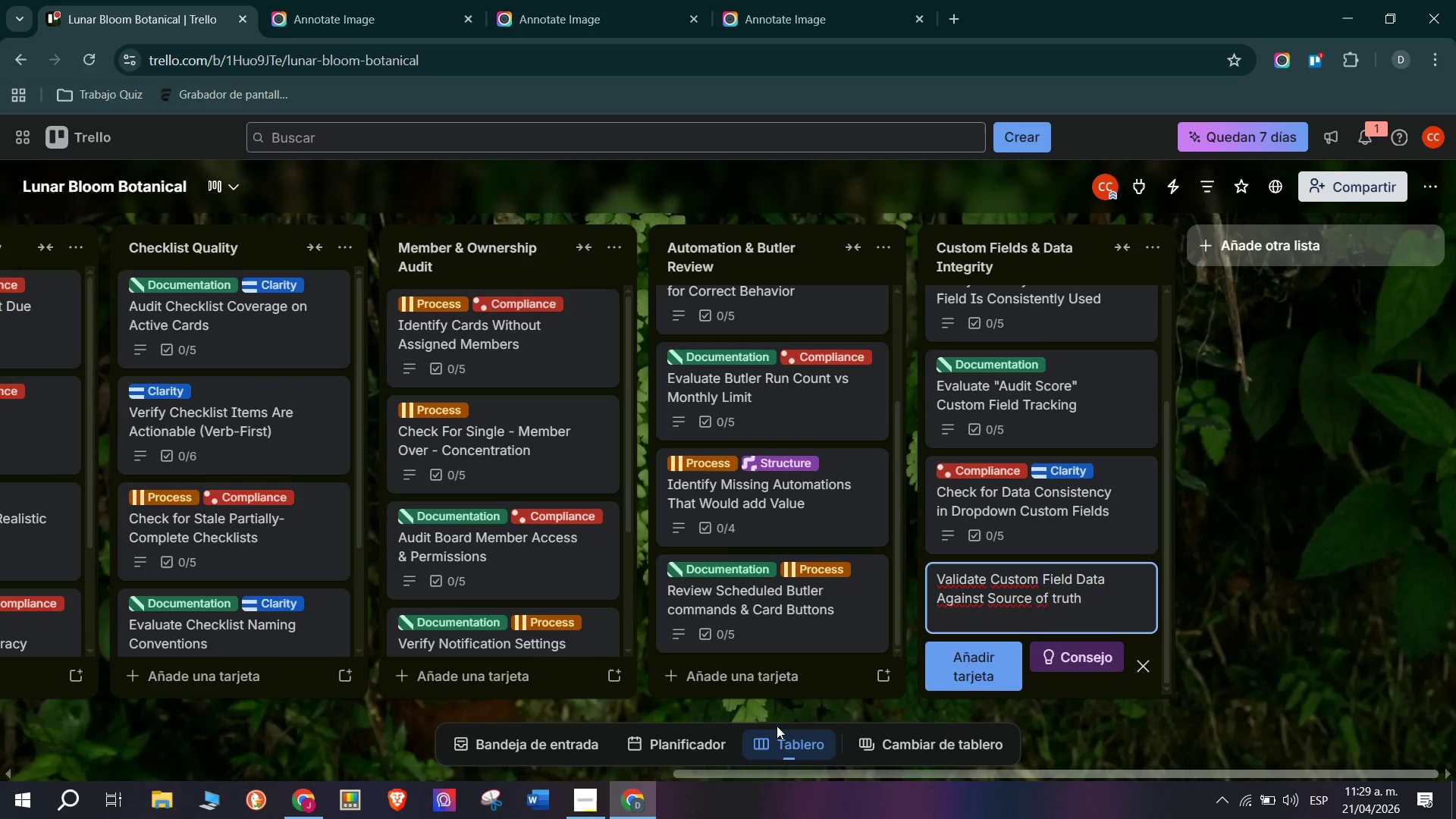 
key(Enter)
 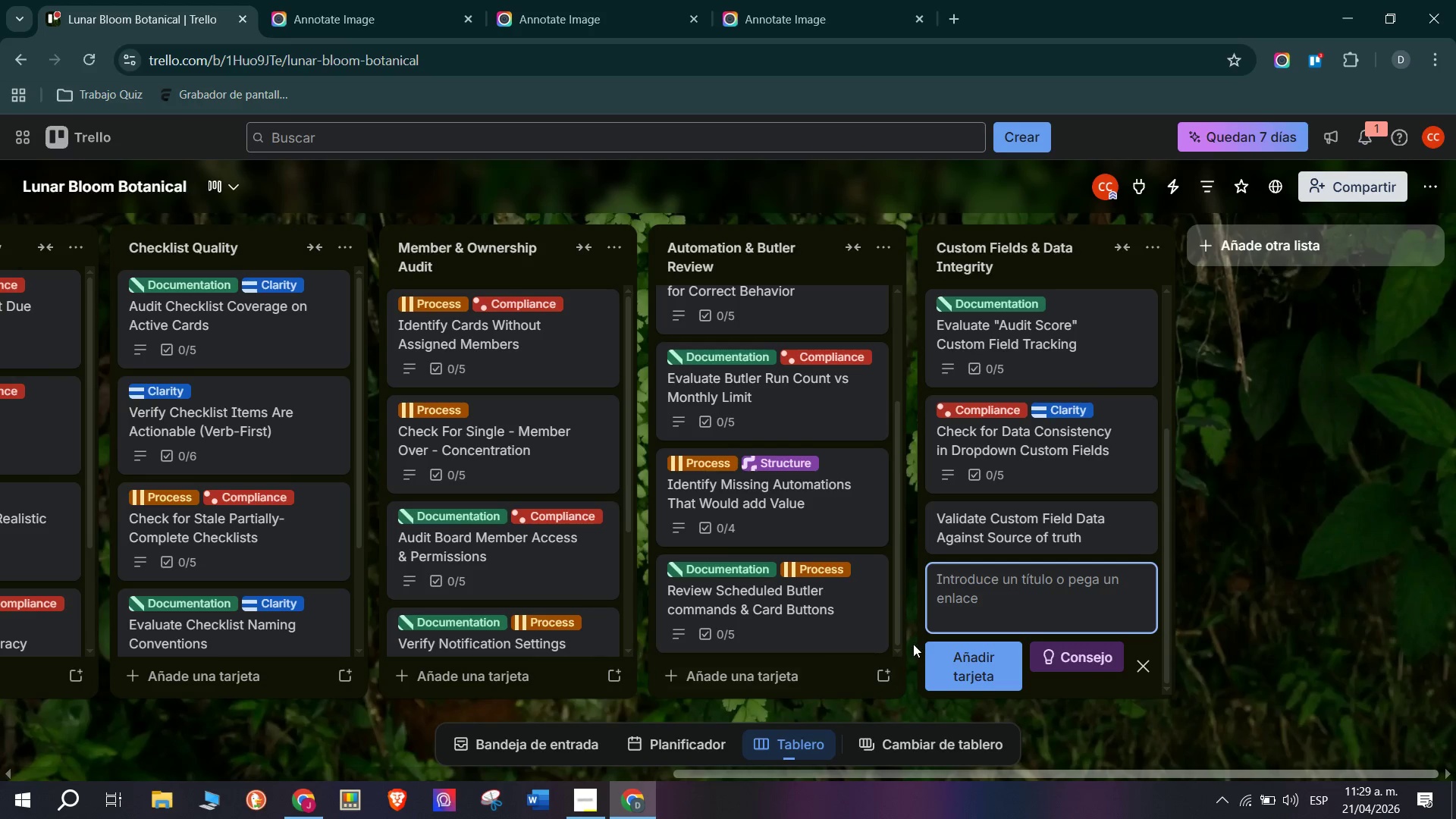 
wait(5.8)
 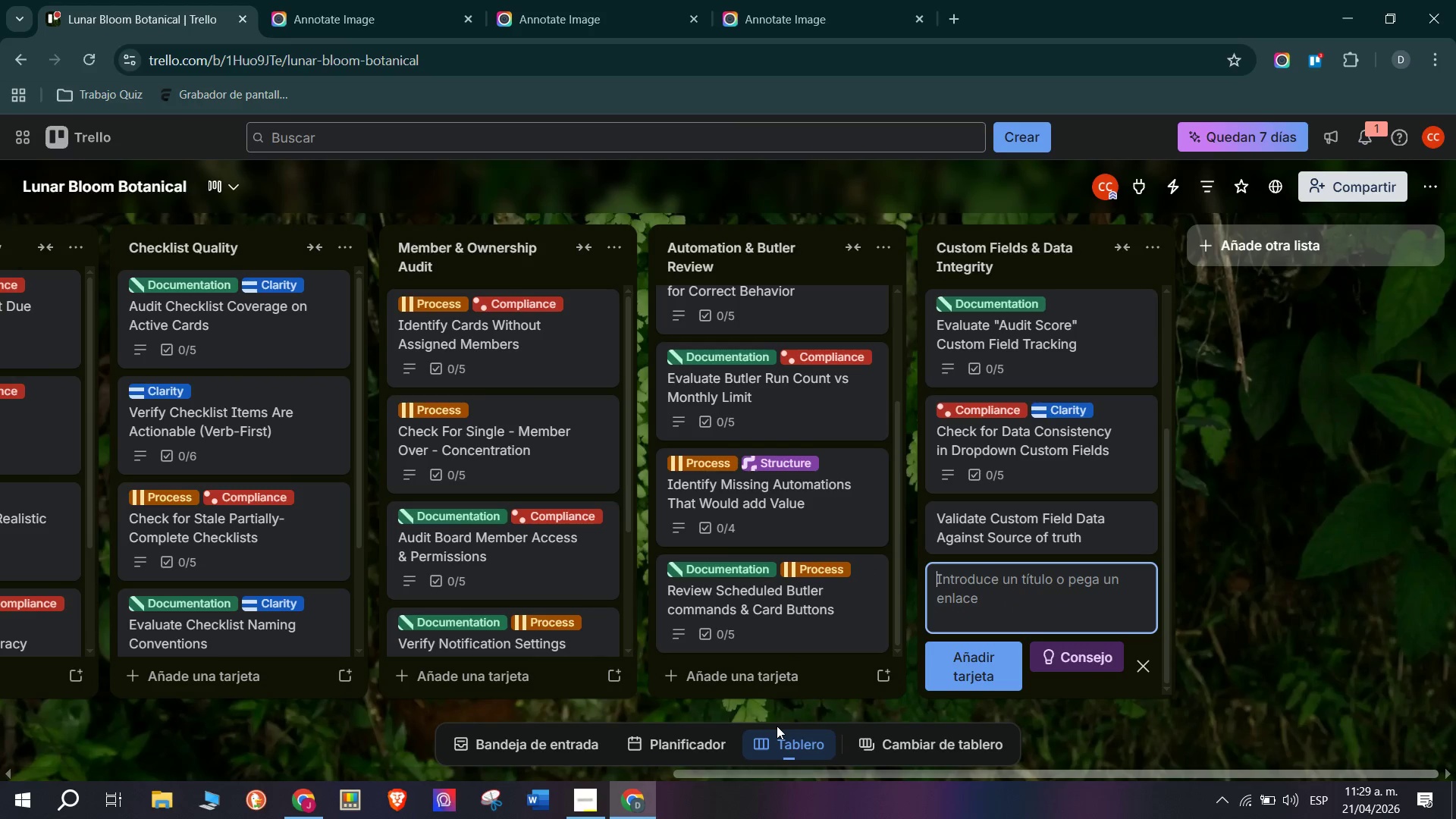 
left_click([629, 435])
 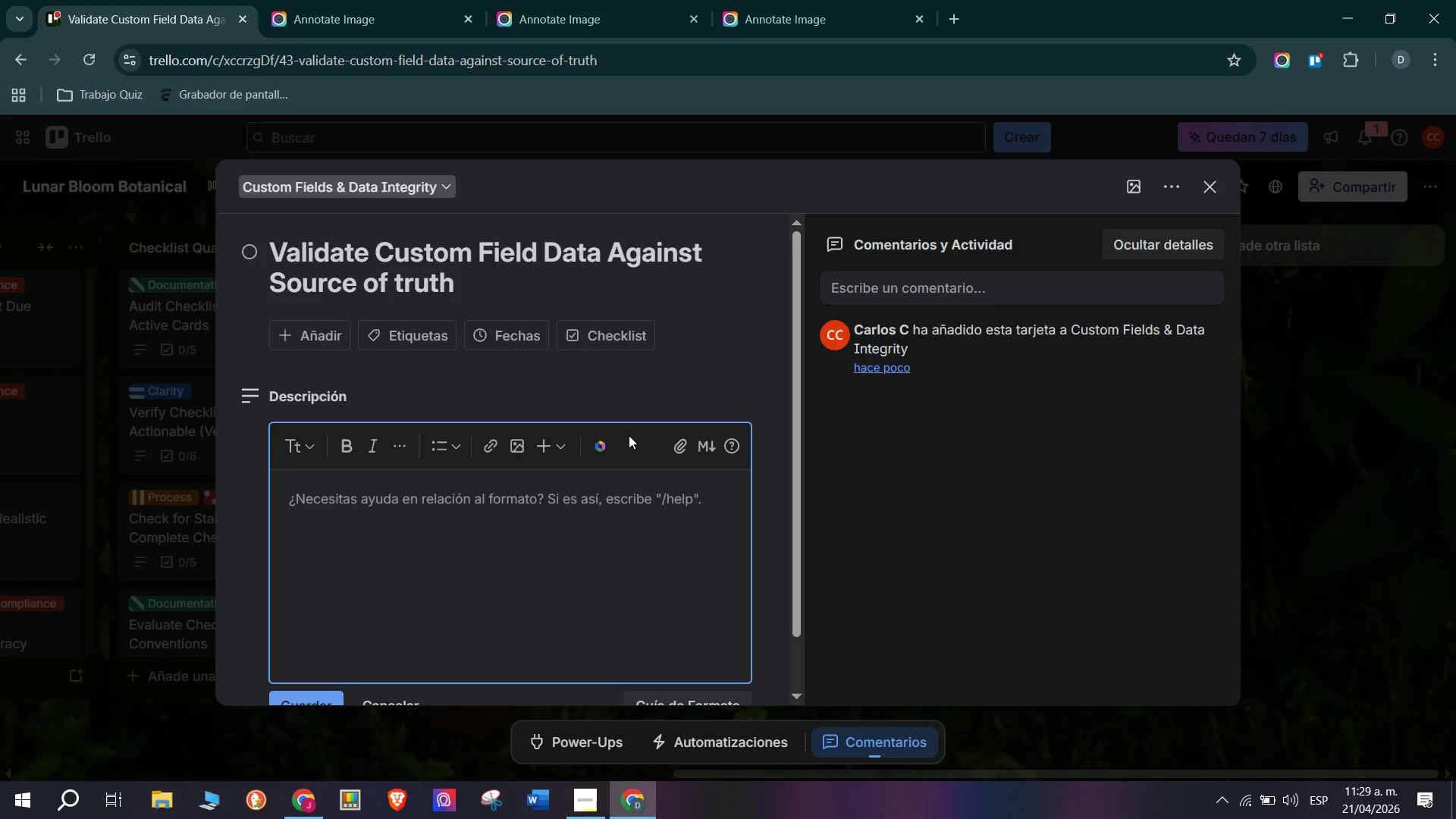 
type(Passi)
 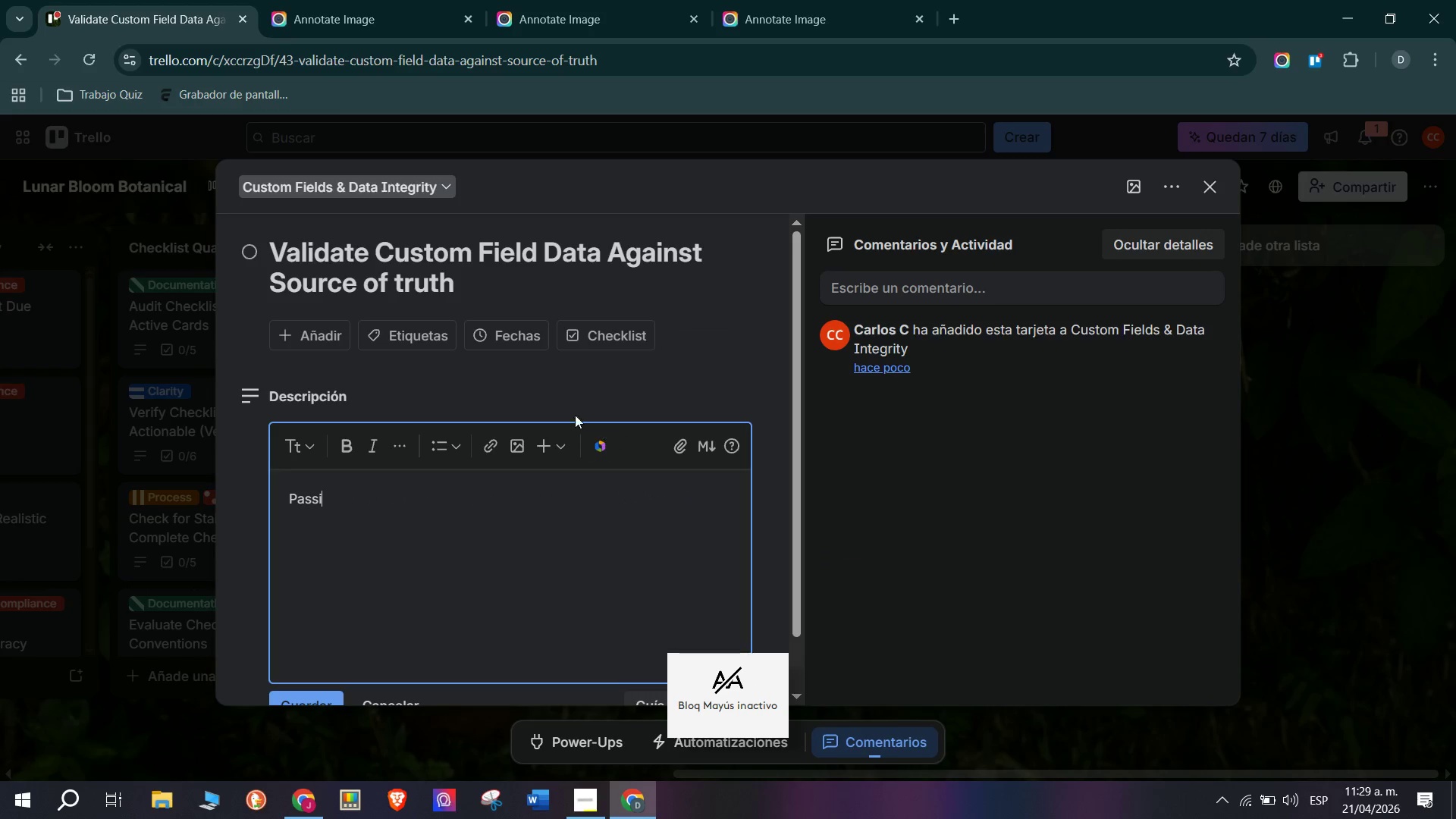 
type(ng GRADE> C)
 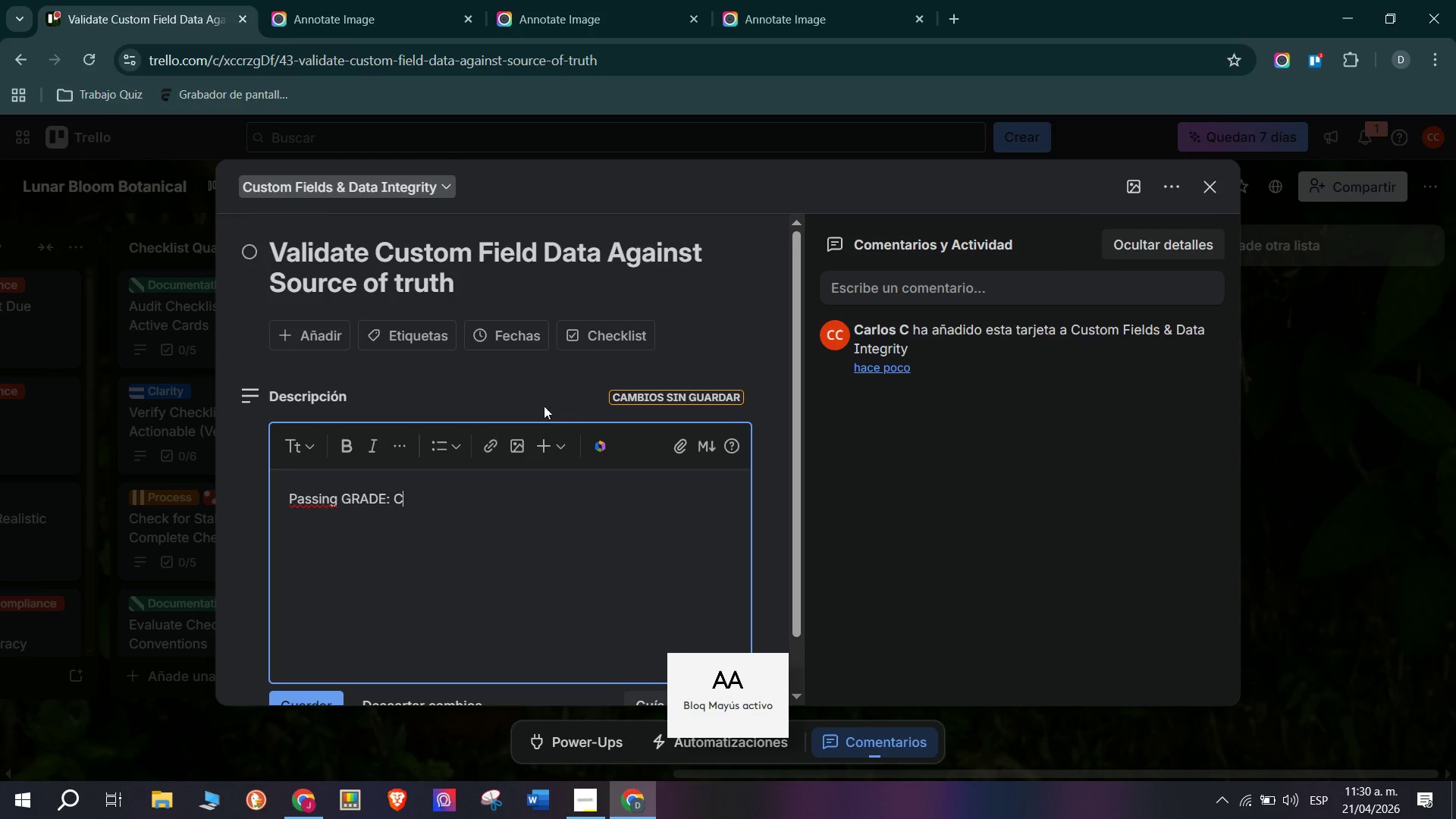 
type(ustome Field val)
 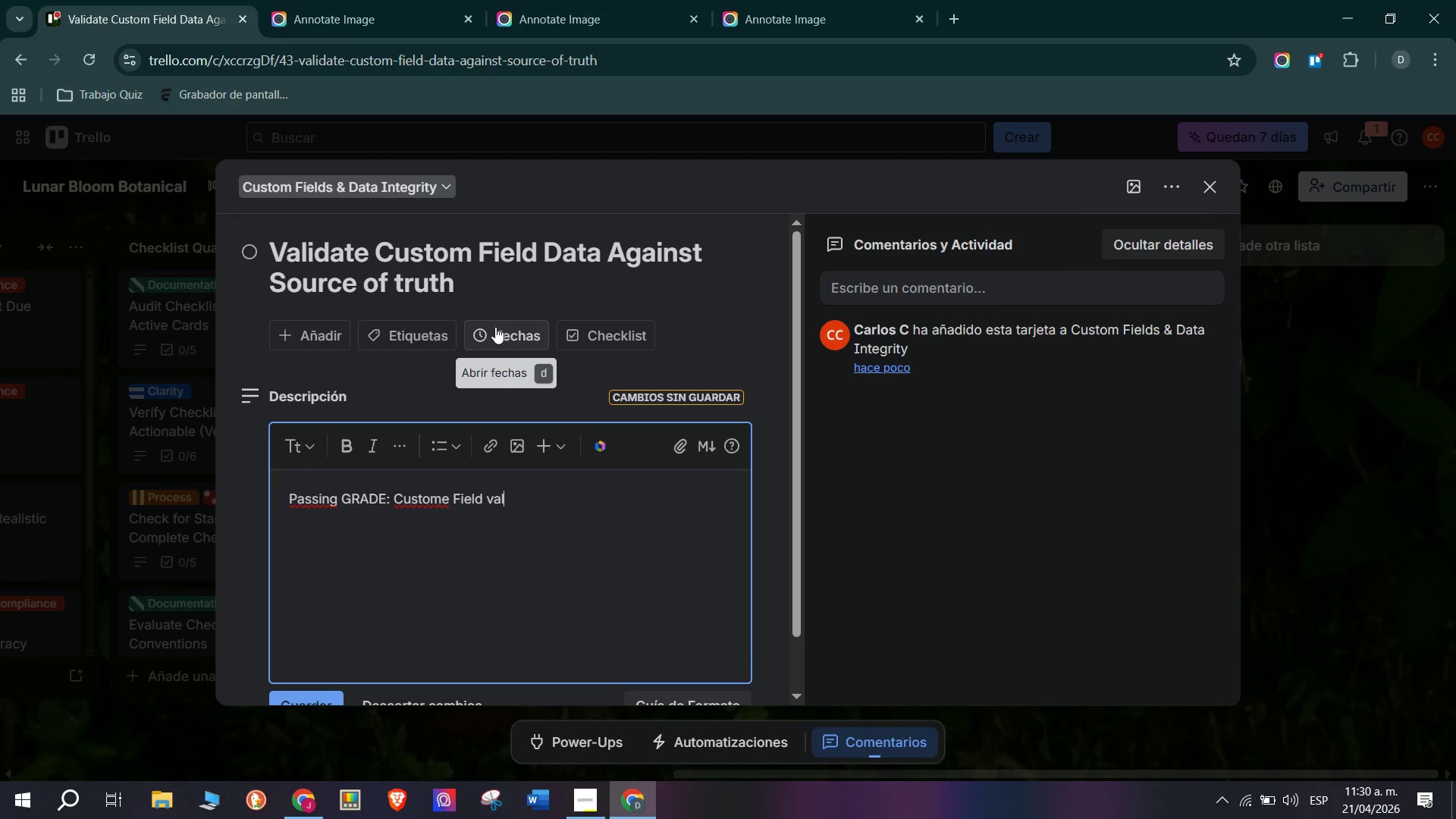 
type(ues o)
 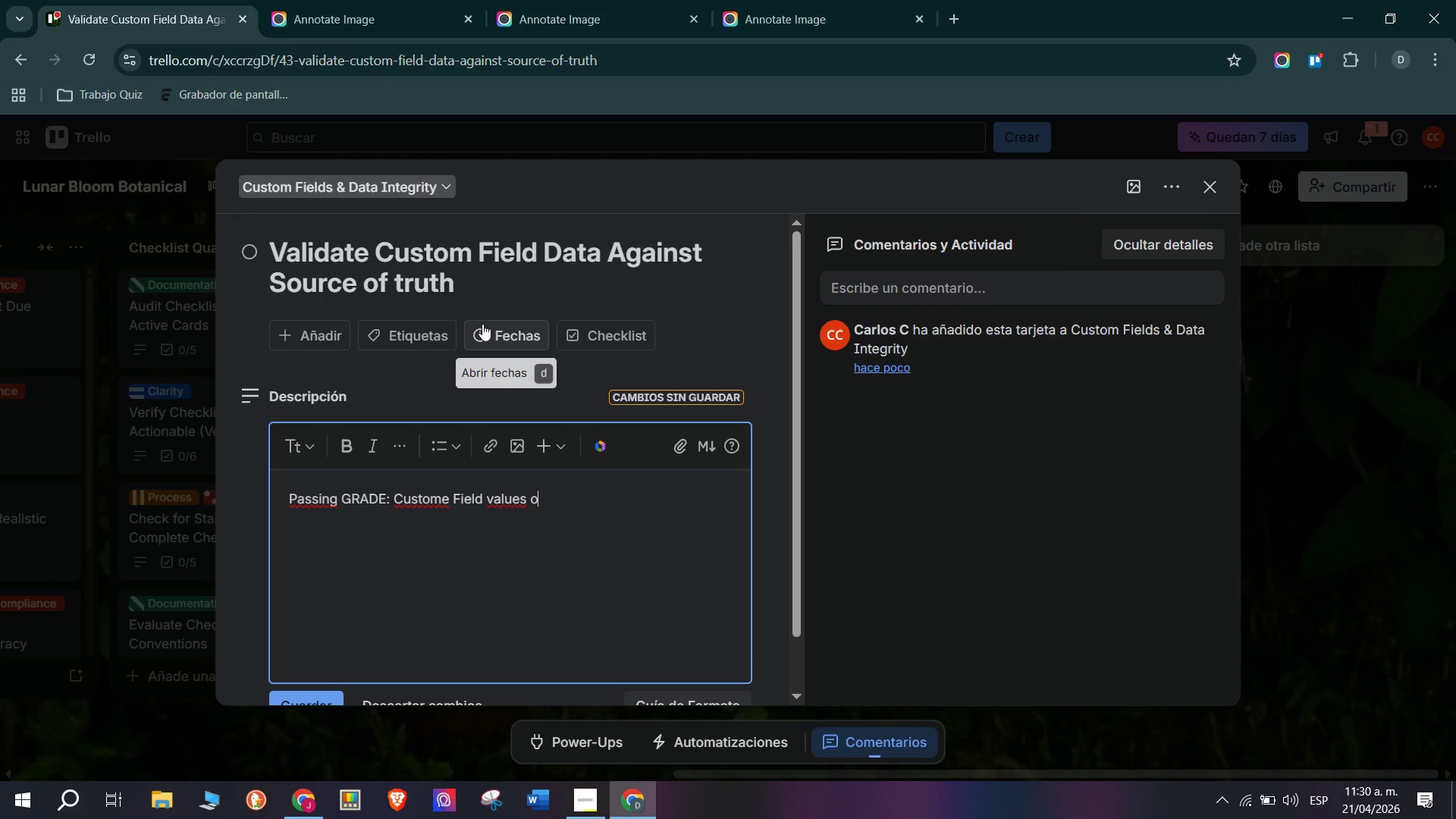 
type(n Trello cards match the so)
 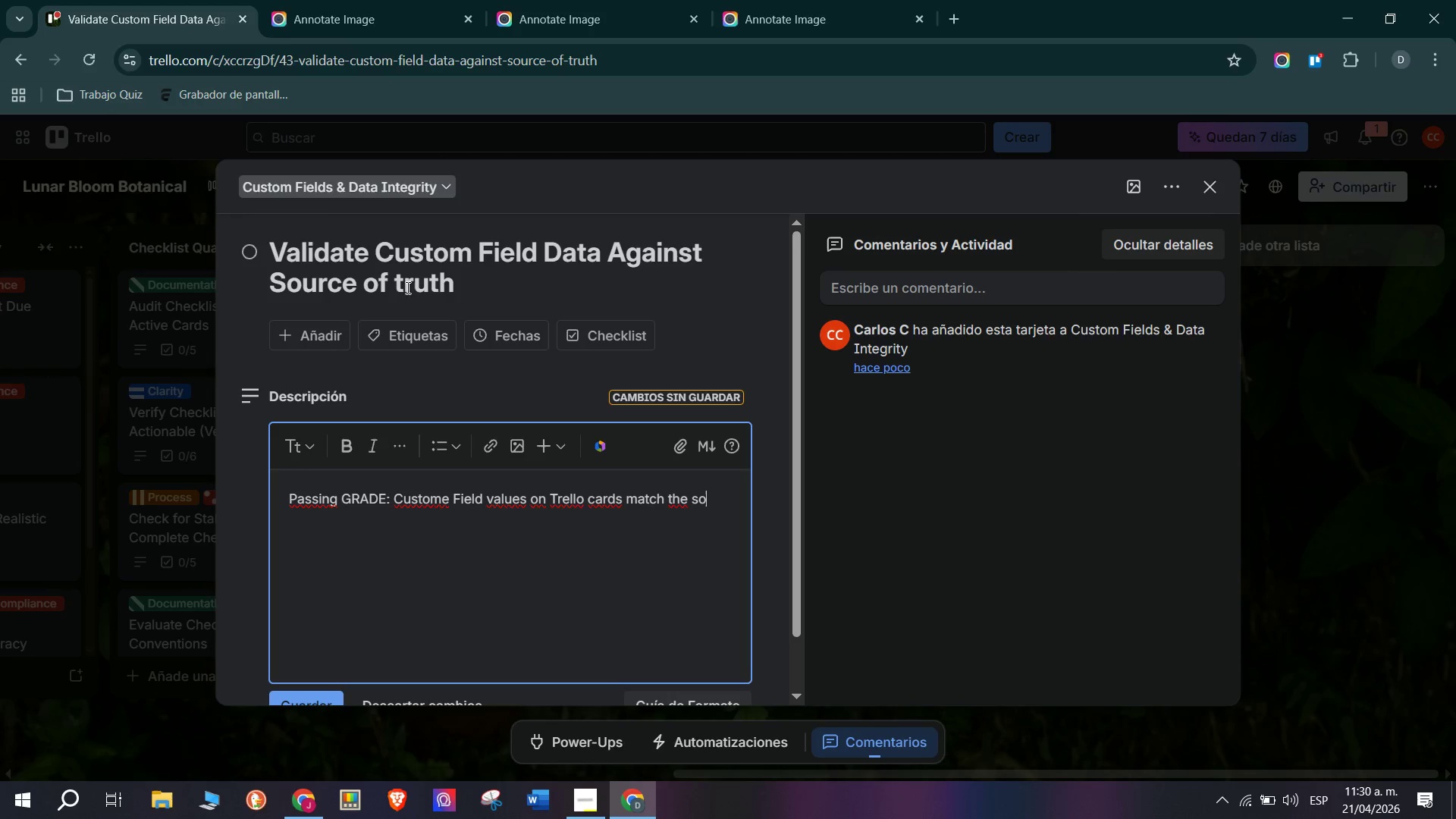 
type(urce-of-tr)
 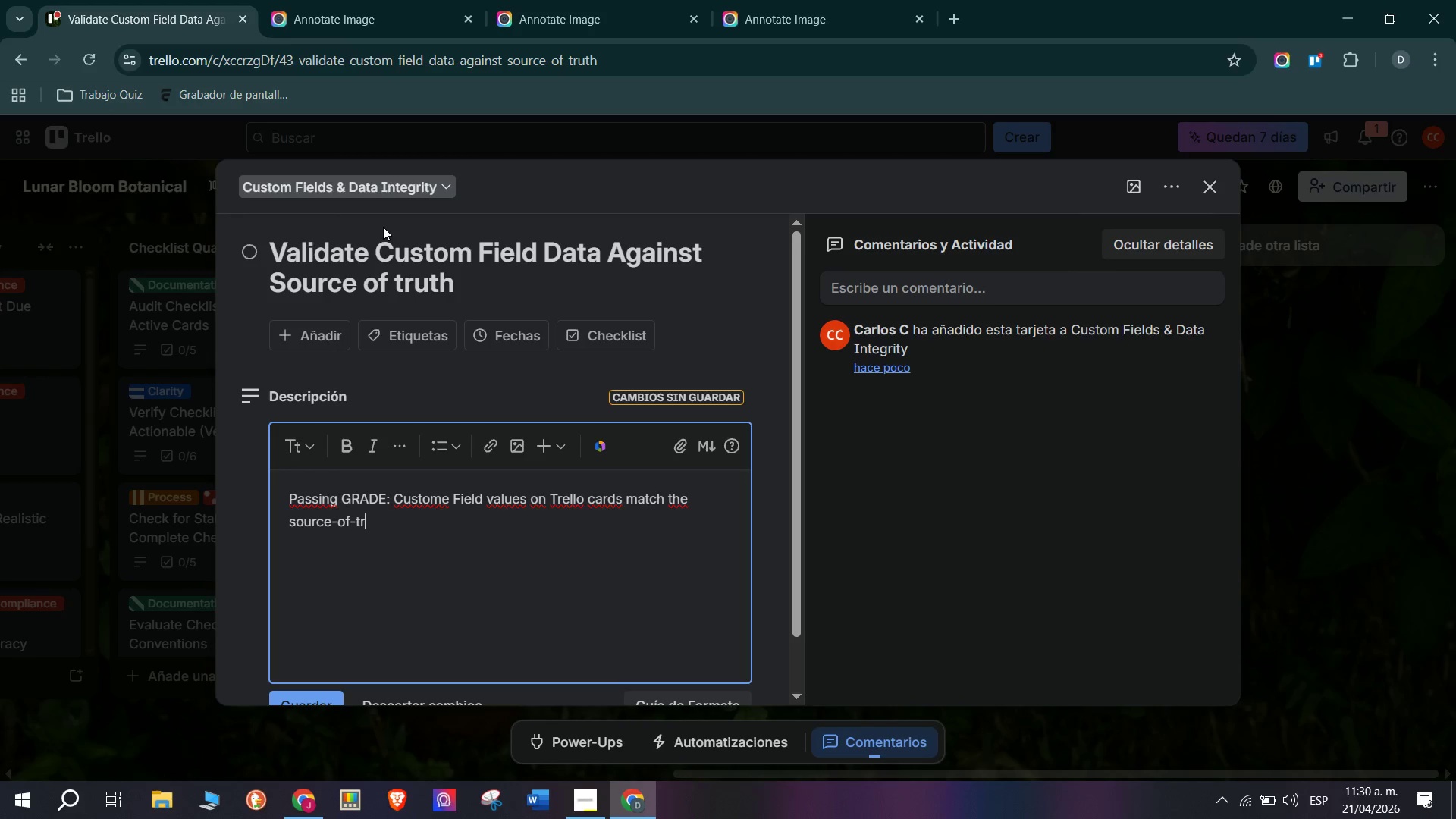 
key(U)
 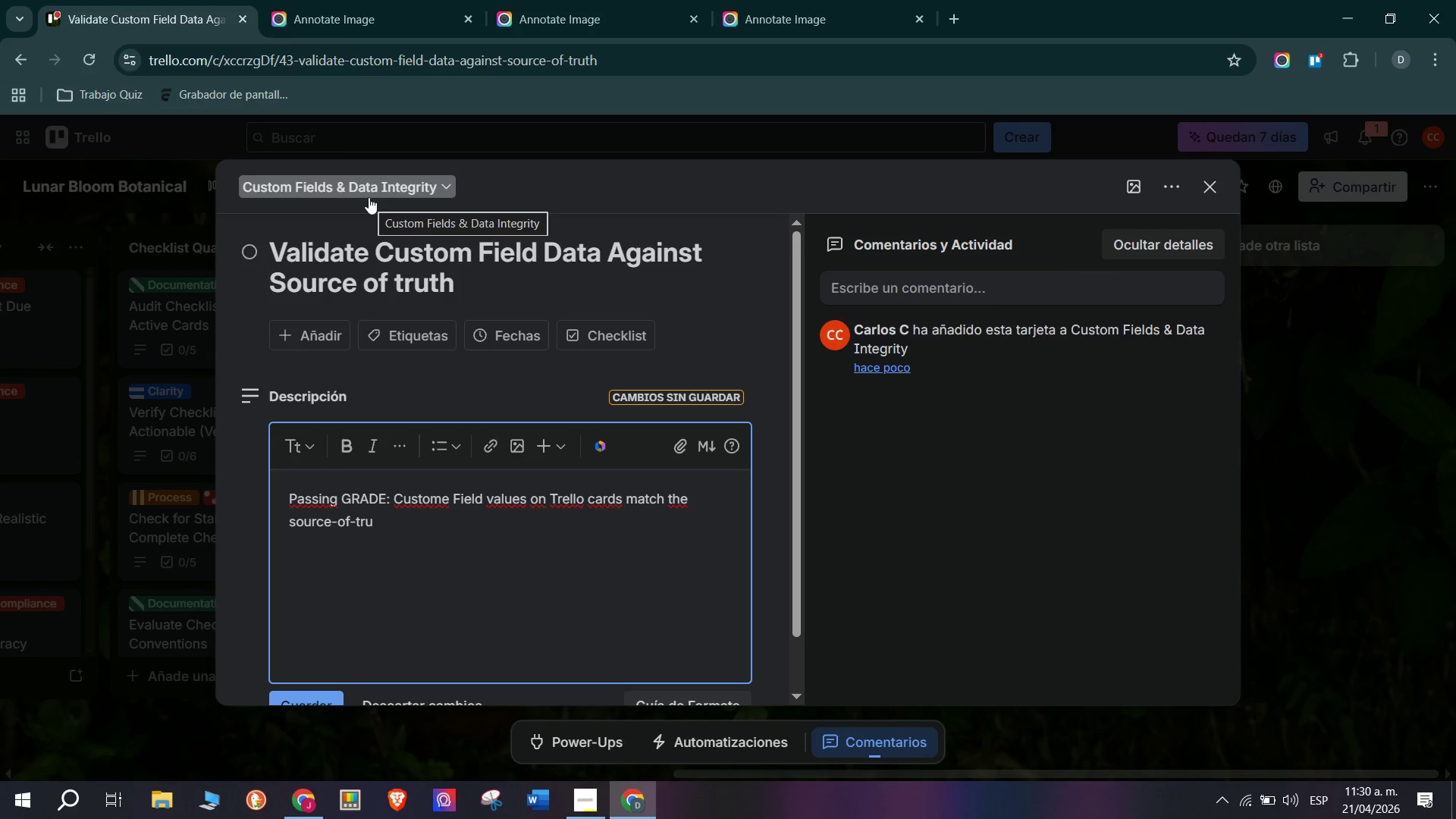 
key(G)
 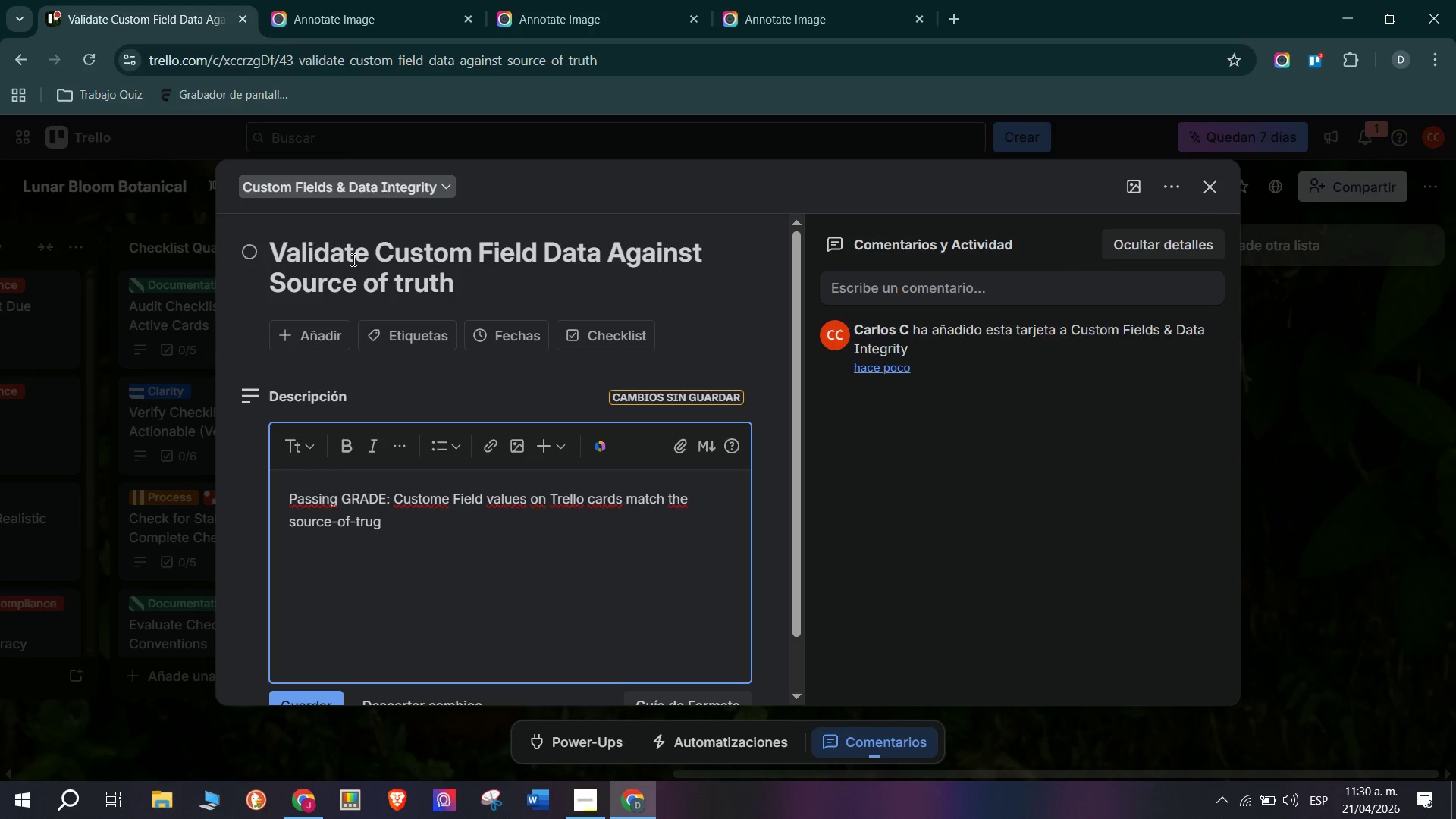 
key(Backspace)
 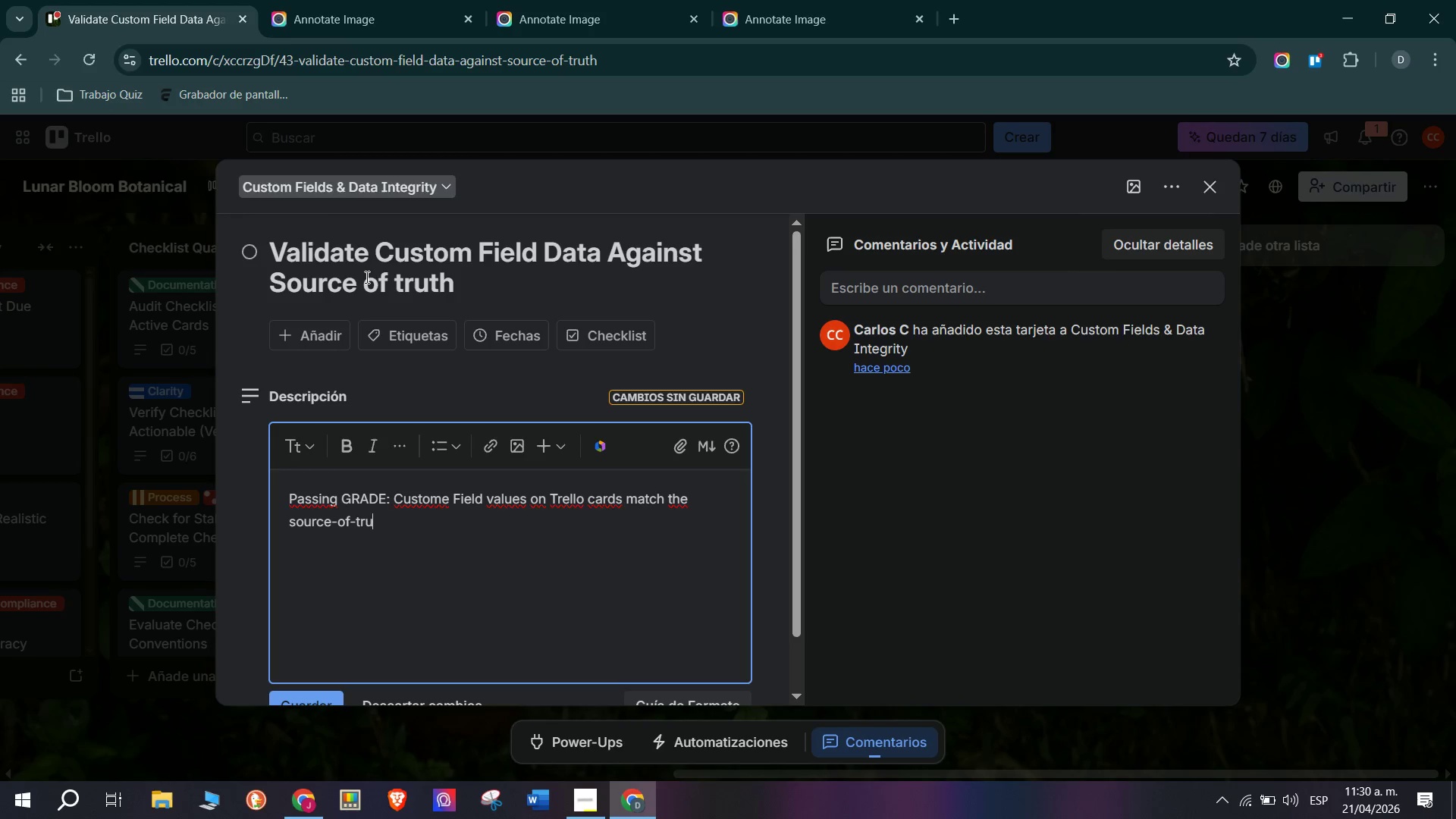 
wait(9.03)
 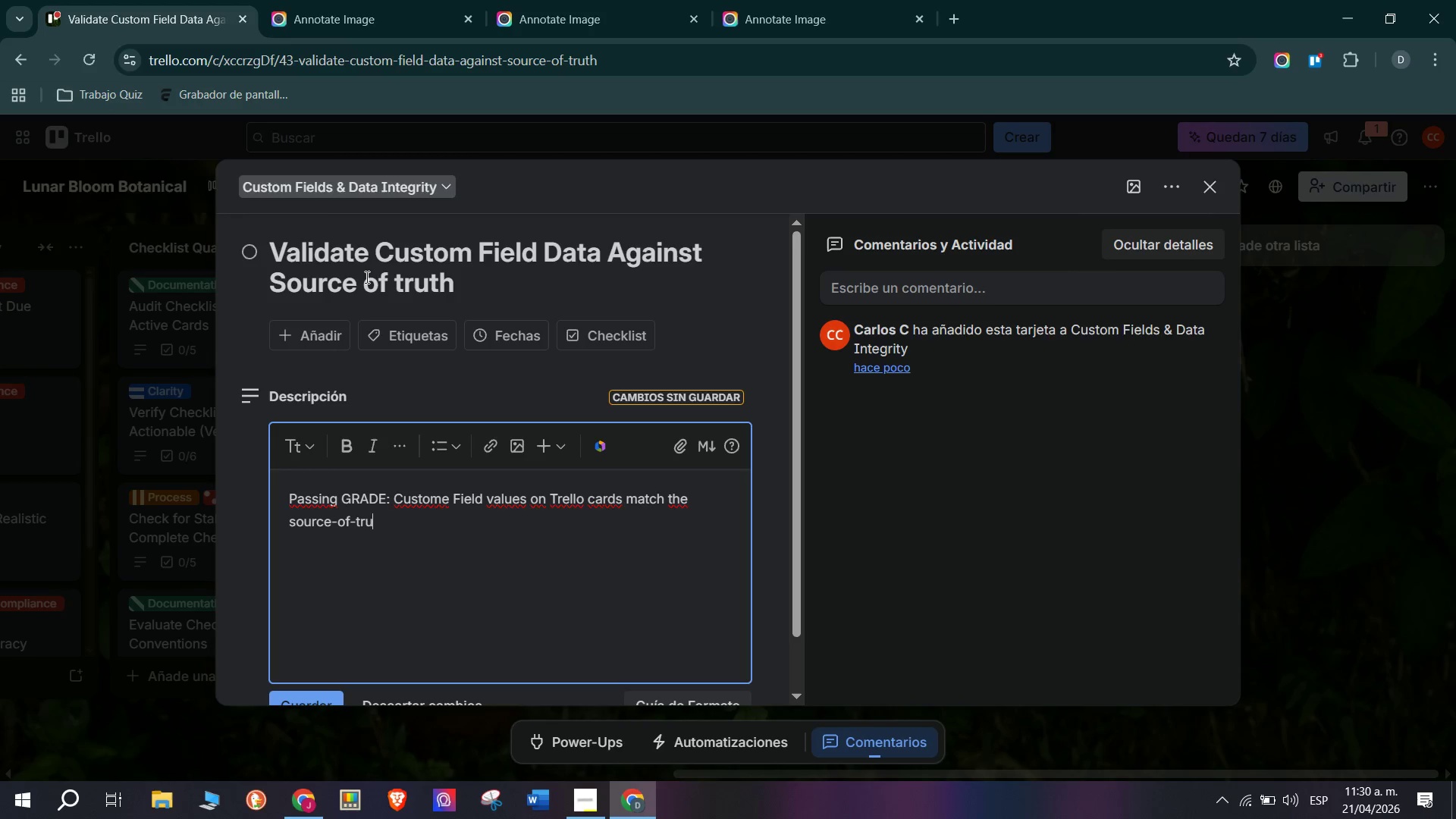 
key(T)
 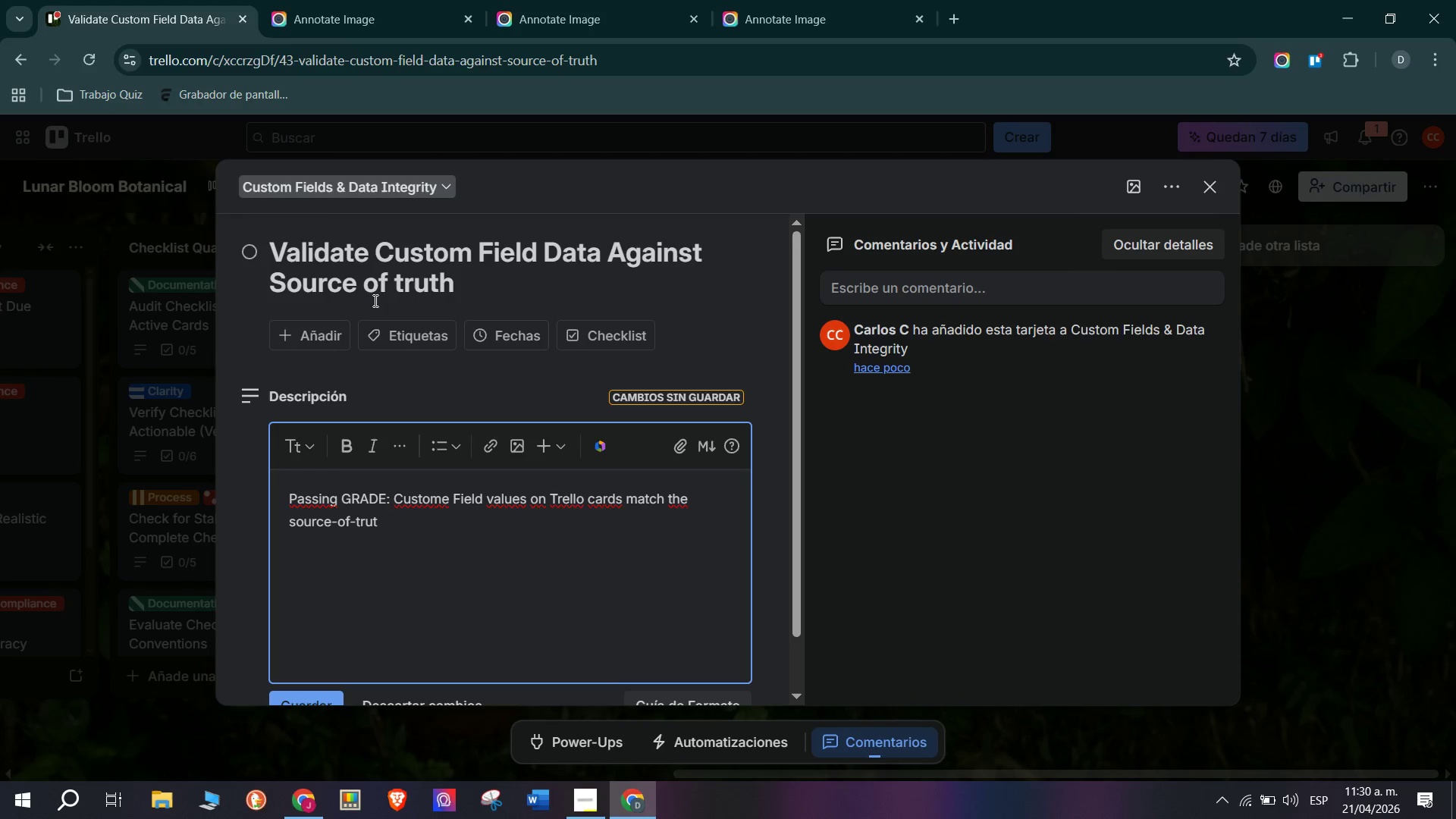 
key(H)
 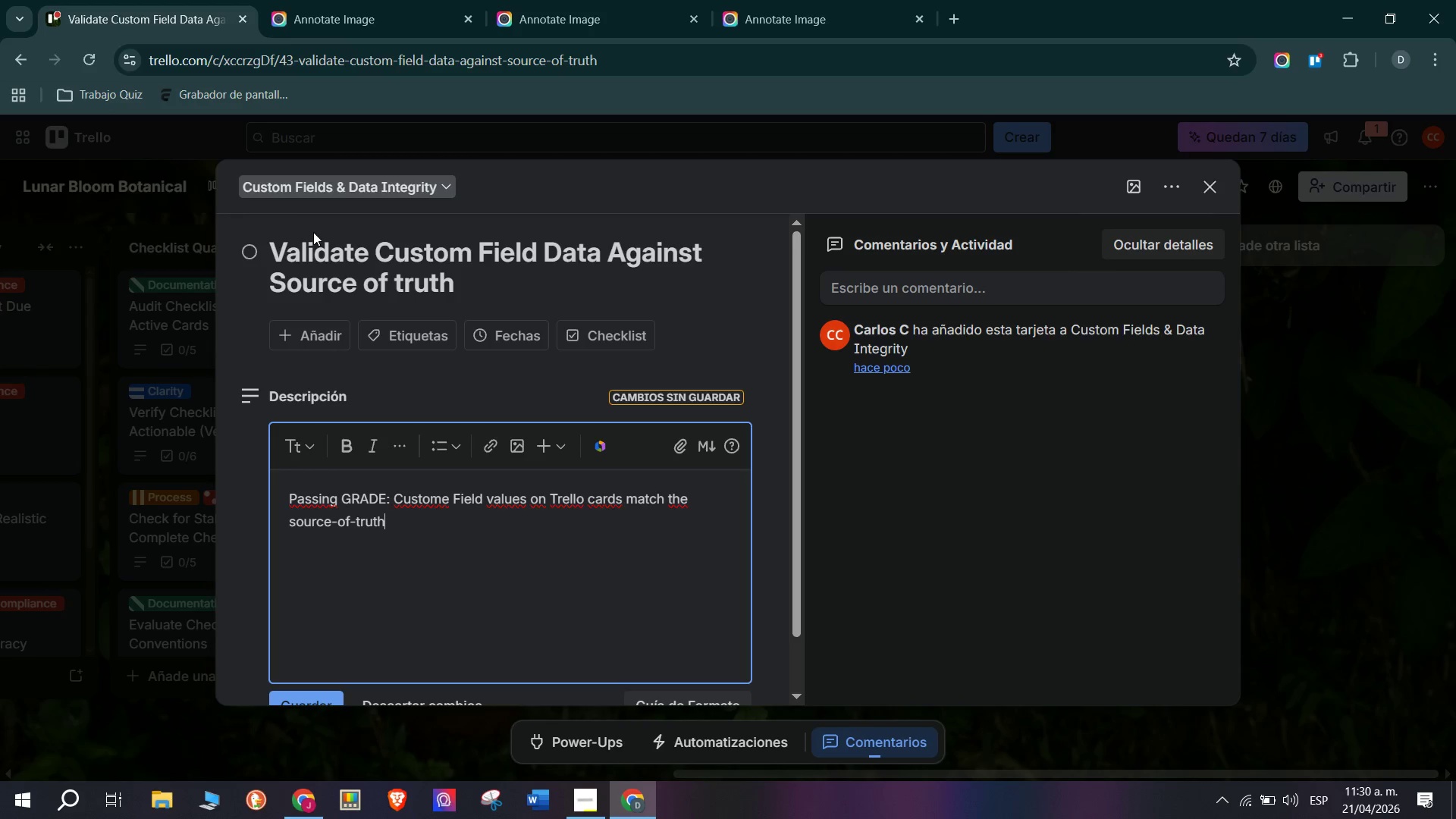 
key(Space)
 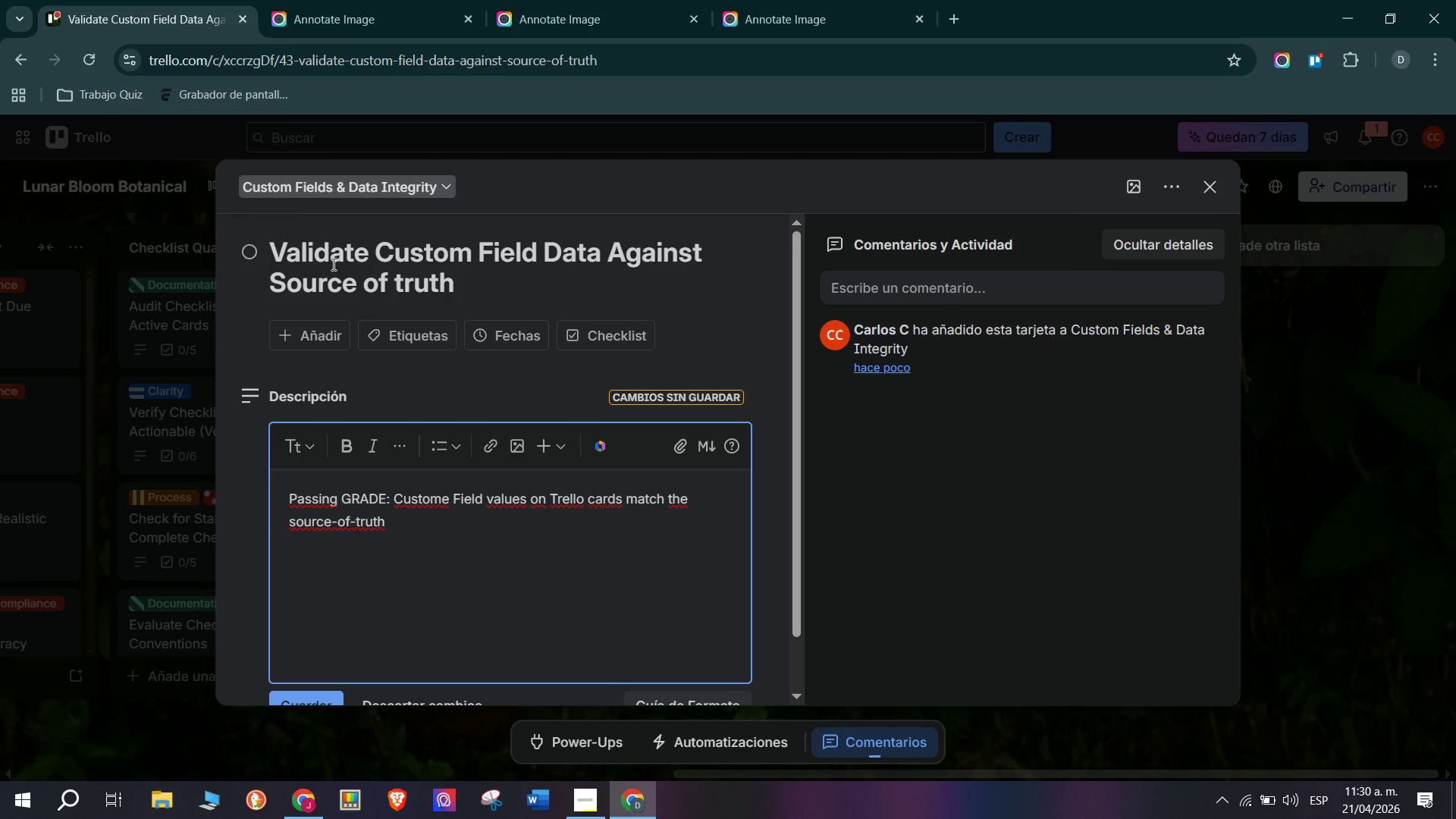 
type(data in other)
 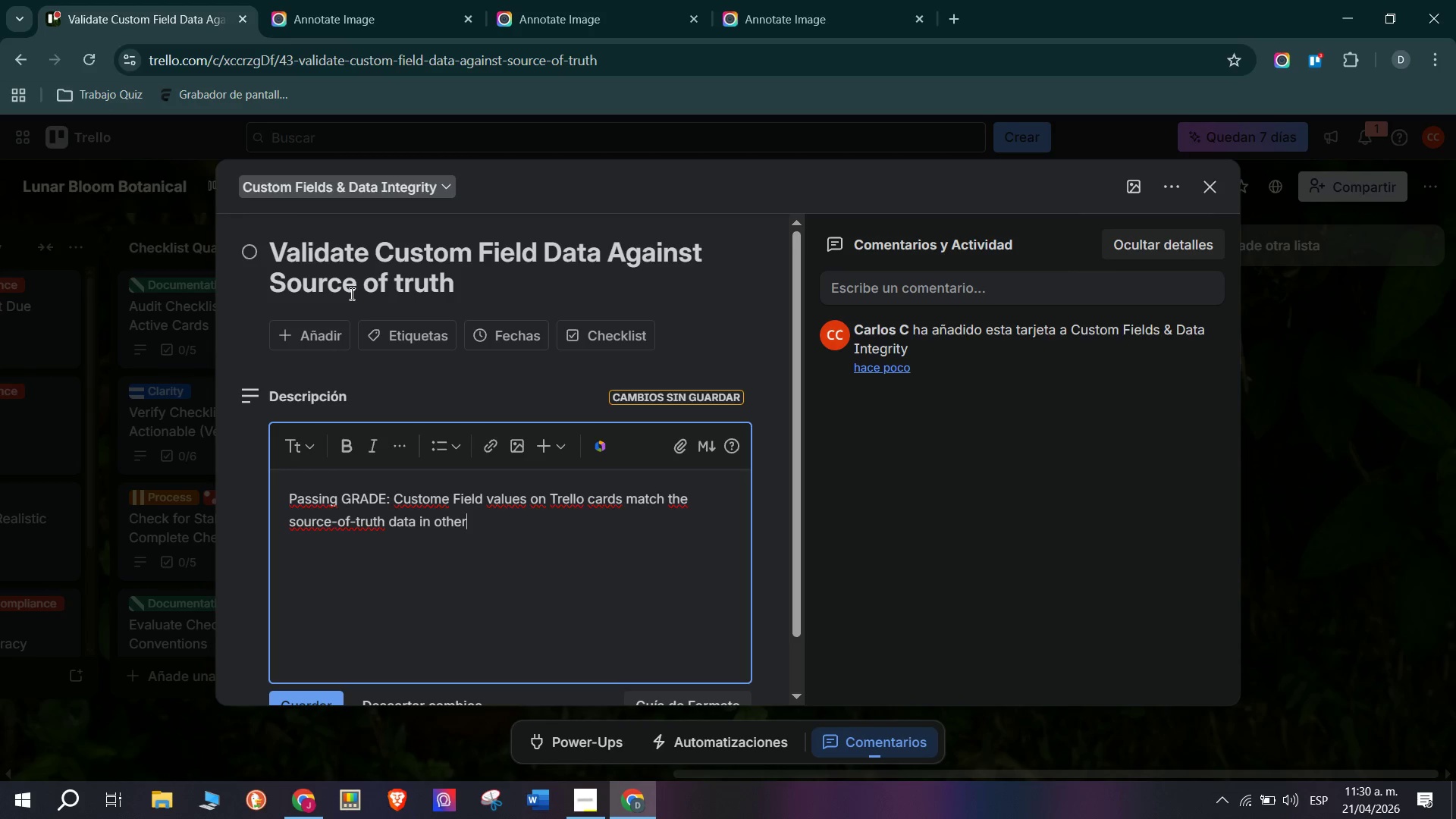 
key(Backspace)
key(Backspace)
key(Backspace)
type(her systems)
 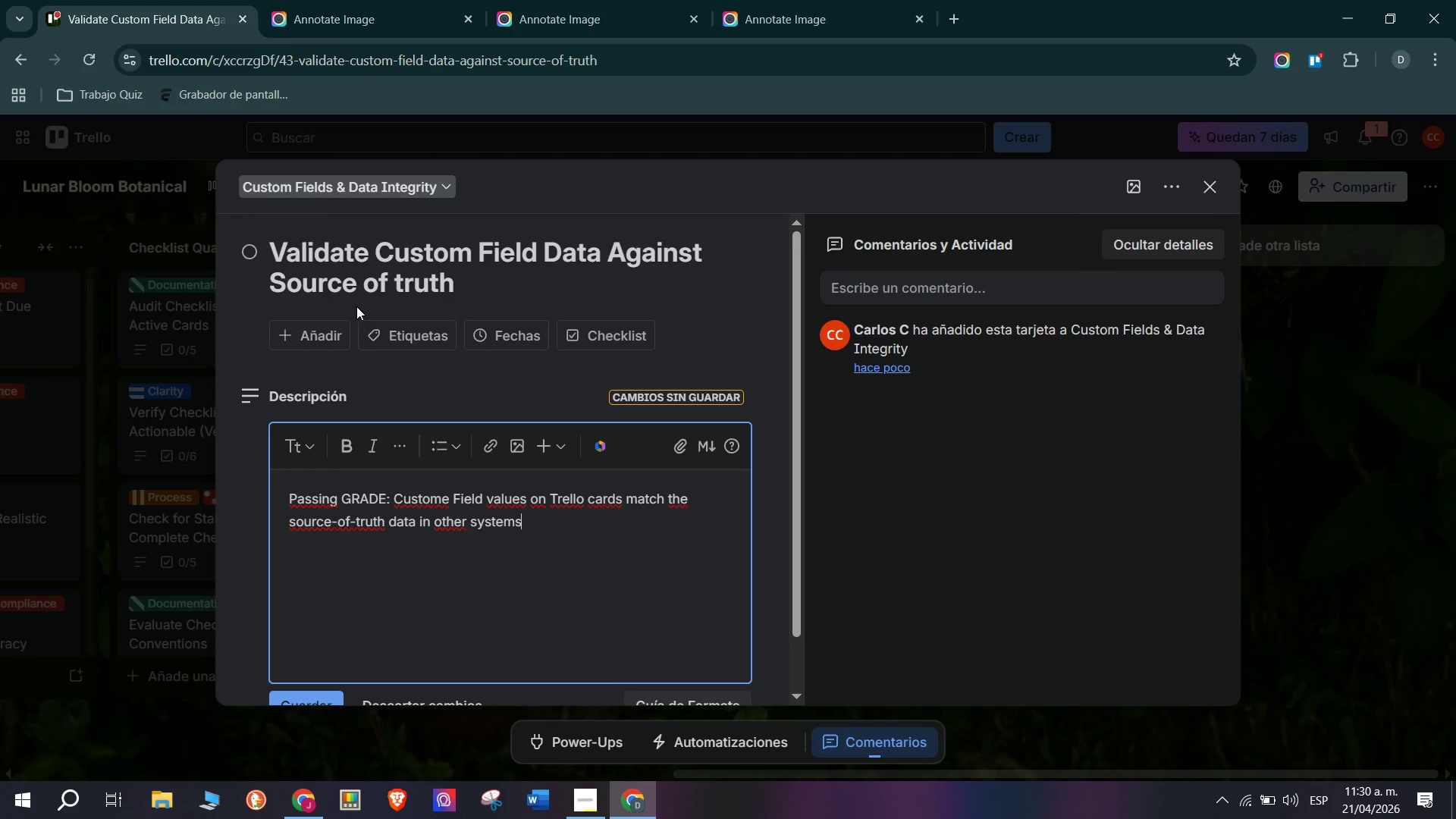 
type( *e.g.)
 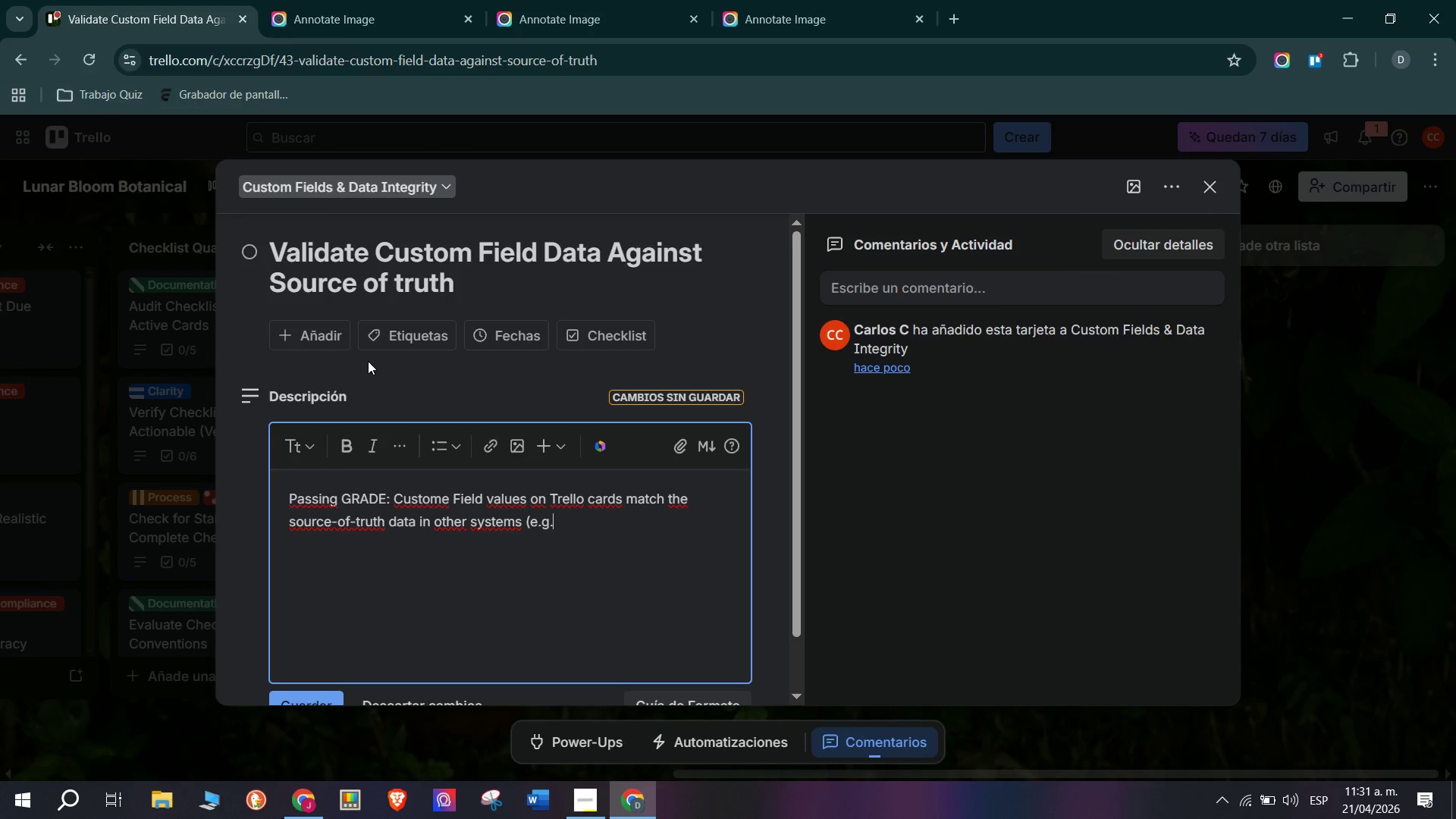 
key(Space)
 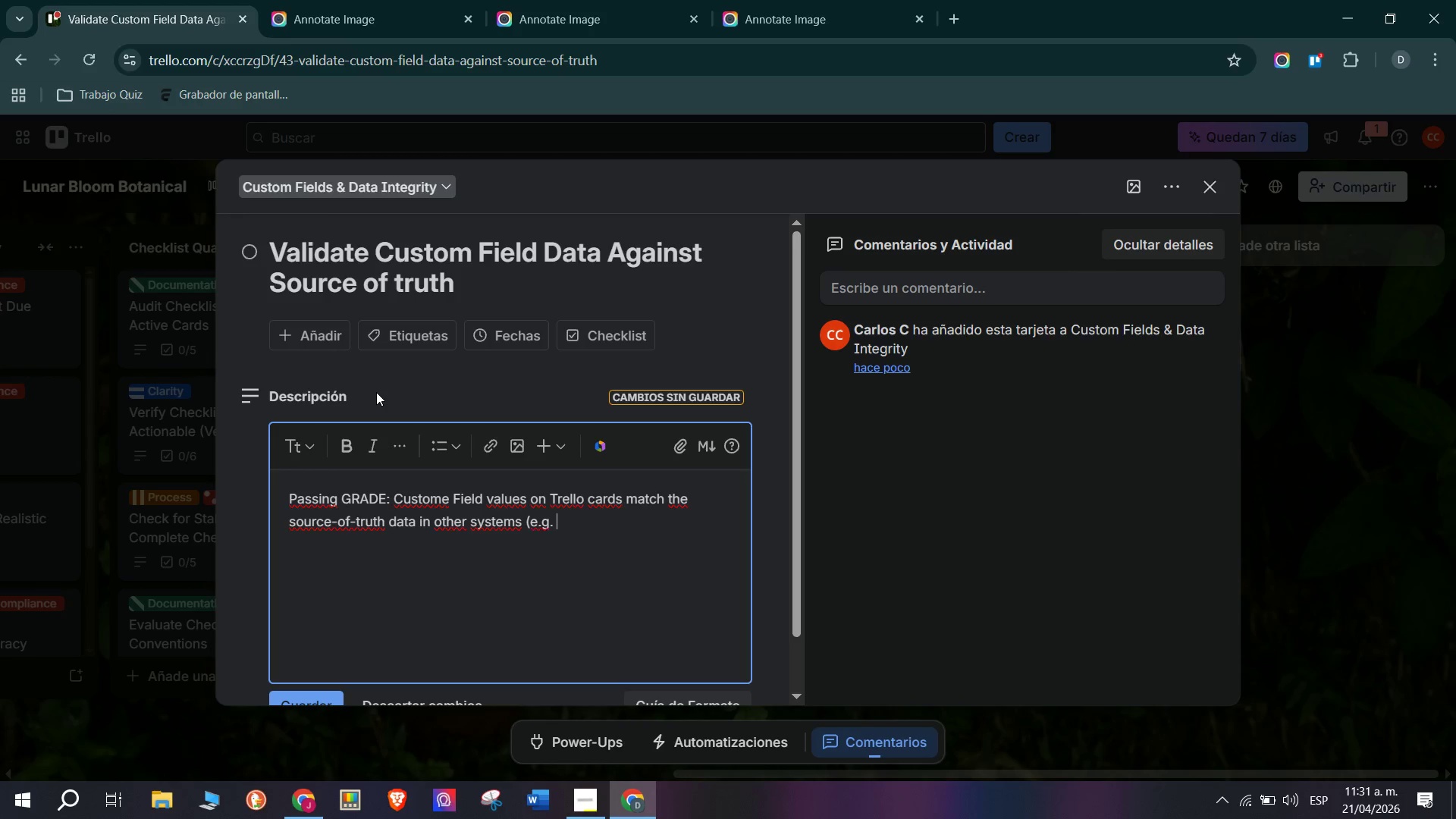 
key(CapsLock)
 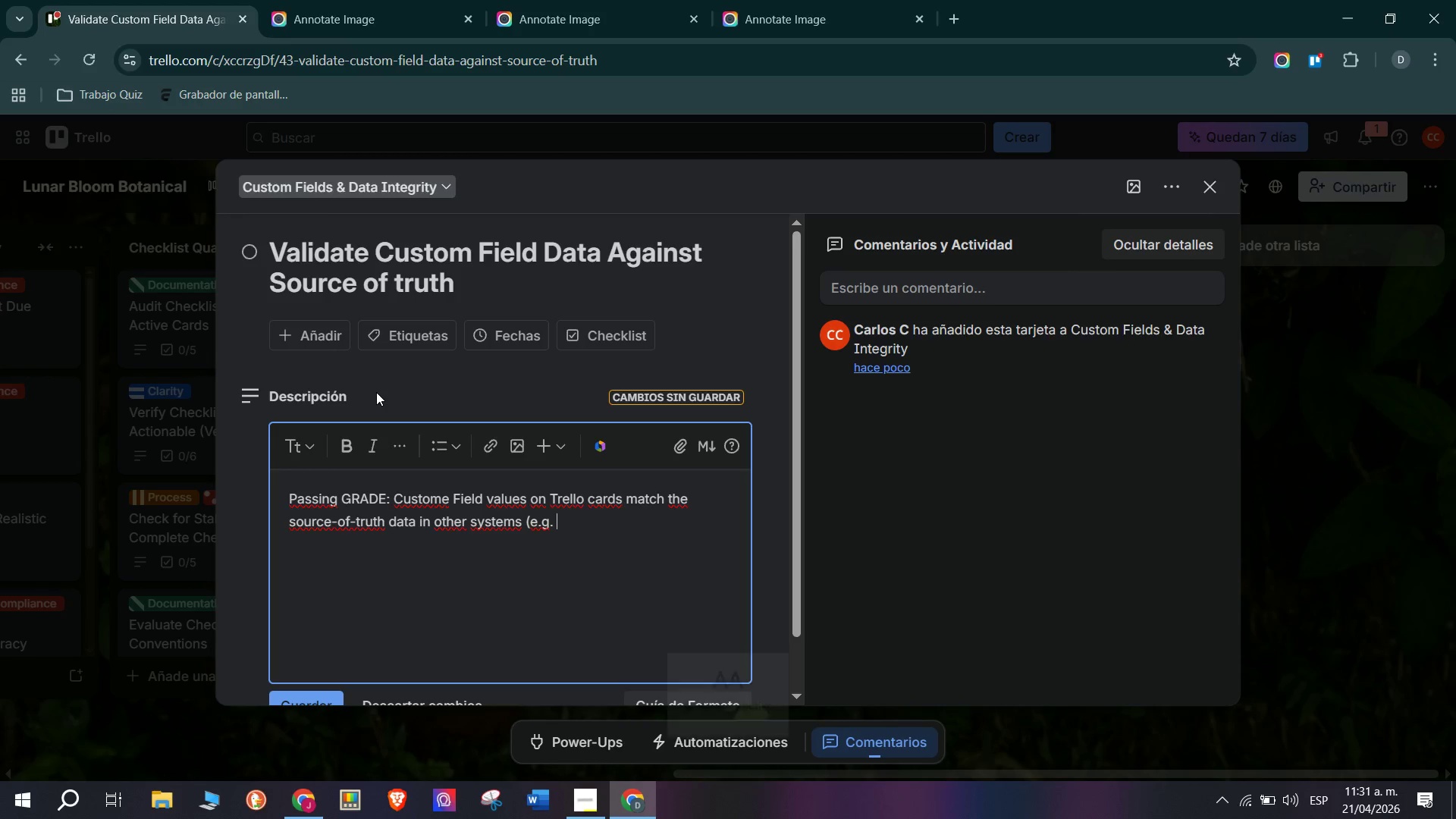 
key(S)
 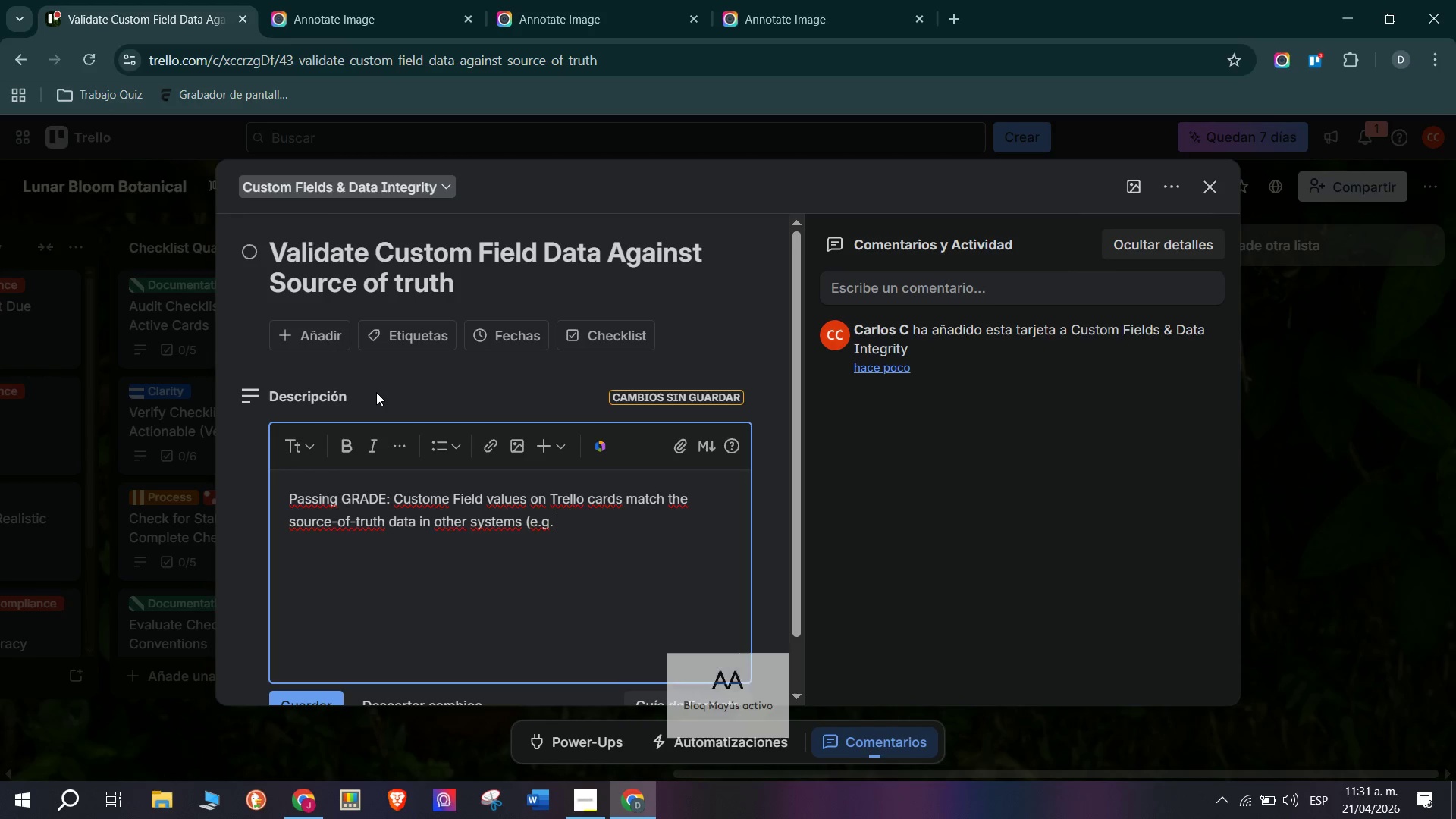 
key(CapsLock)
 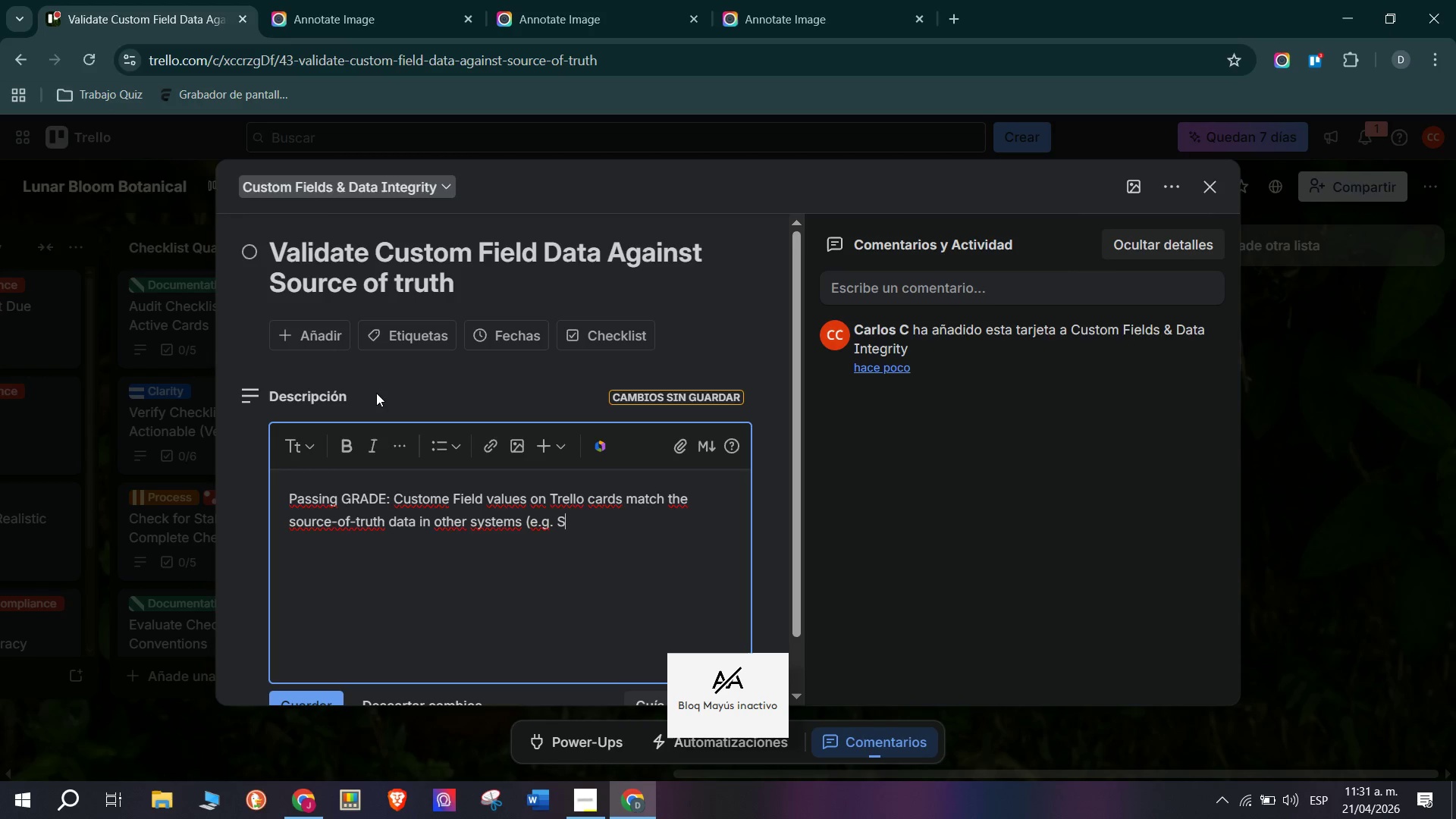 
type(hopify )
 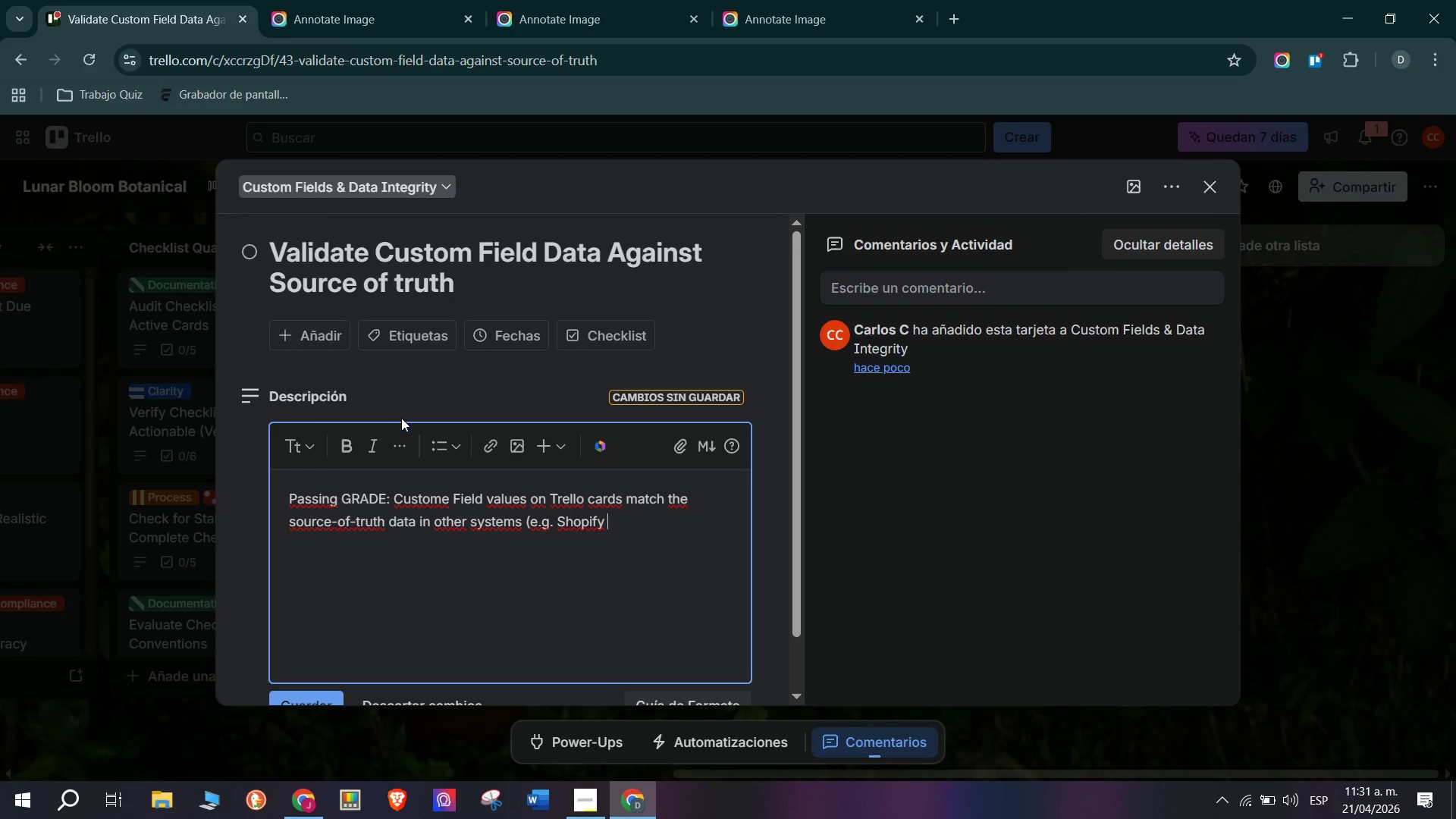 
type(order number, s)
 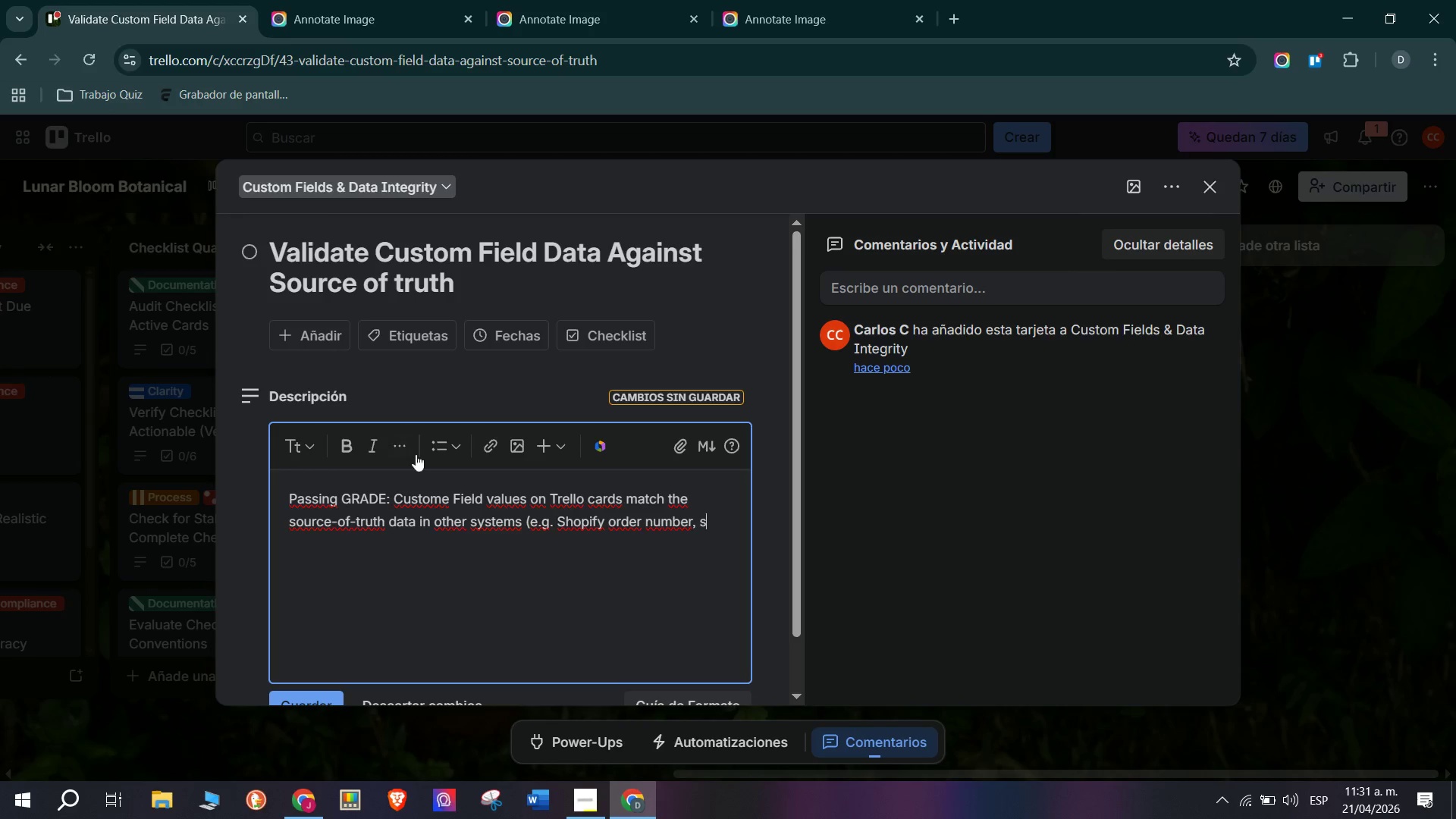 
type(upplier codes,SKUs( Stale)
 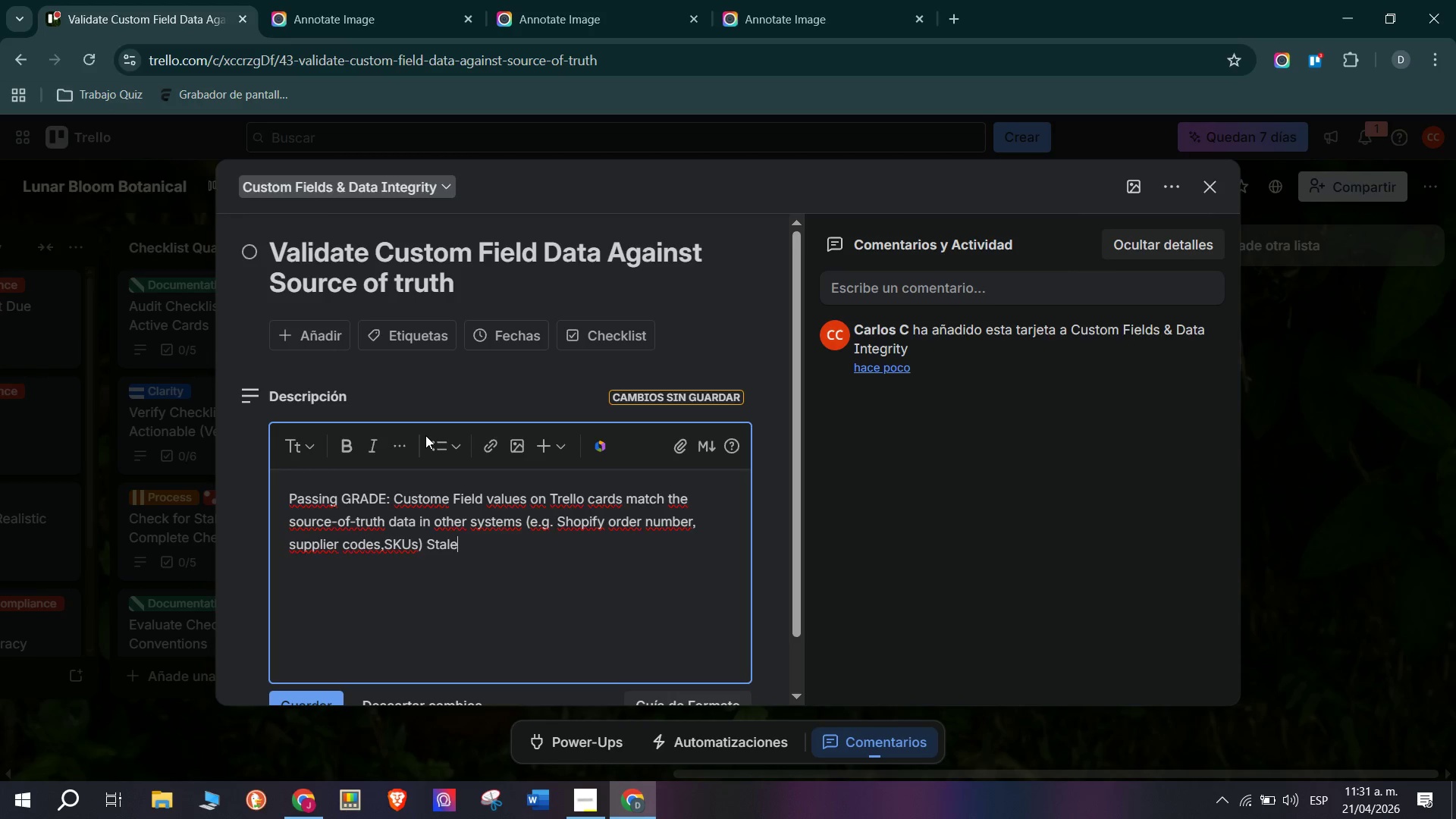 
wait(6.7)
 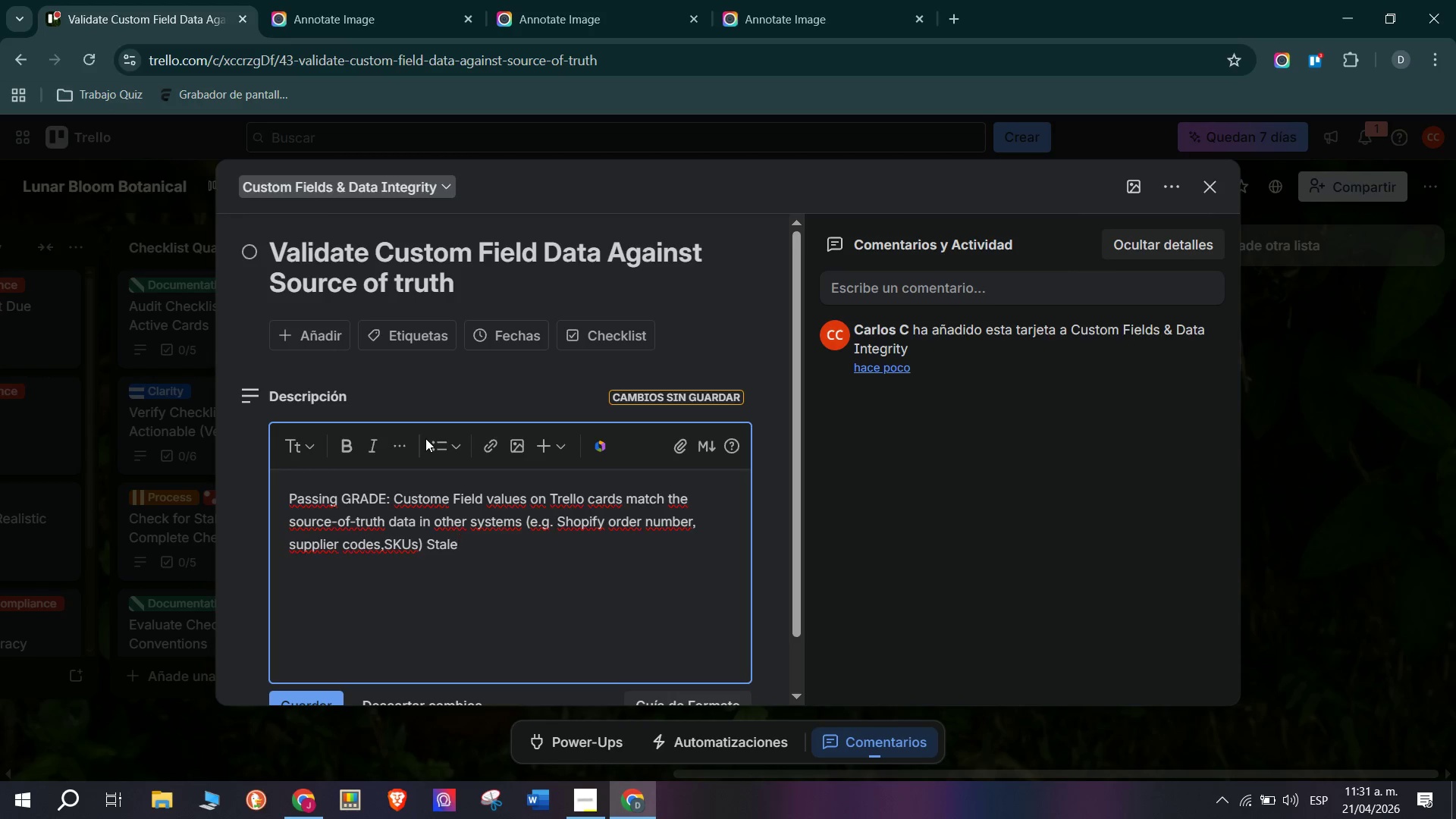 
type( or )
 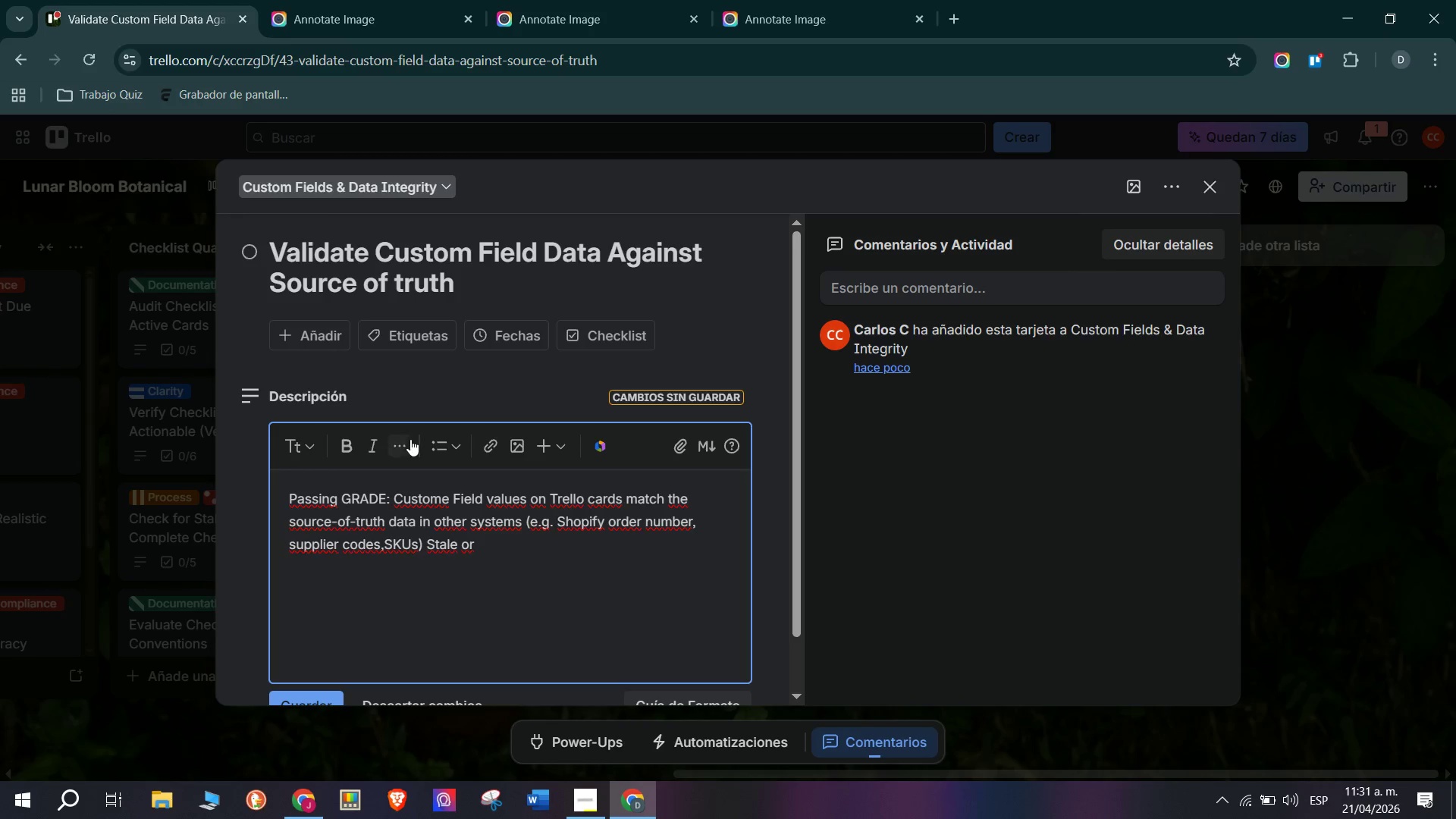 
type(incorrect IDs )
 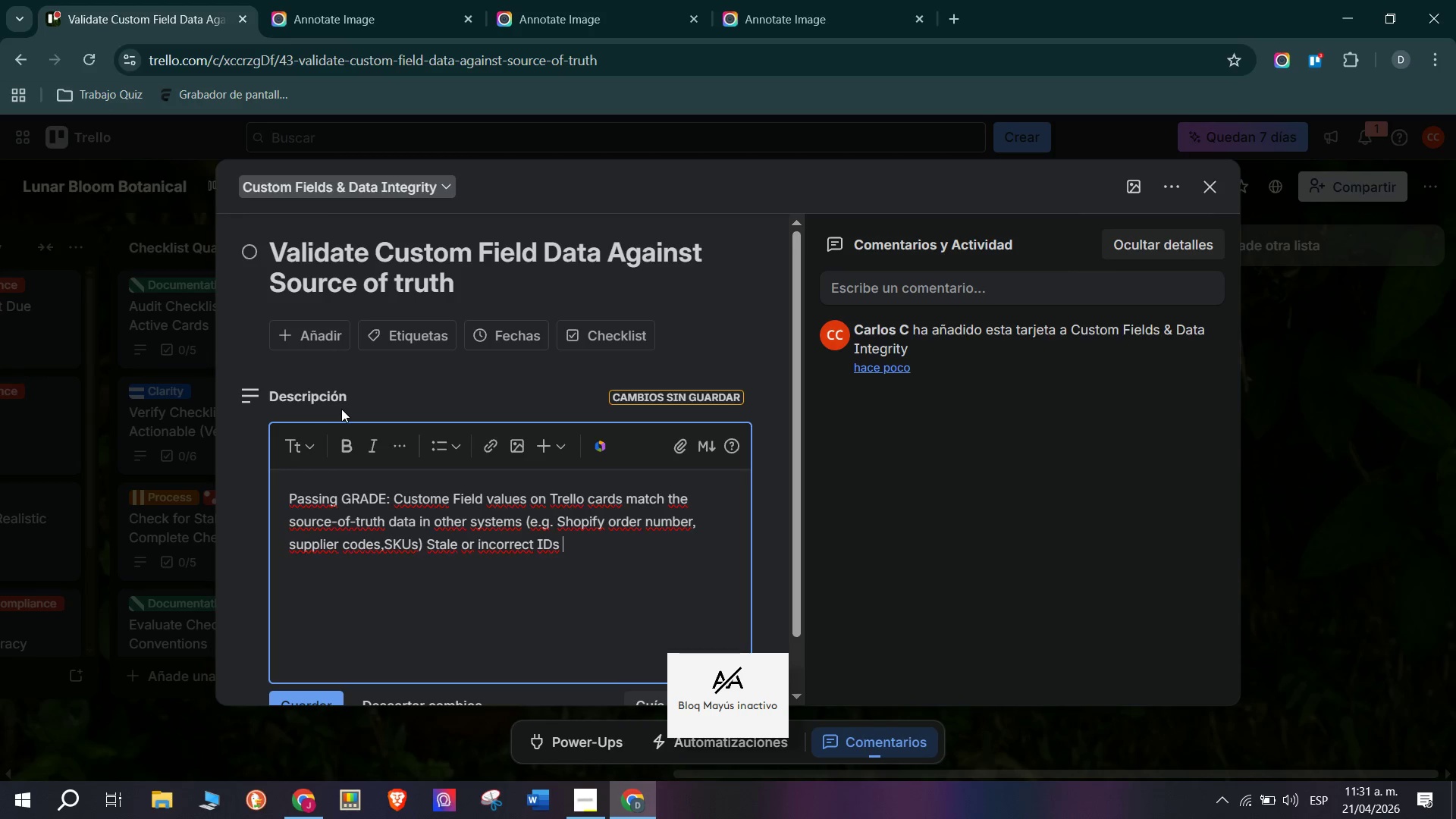 
type(in c)
 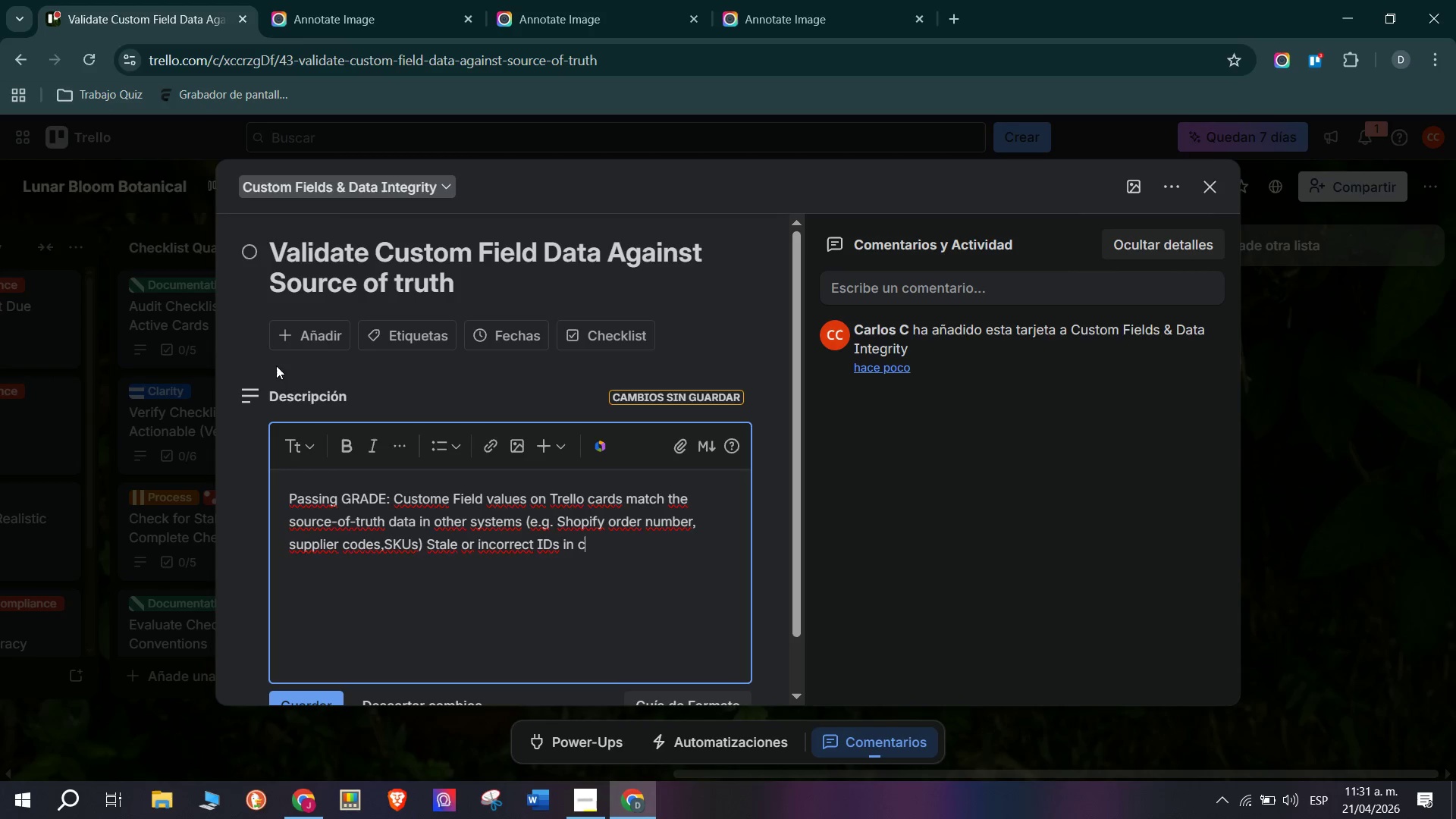 
type(ustom )
 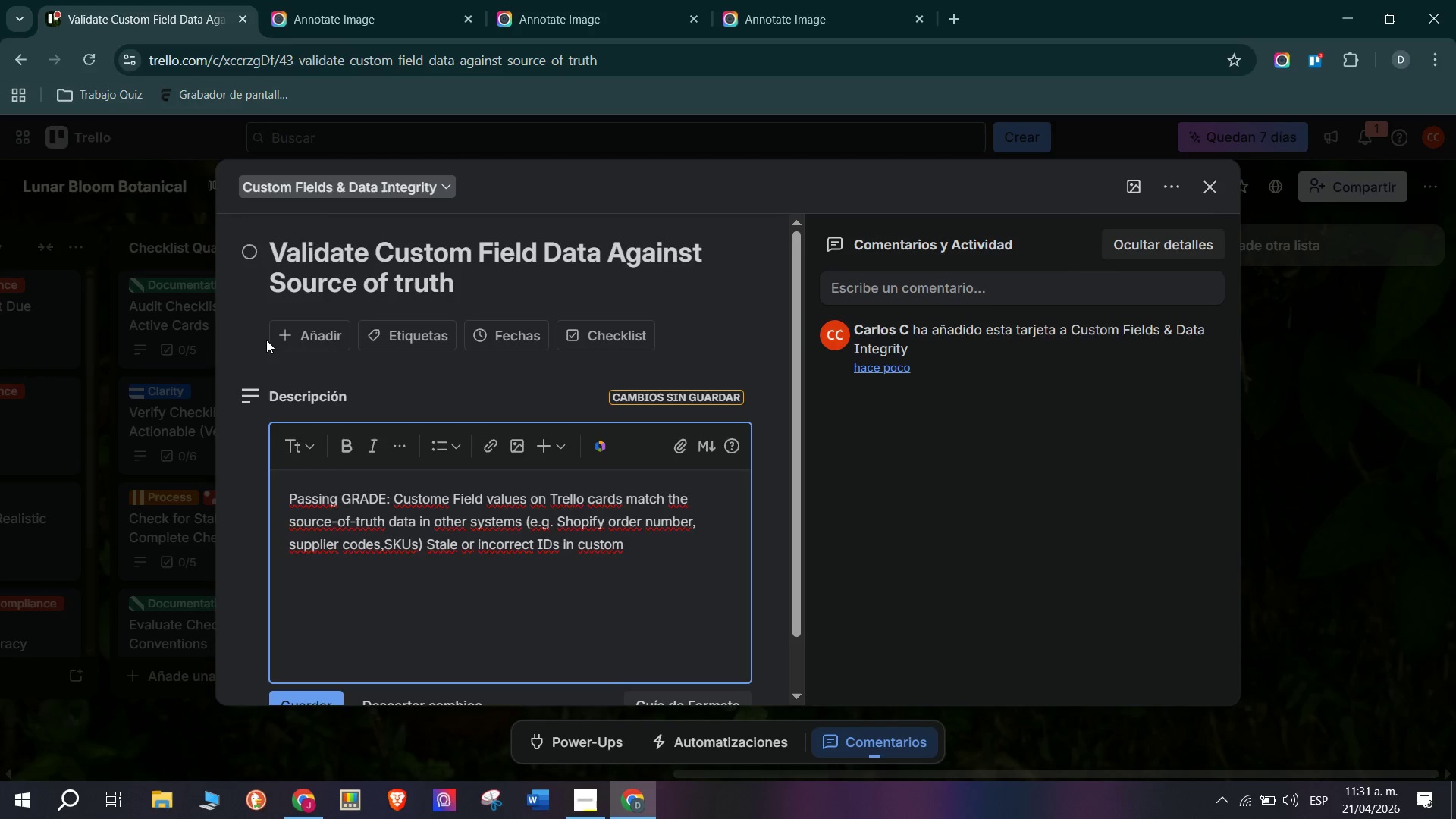 
type(fire)
key(Backspace)
key(Backspace)
type(elk)
key(Backspace)
key(Backspace)
type(lds ca)
 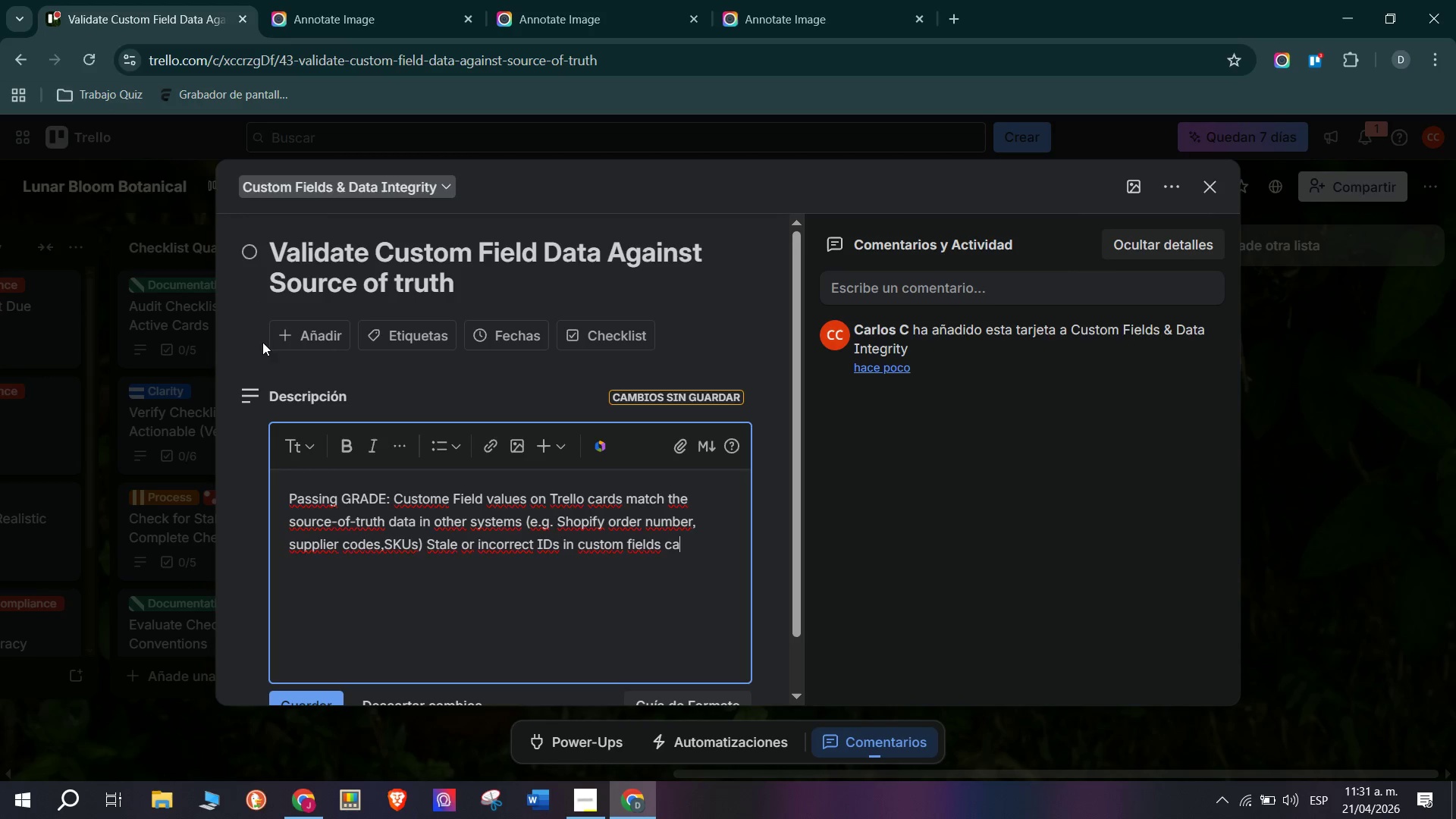 
type(use team member)
 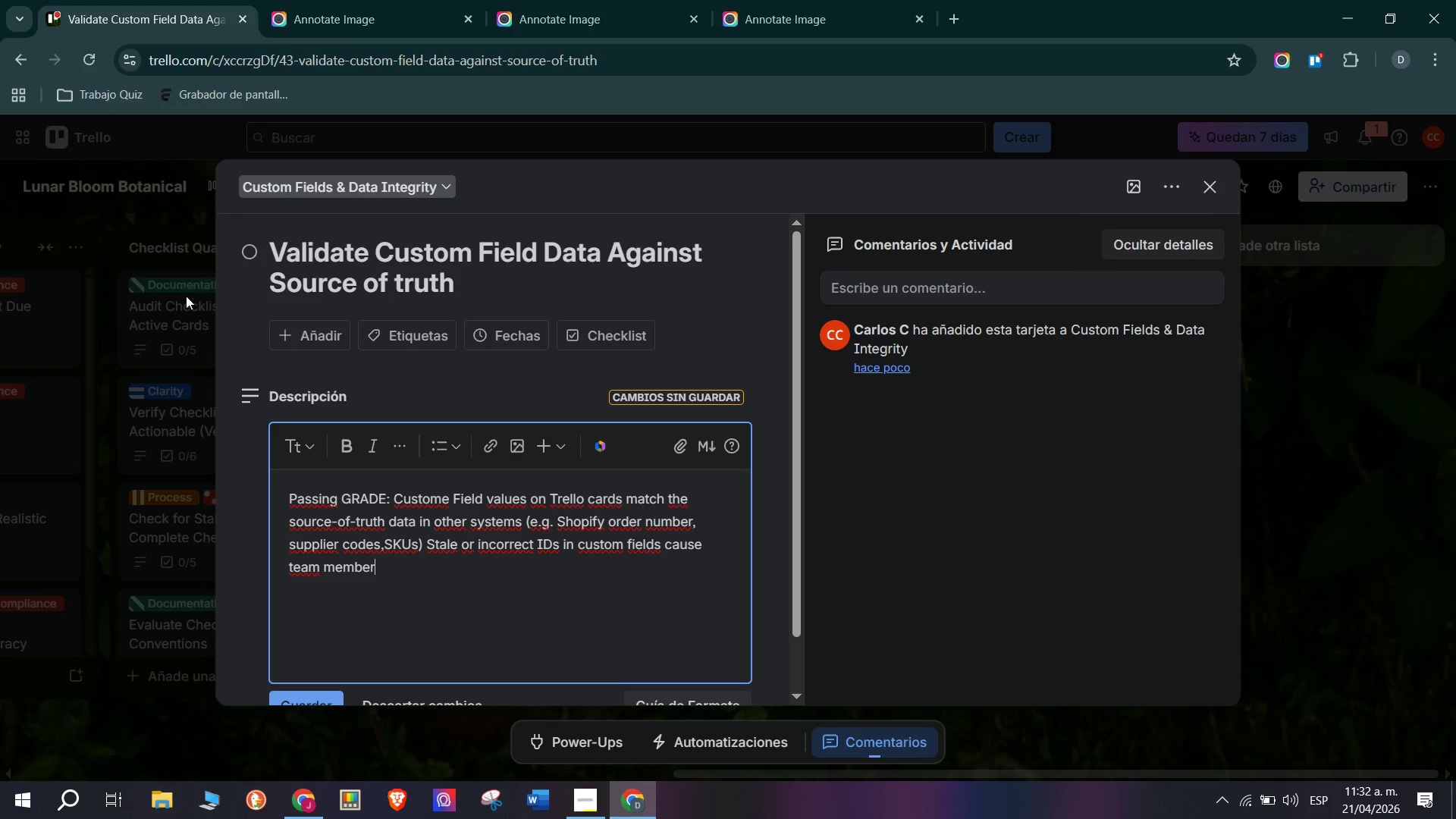 
type(s to work w)
 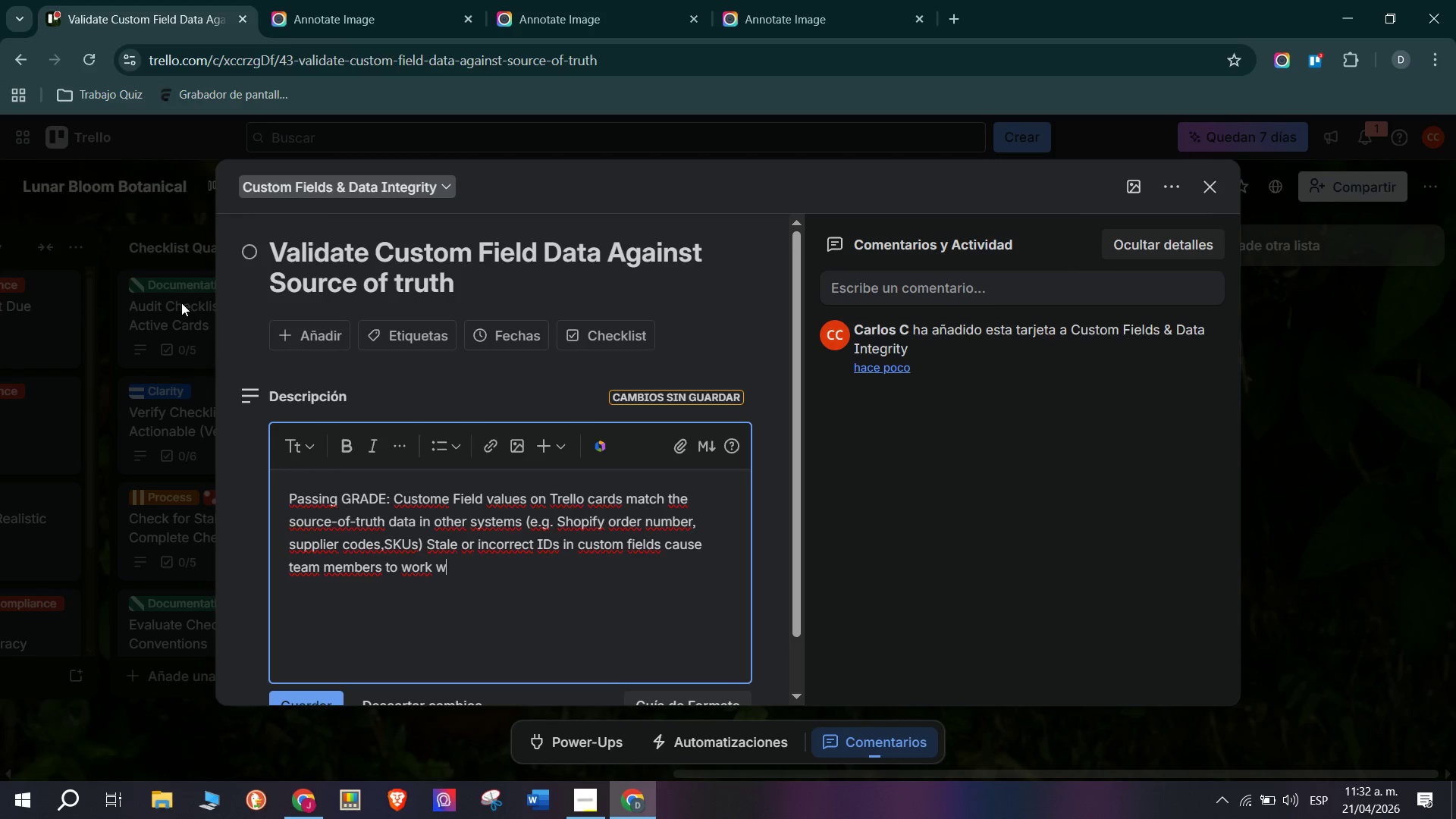 
type(ith wri)
key(Backspace)
type(om)
key(Backspace)
 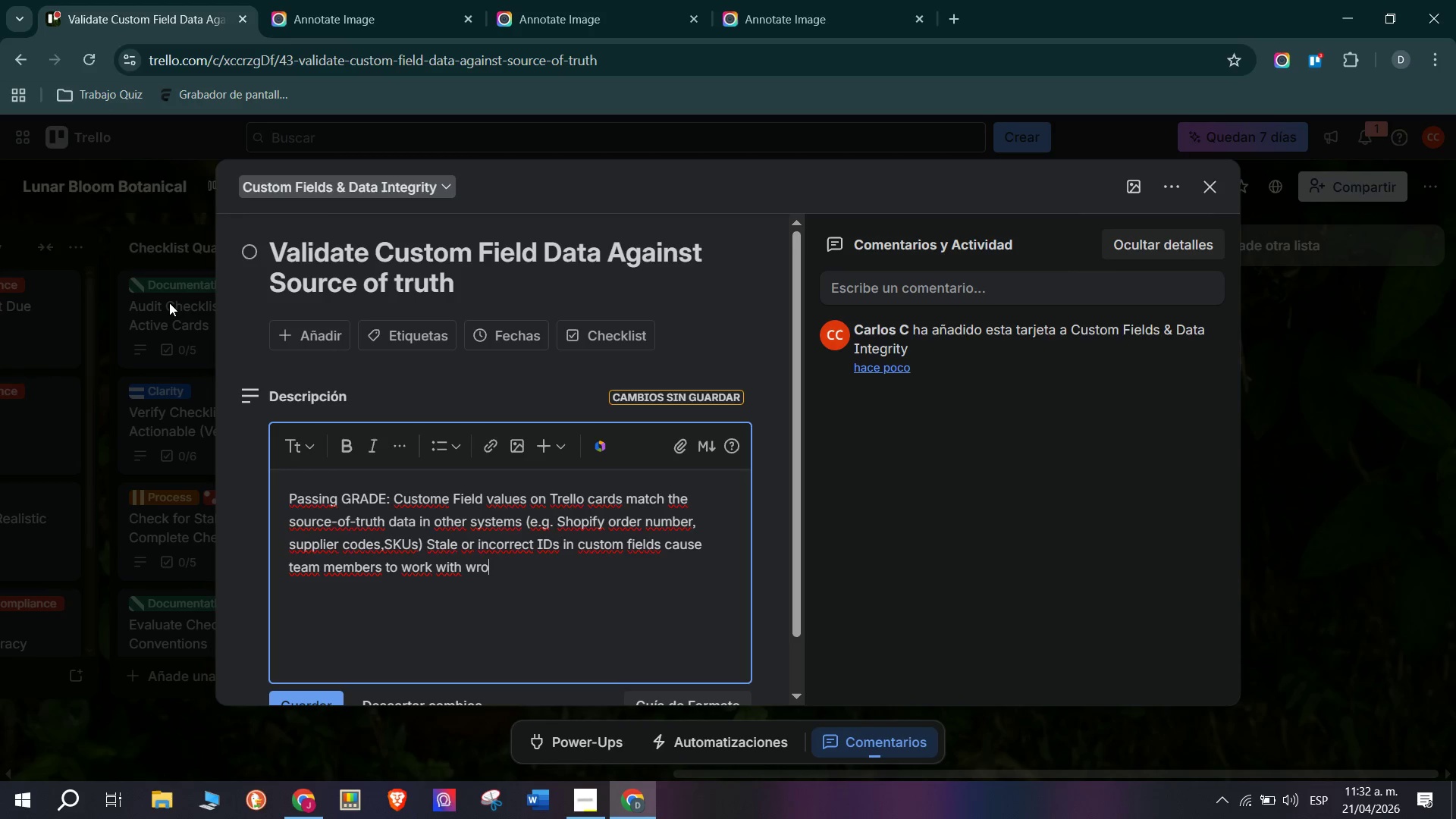 
type(ng data.)
 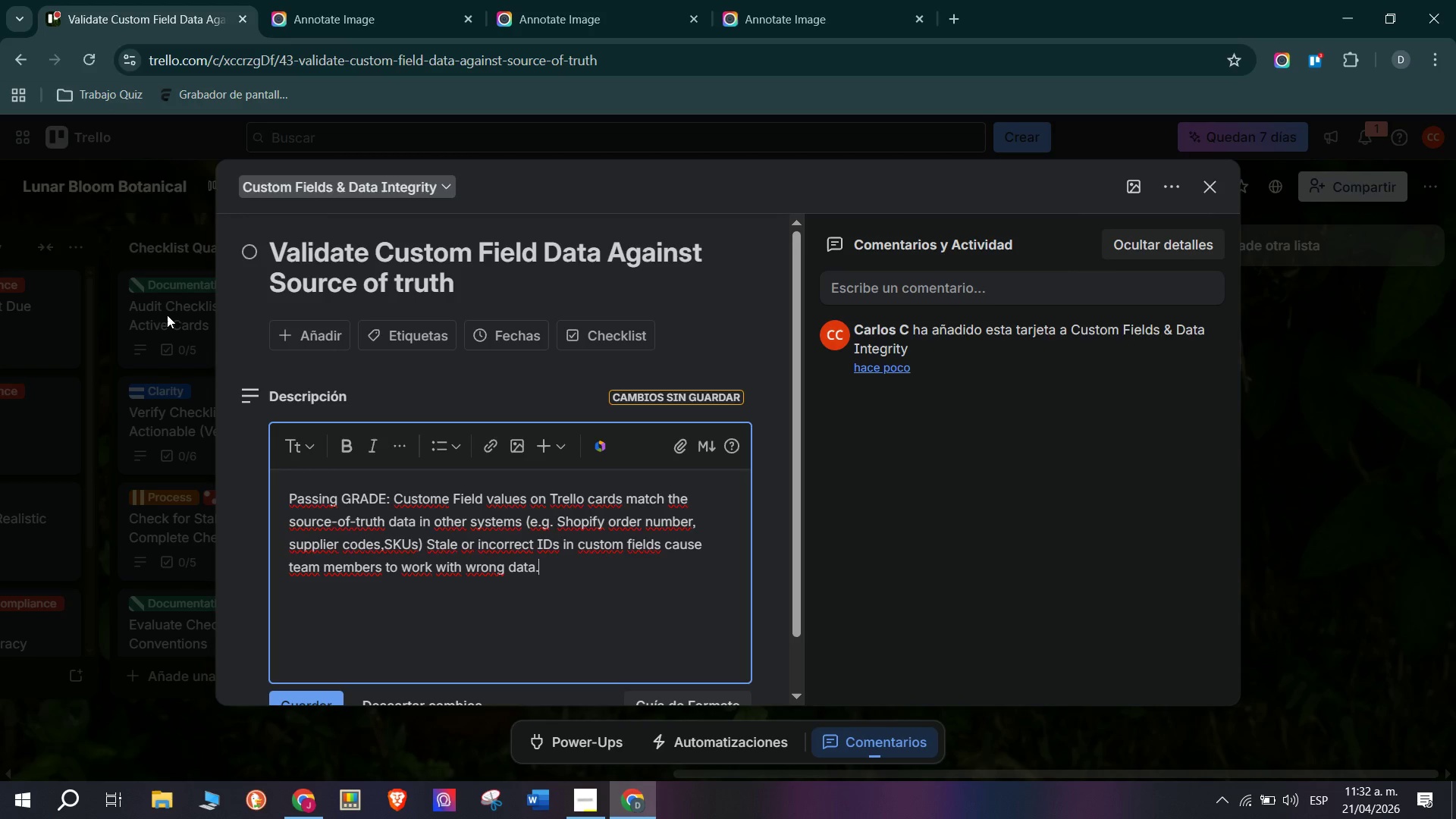 
key(Enter)
 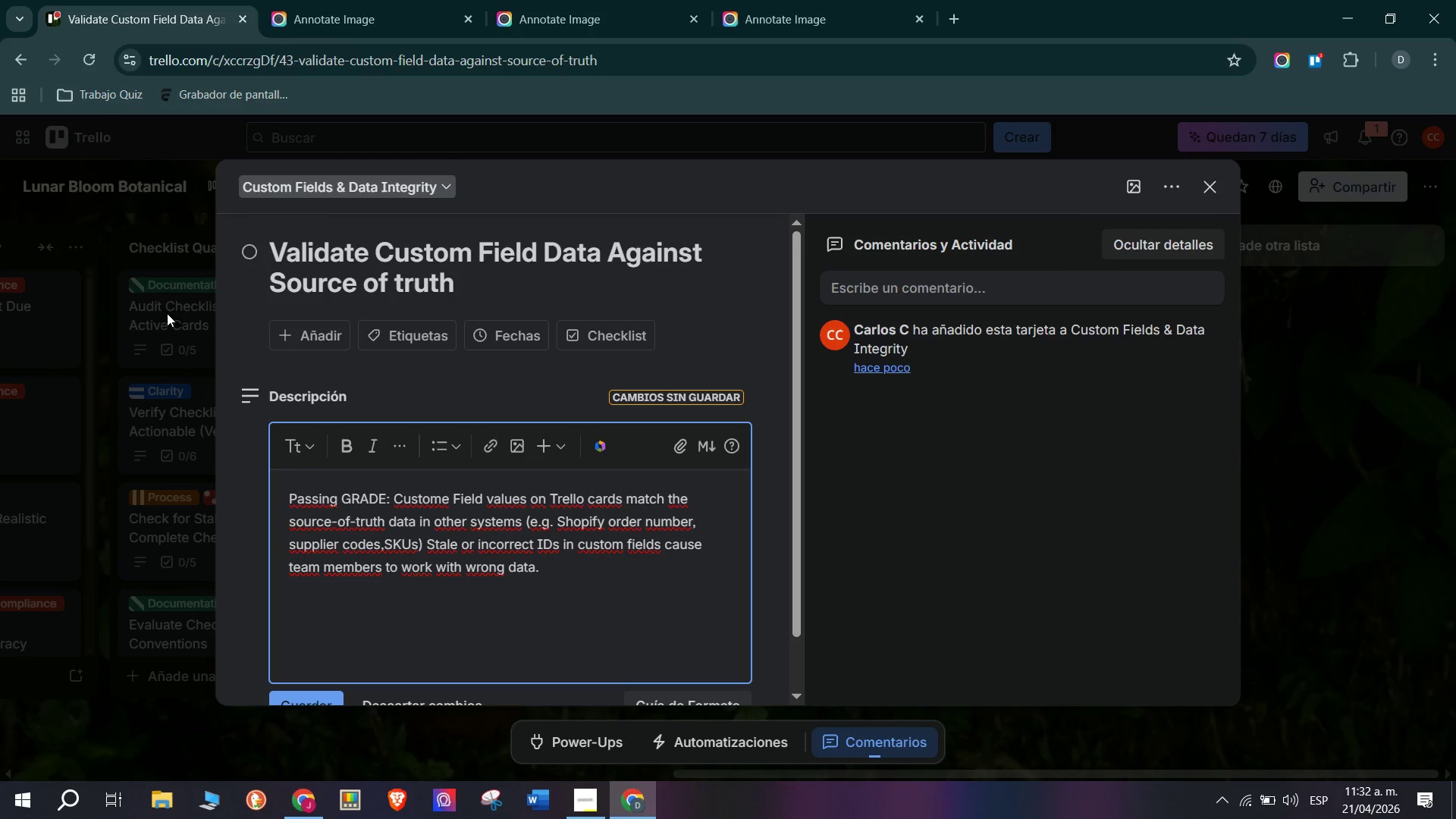 
type(Spot-c)
 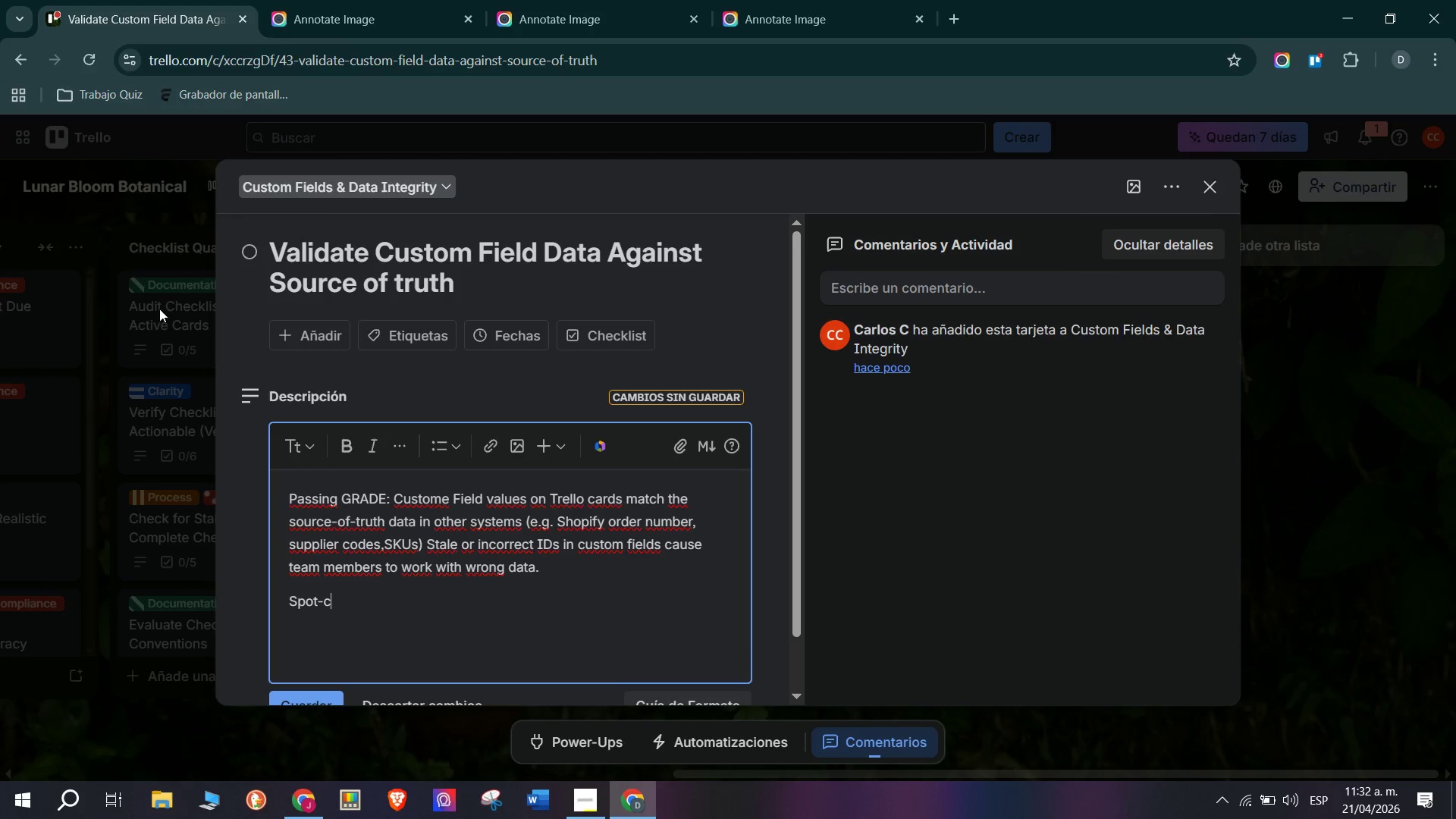 
type(heck 10 cards w)
 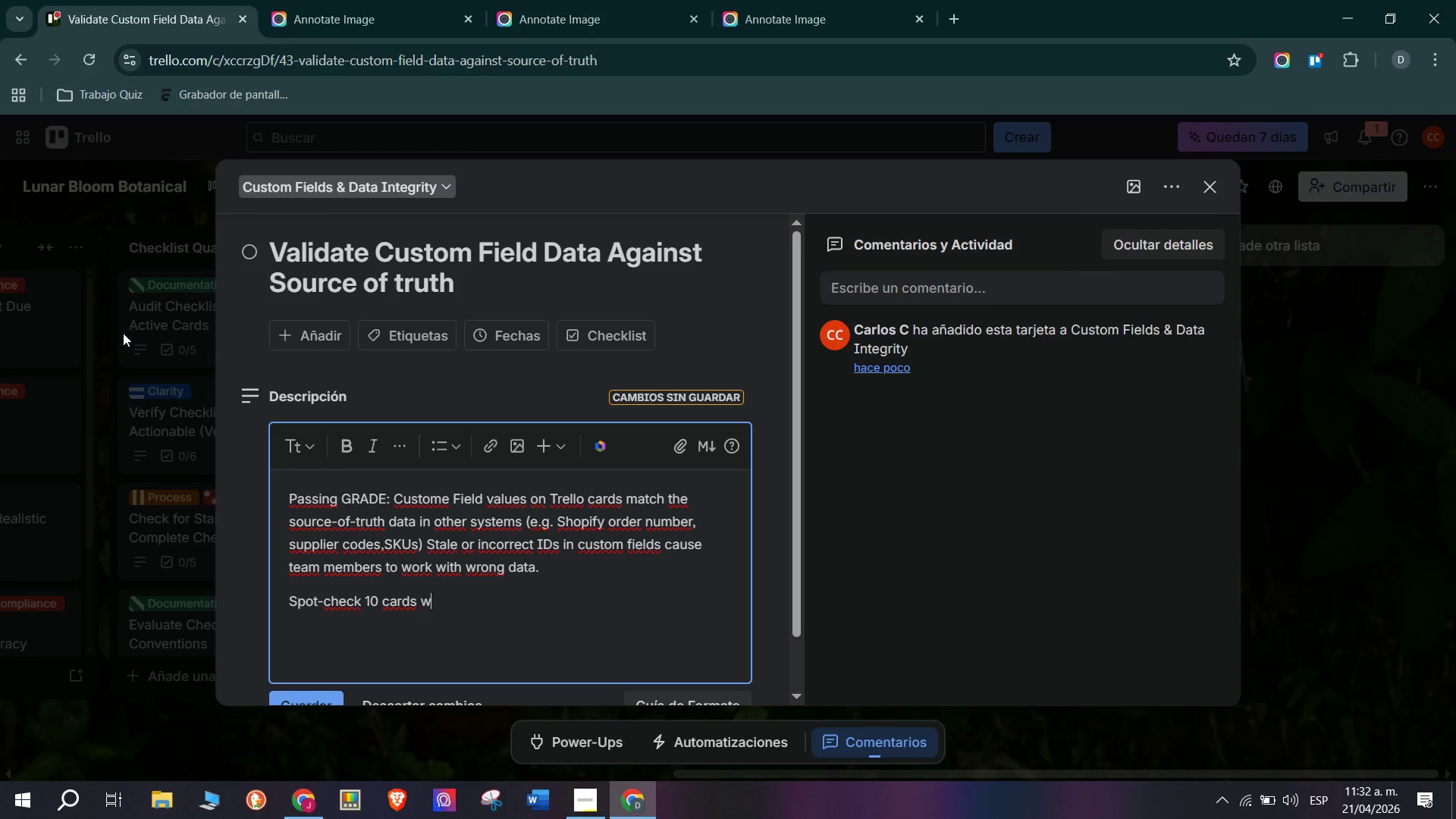 
type(ith )
 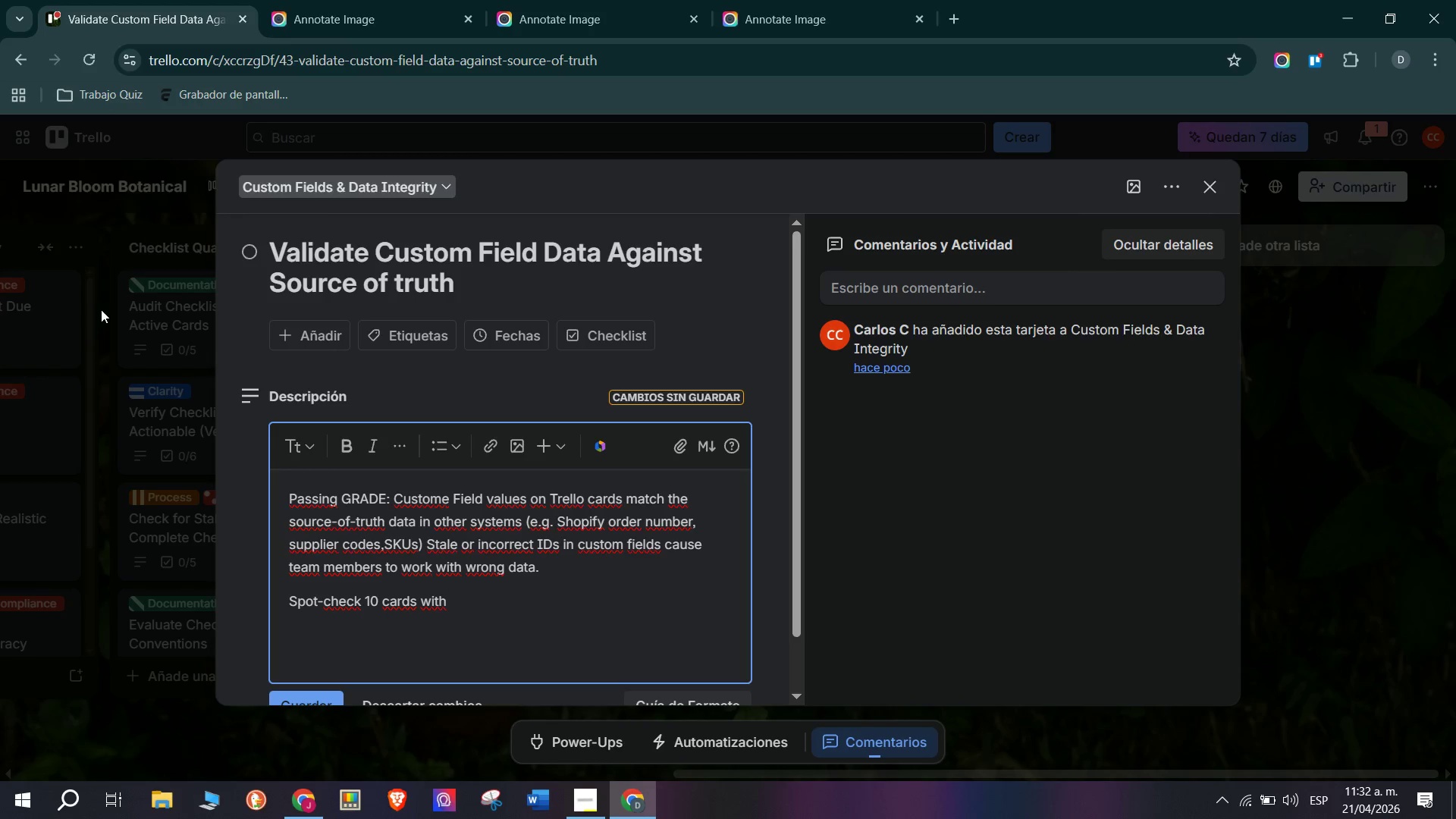 
type(numei)
key(Backspace)
type(ric or I)
 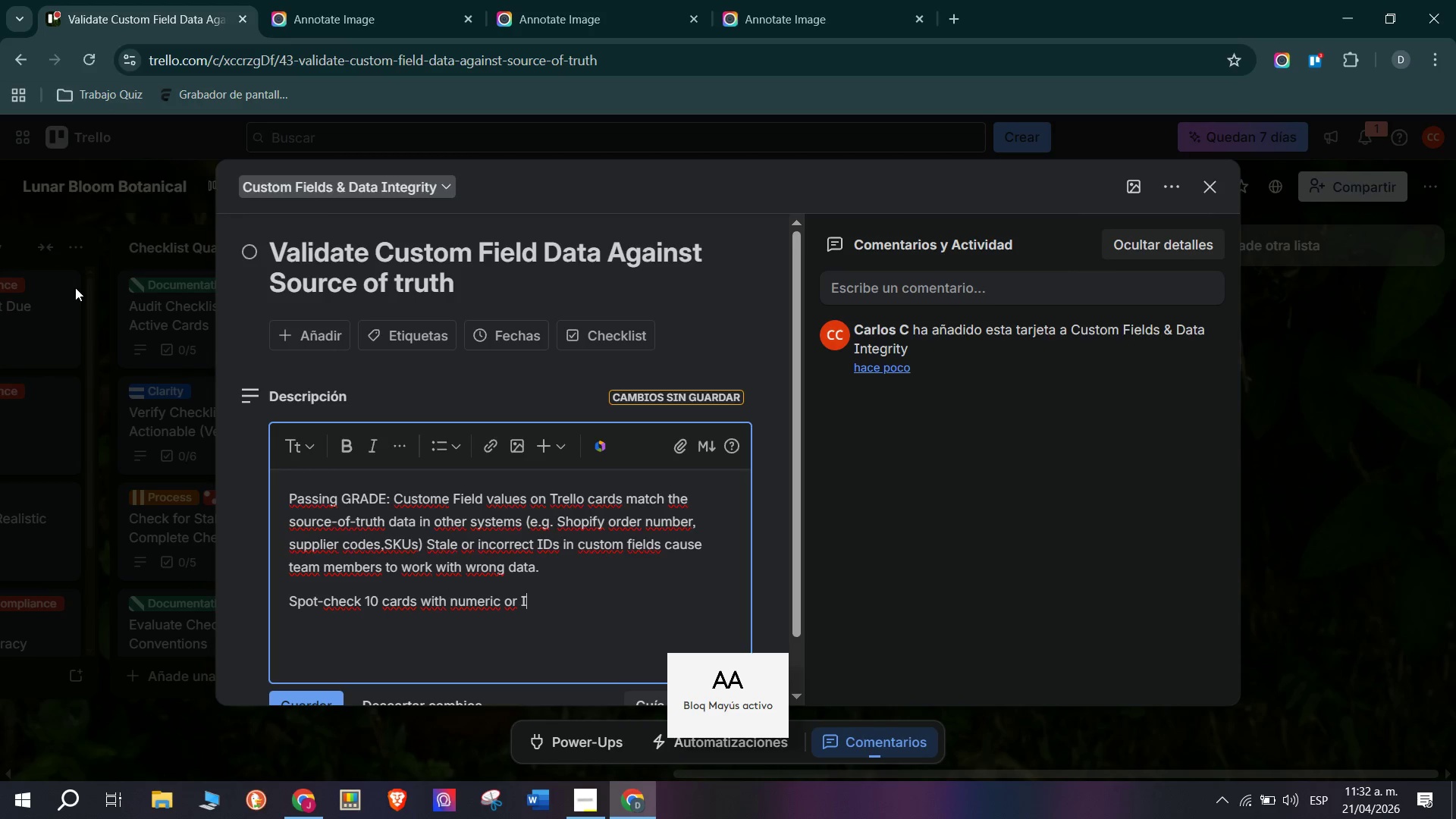 
key(D)
 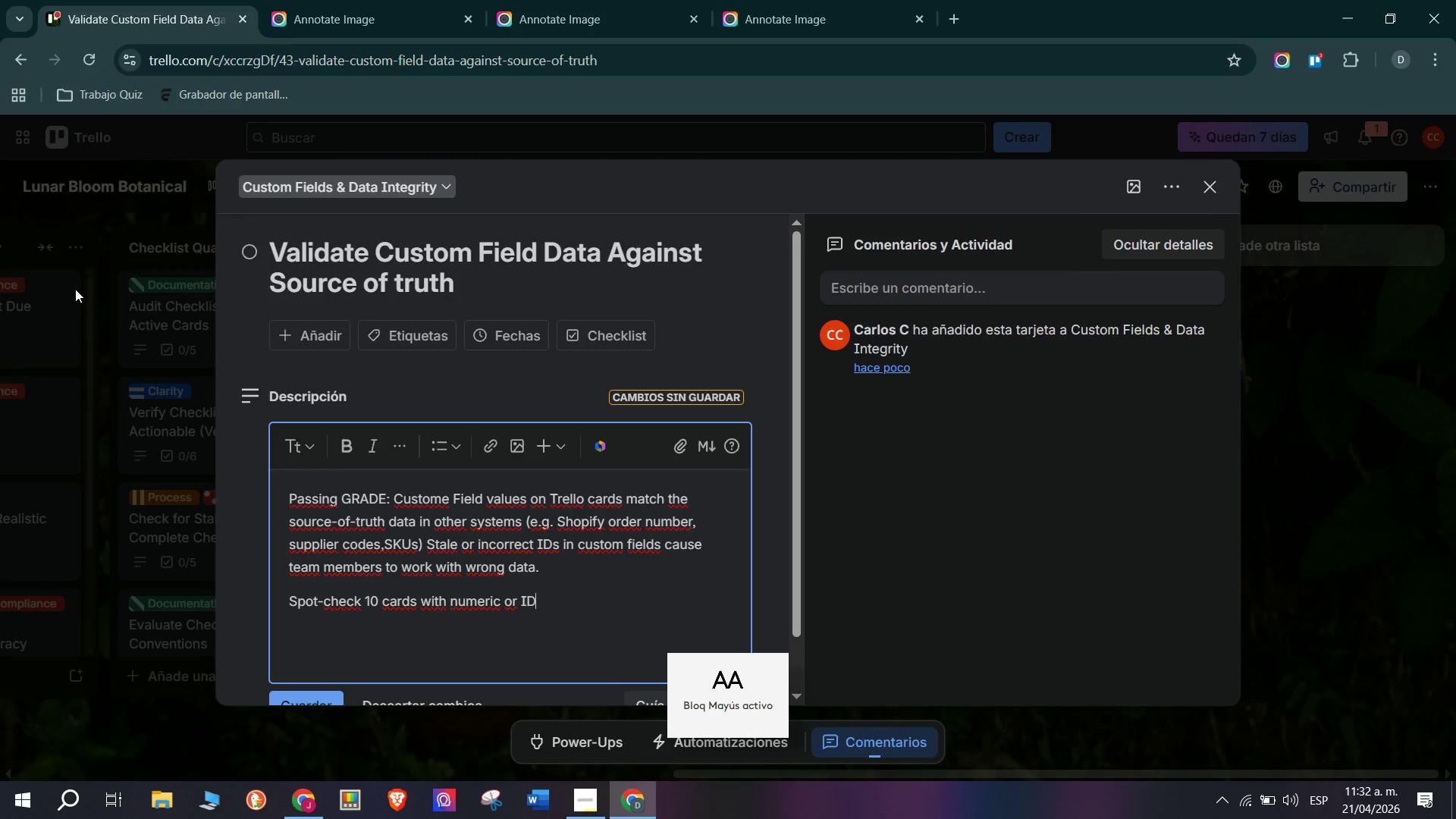 
key(CapsLock)
 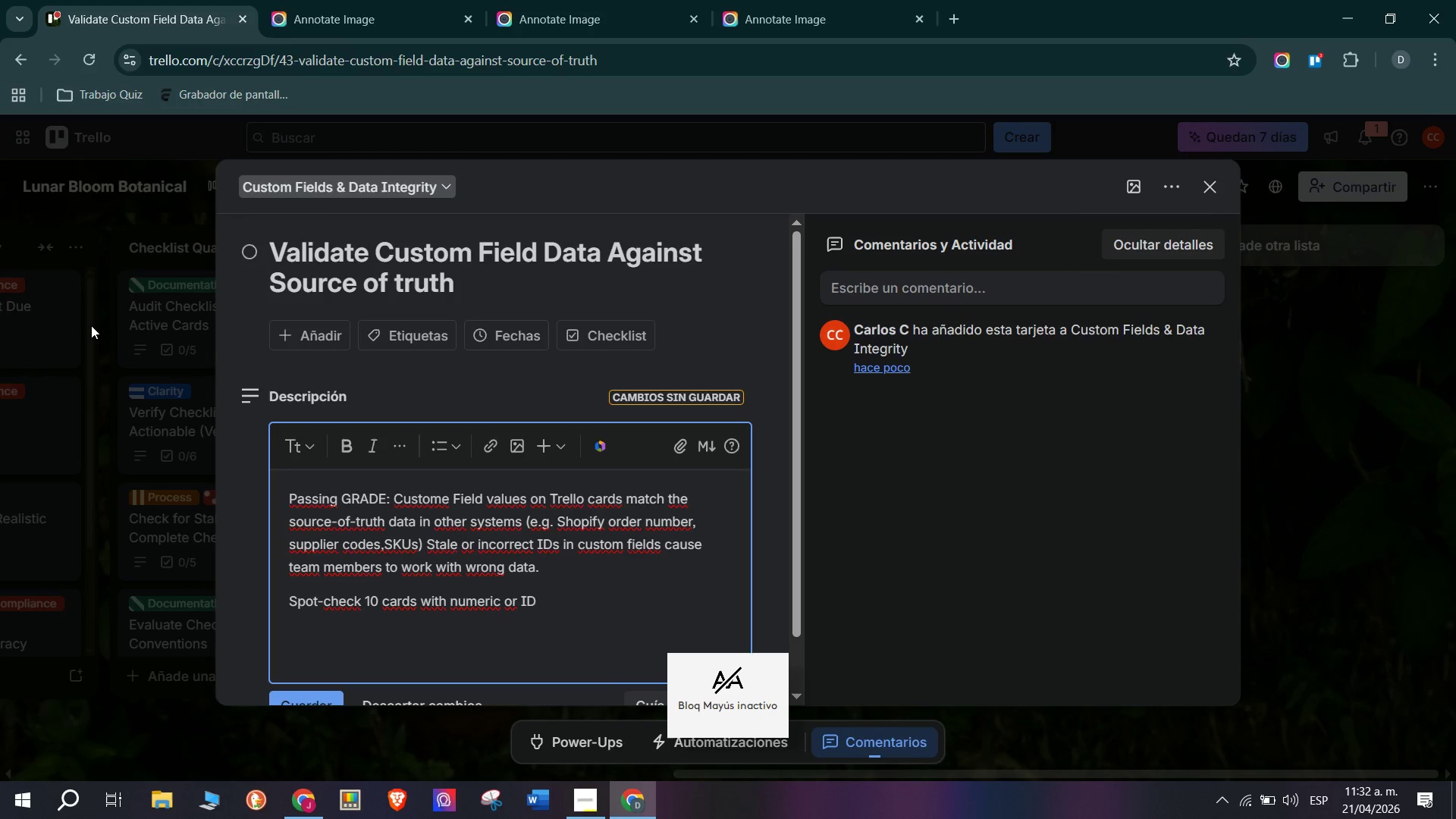 
key(Minus)
 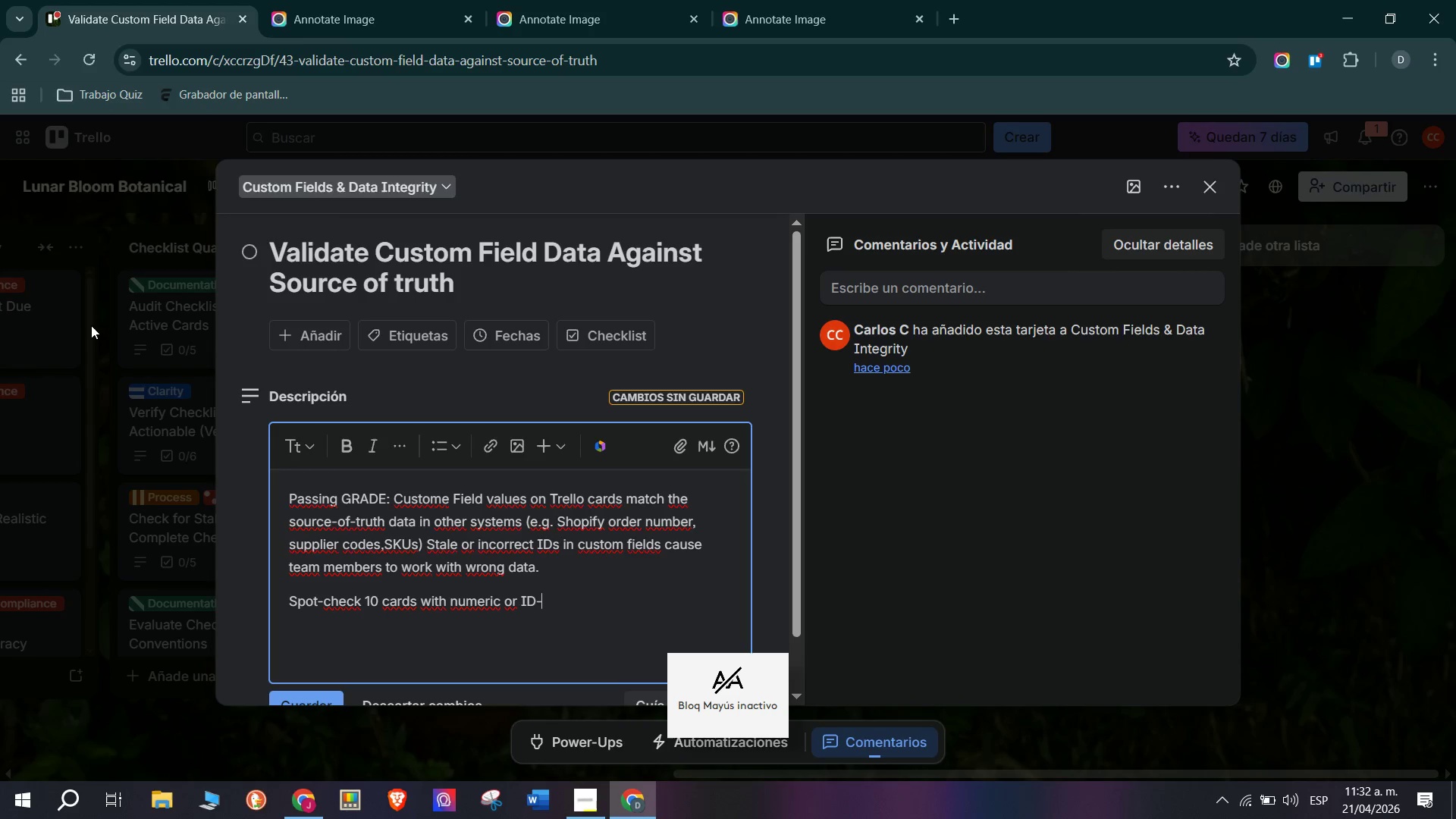 
key(CapsLock)
 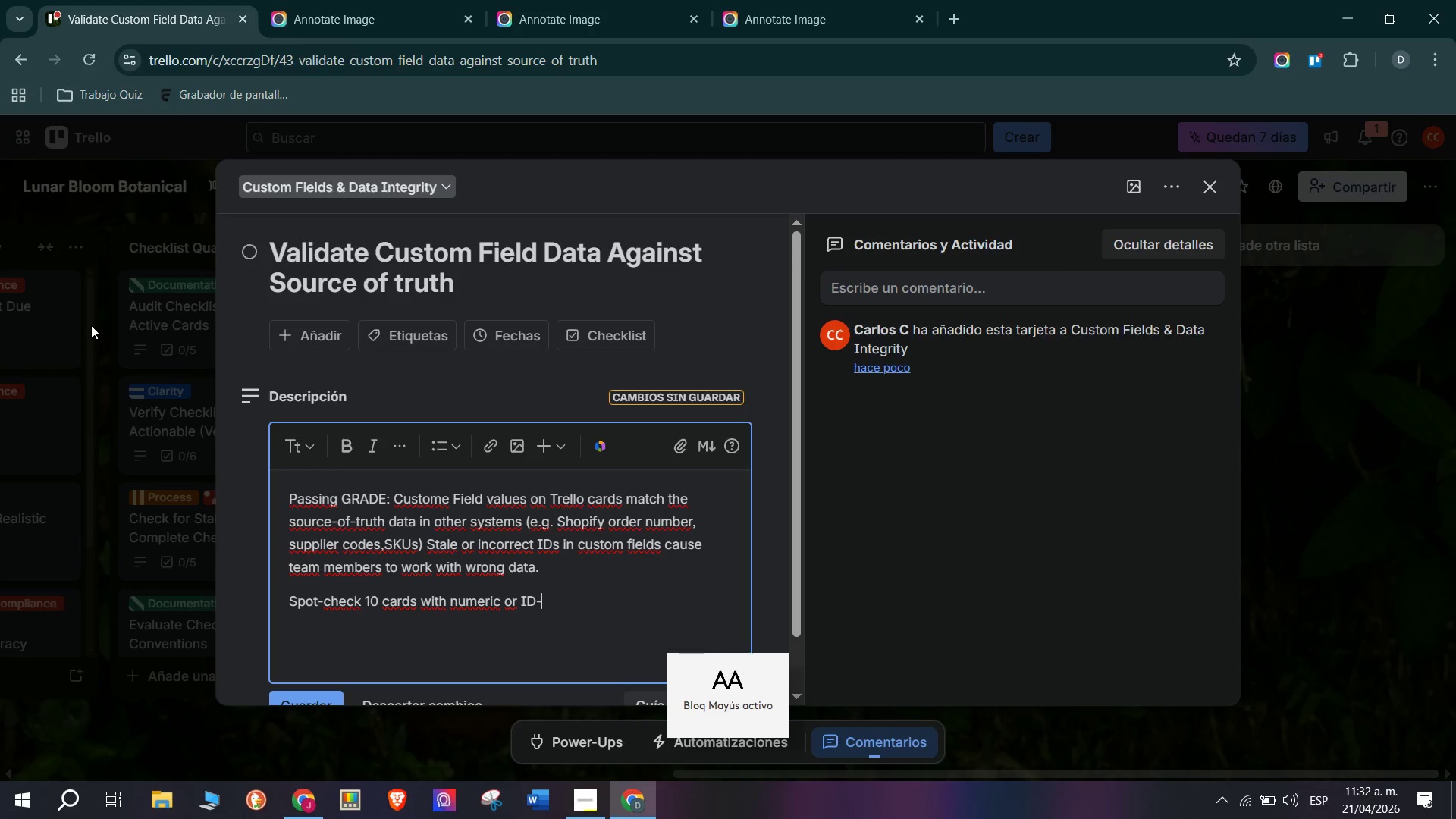 
key(T)
 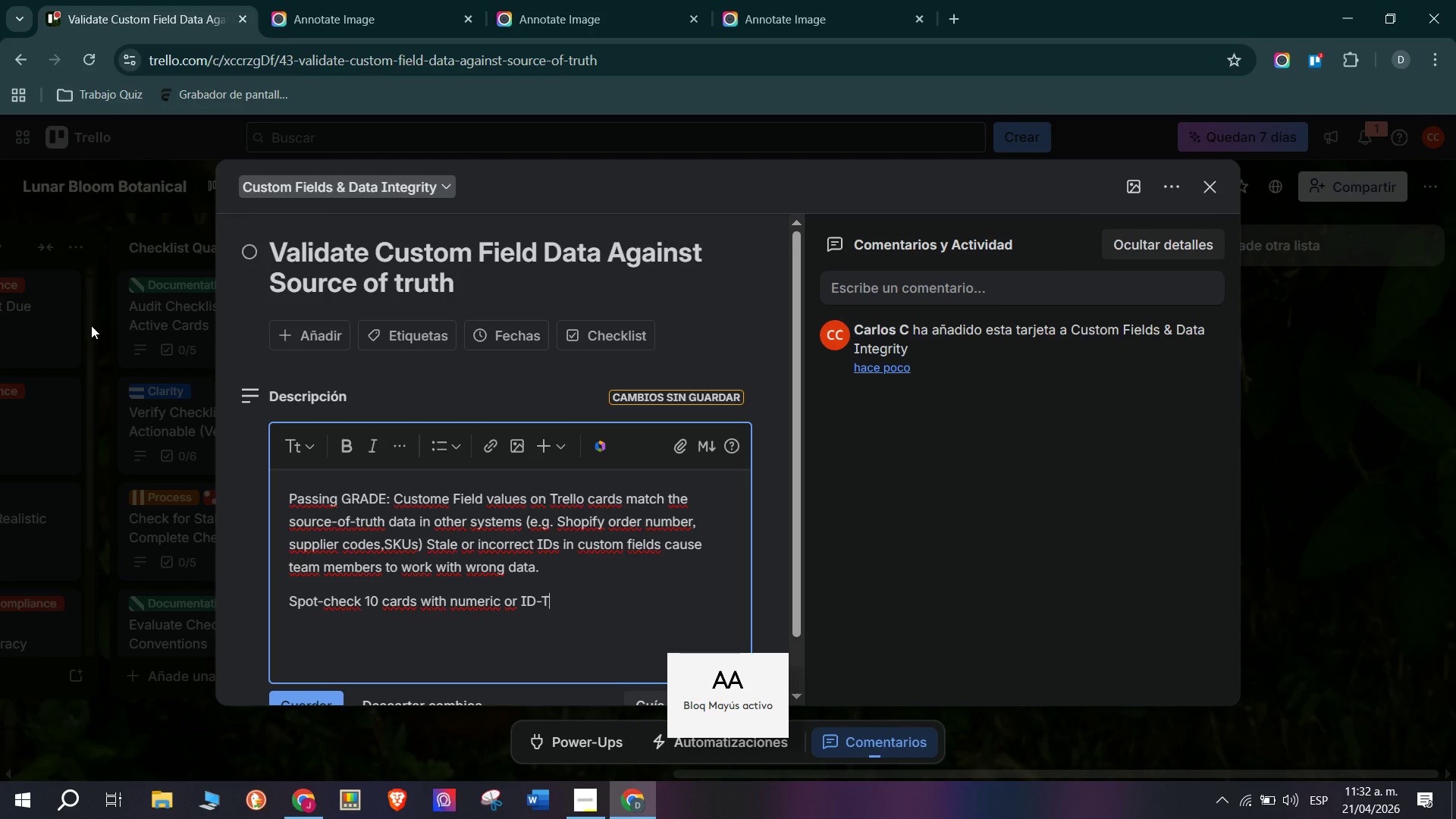 
key(CapsLock)
 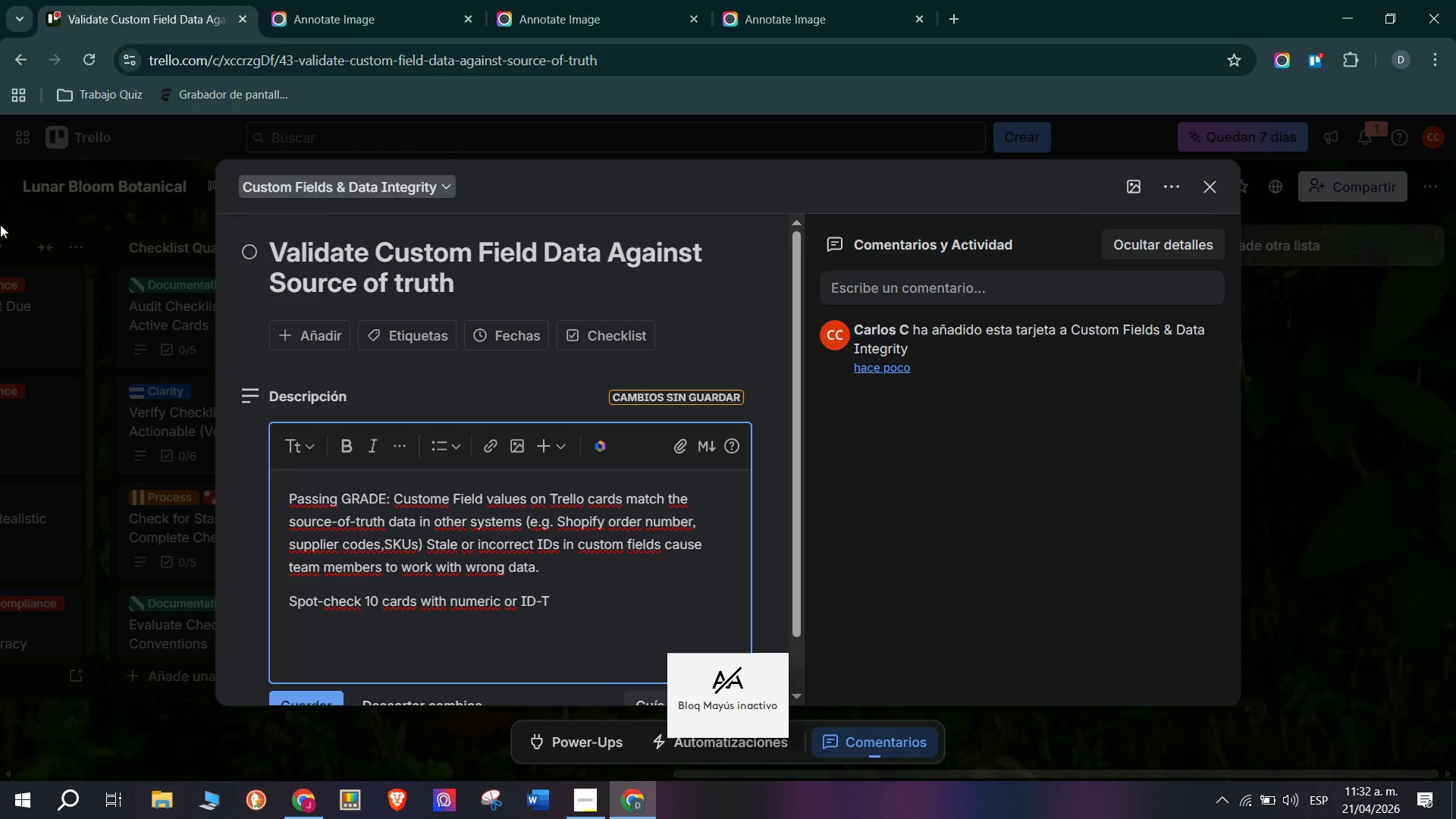 
type(ype c)
 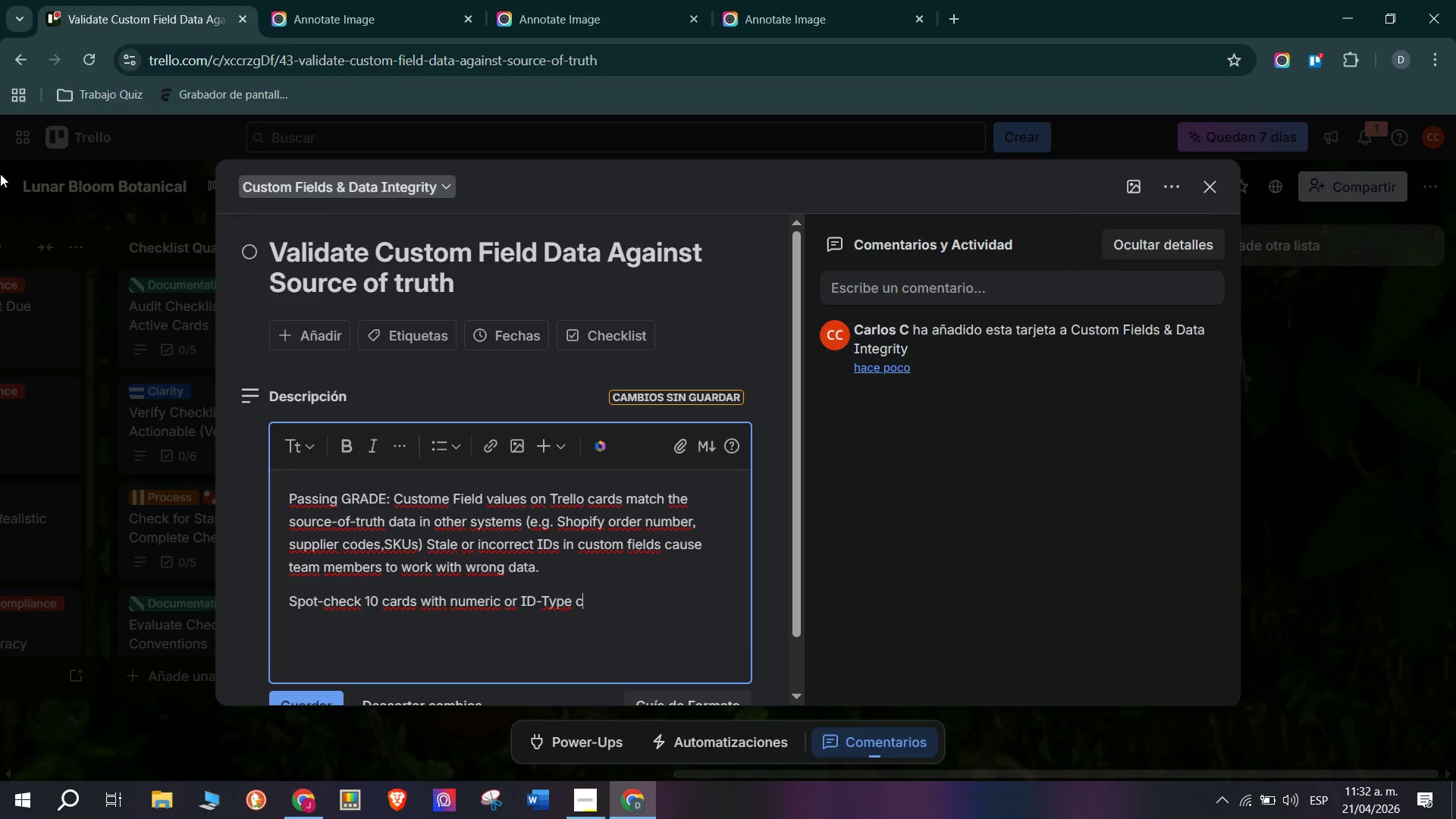 
type(ustome)
key(Backspace)
type( fields against)
 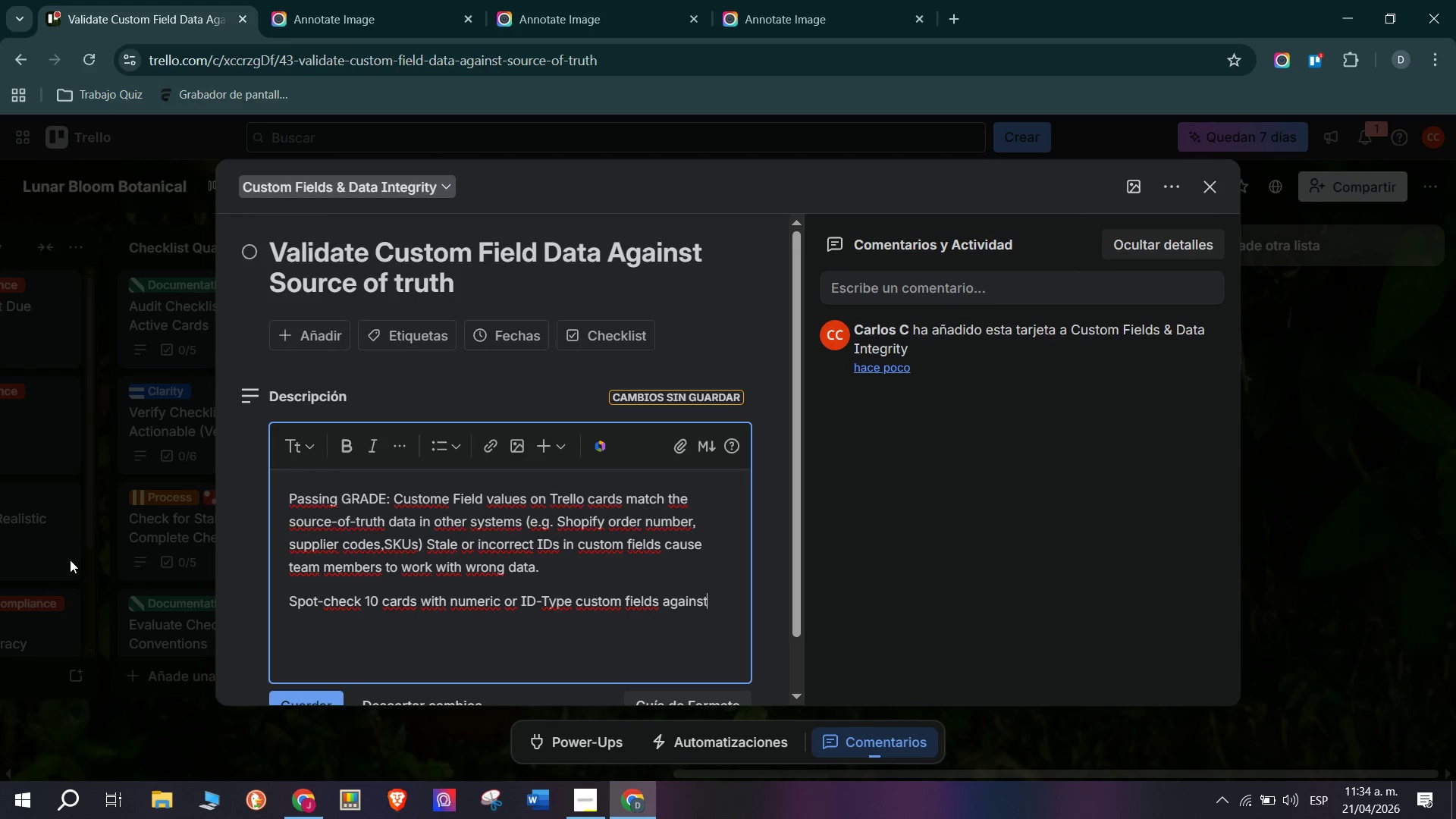 
wait(73.23)
 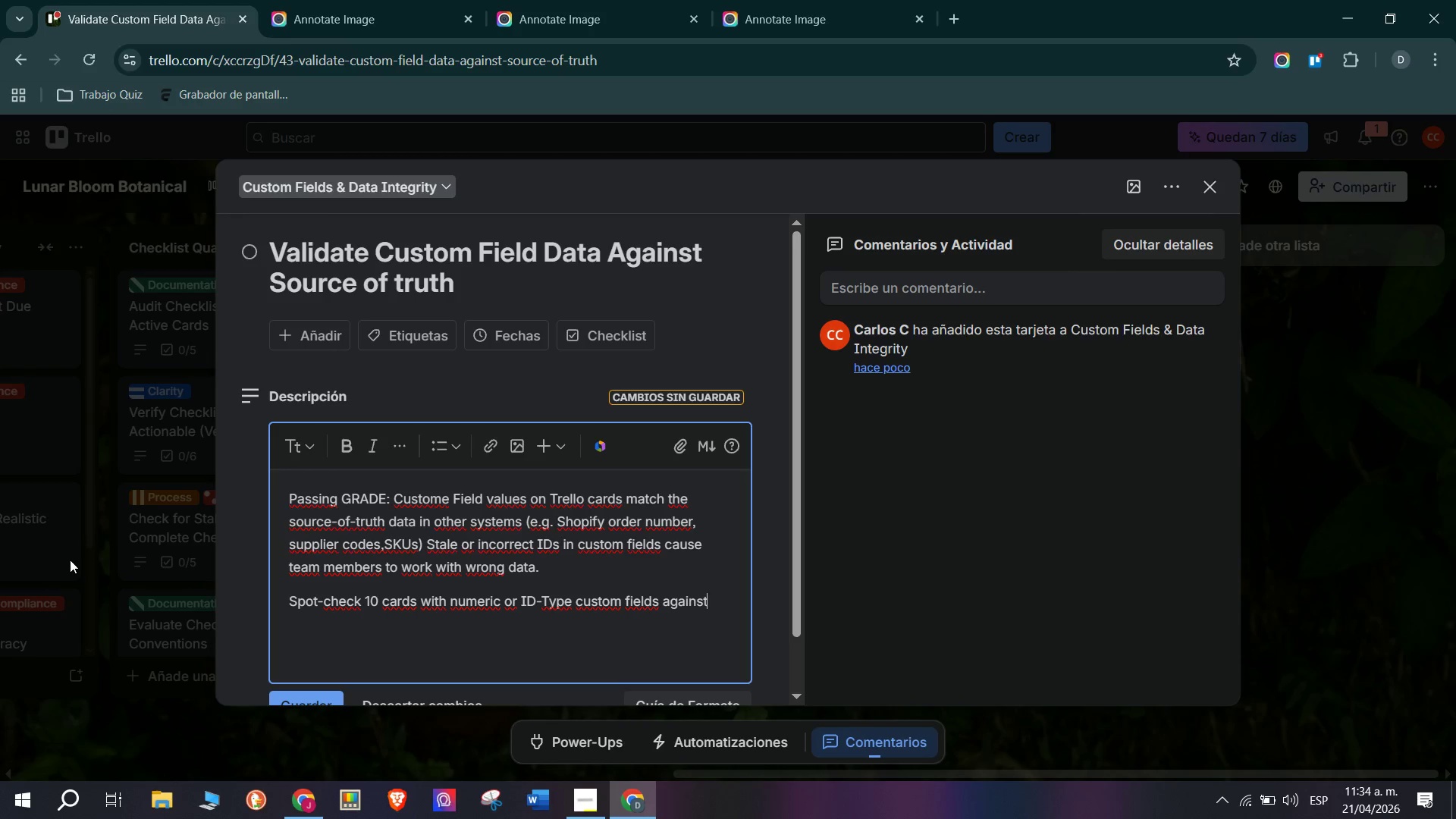 
type( the actuaol)
key(Backspace)
key(Backspace)
type(l system records)
 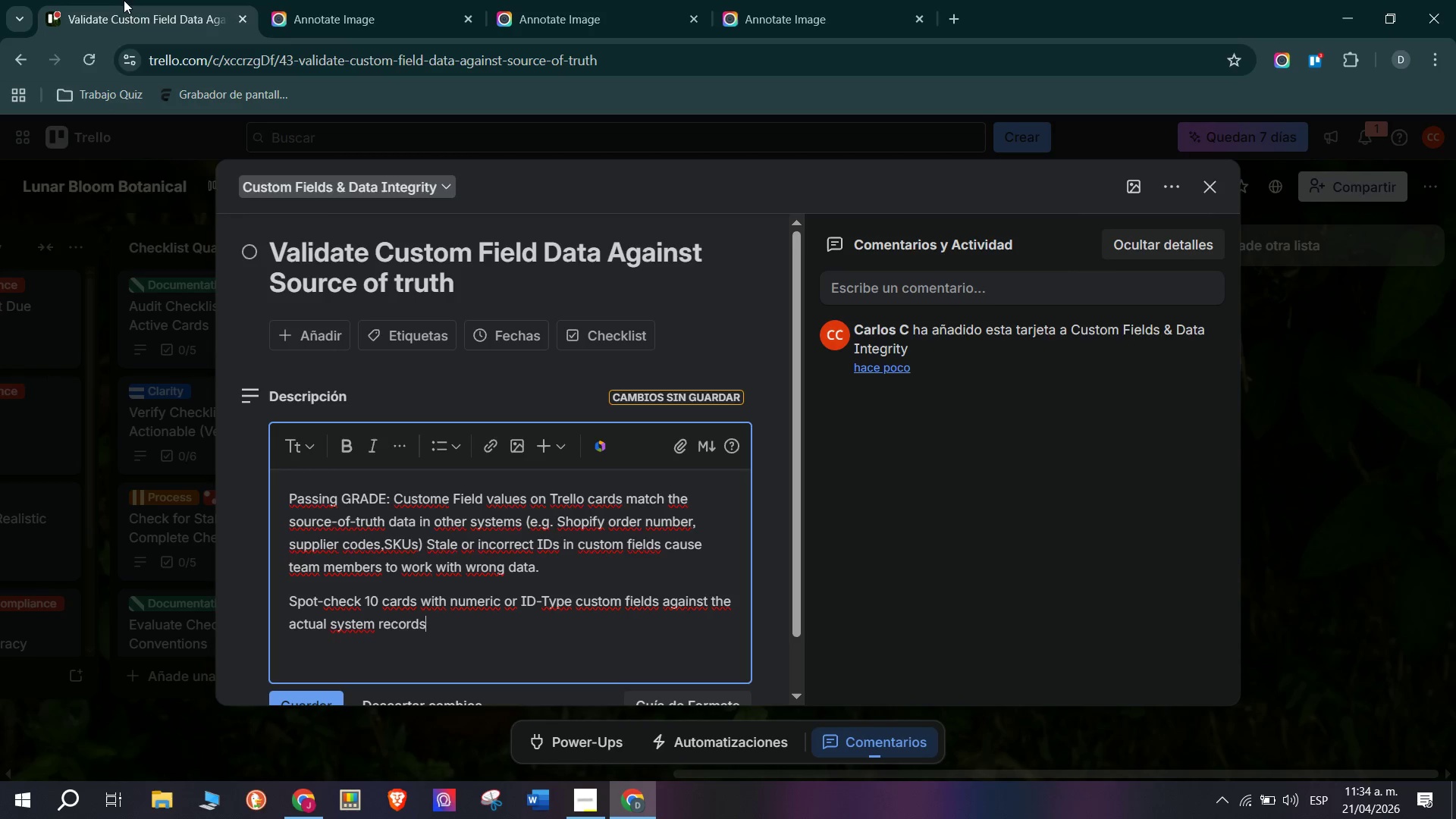 
scroll: coordinate [359, 520], scroll_direction: down, amount: 6.0
 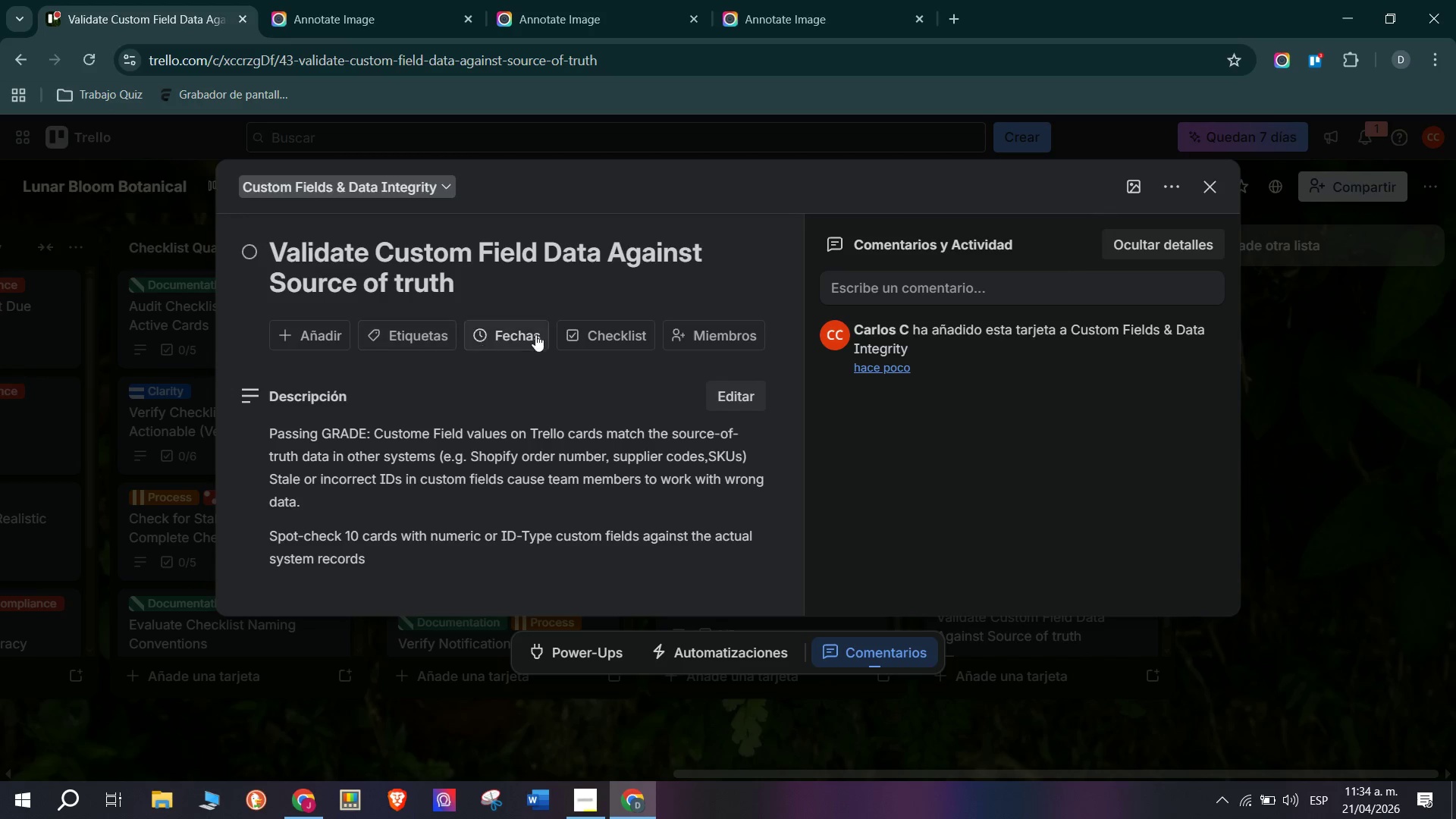 
left_click([597, 340])
 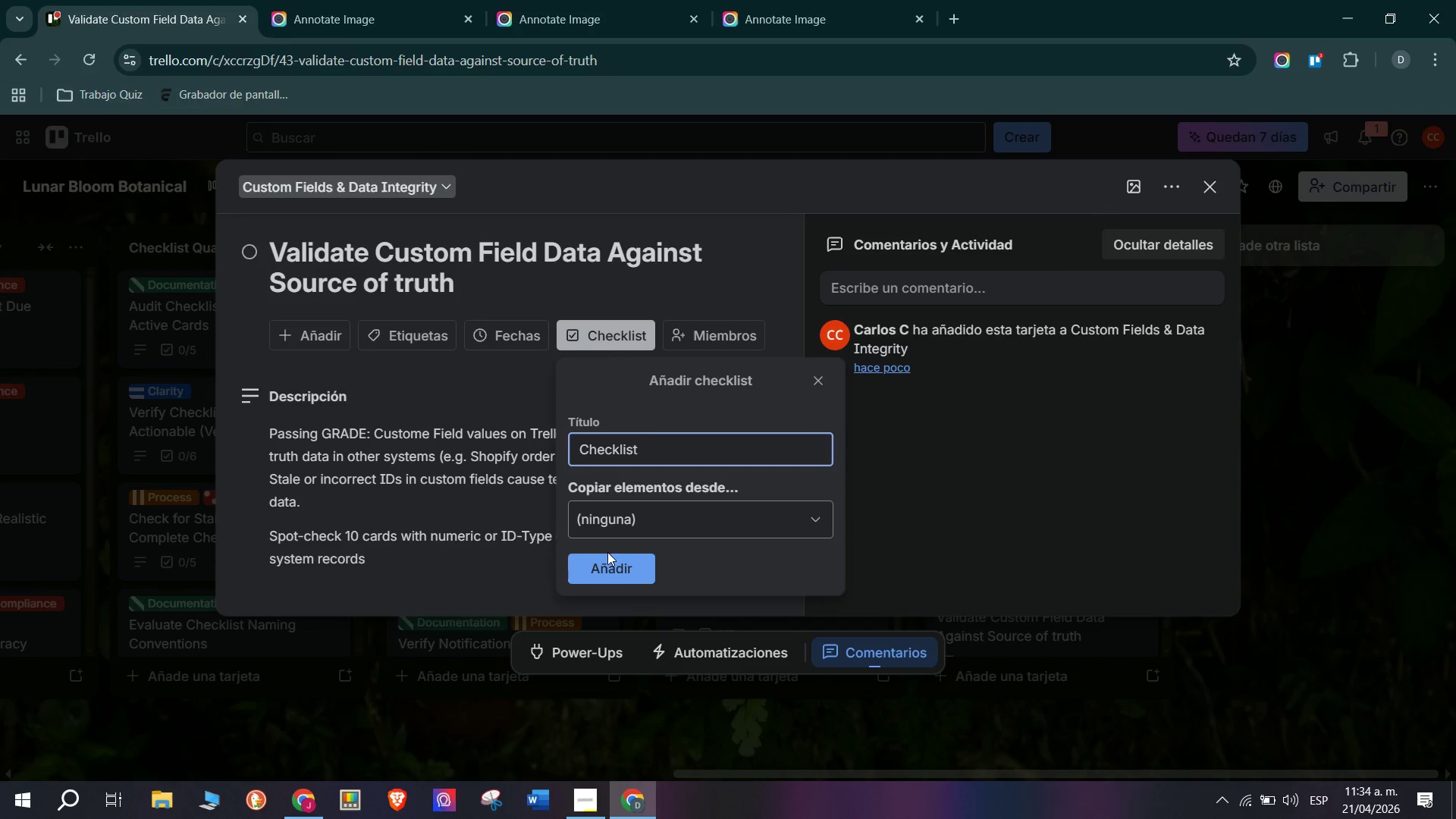 
double_click([607, 560])
 